 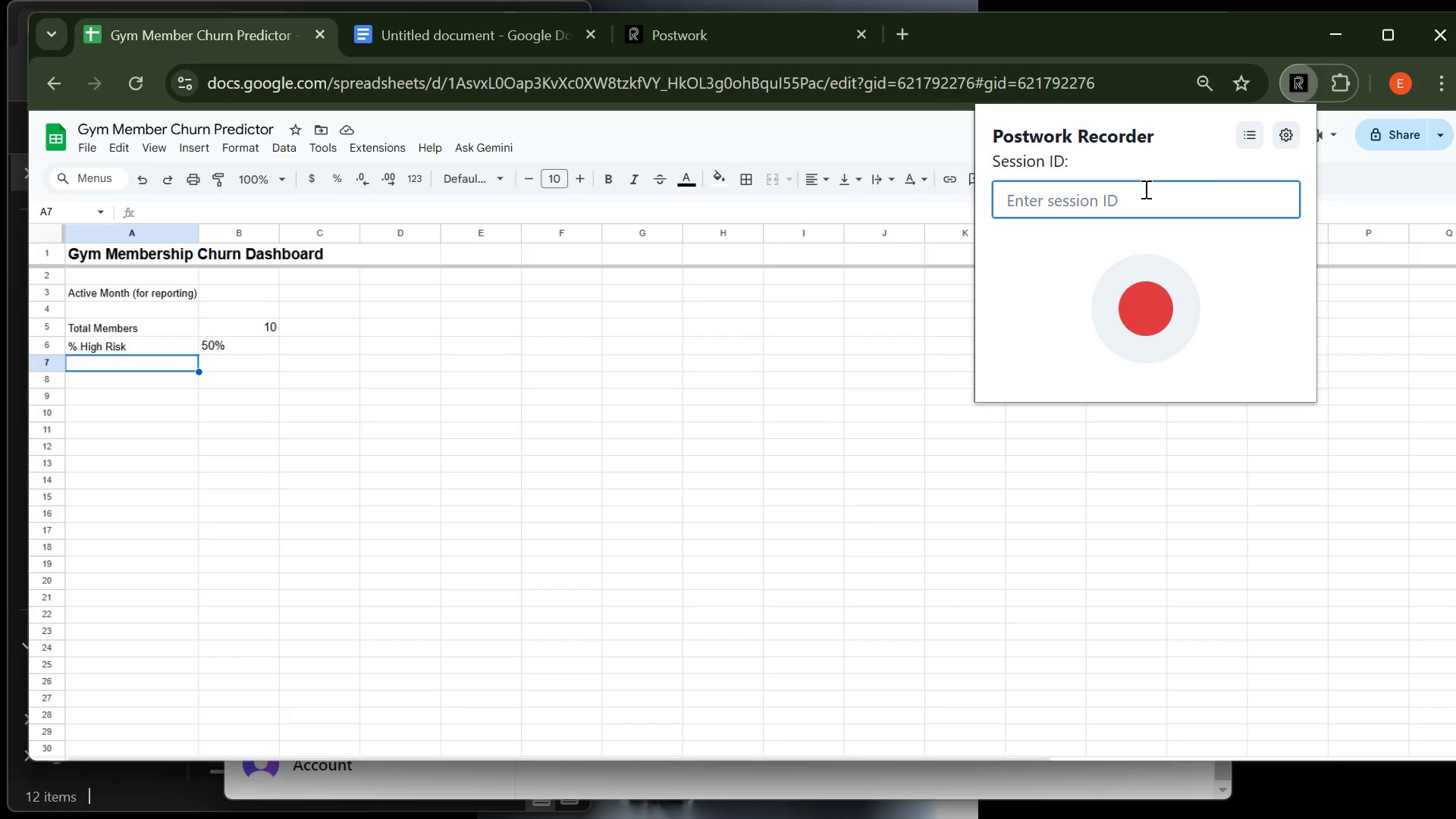 
key(Control+ControlLeft)
 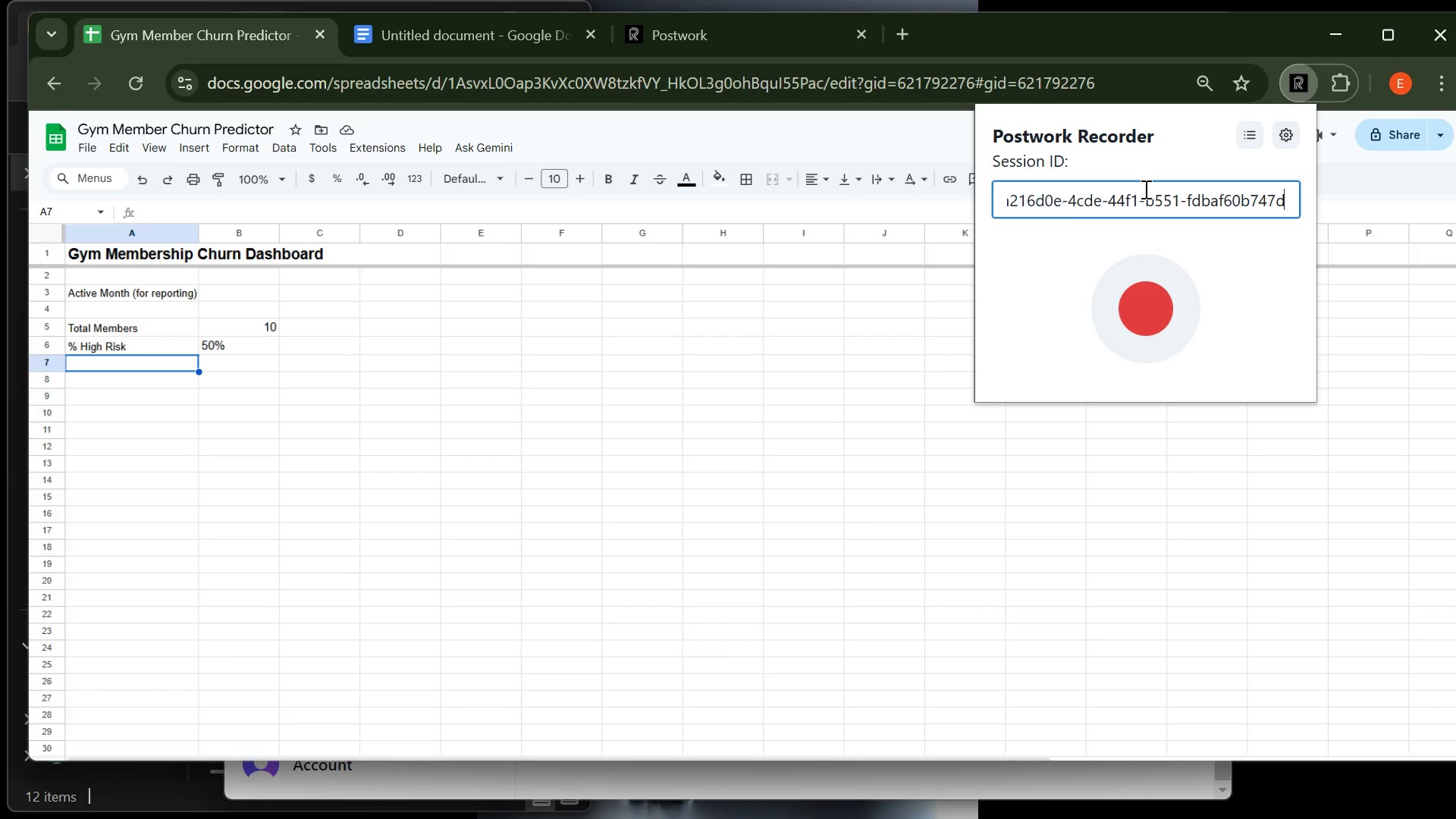 
key(Control+V)
 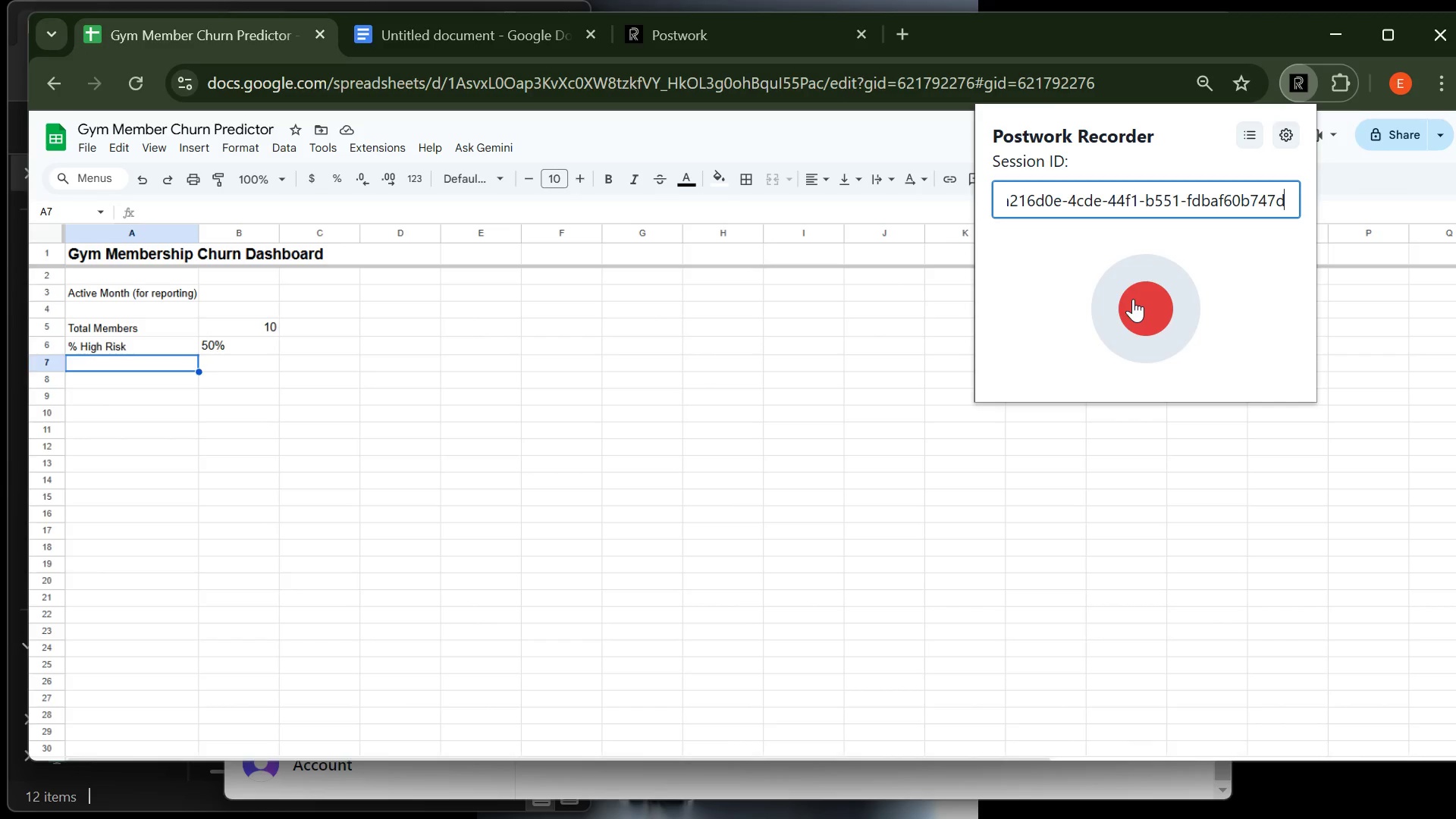 
left_click([1134, 300])
 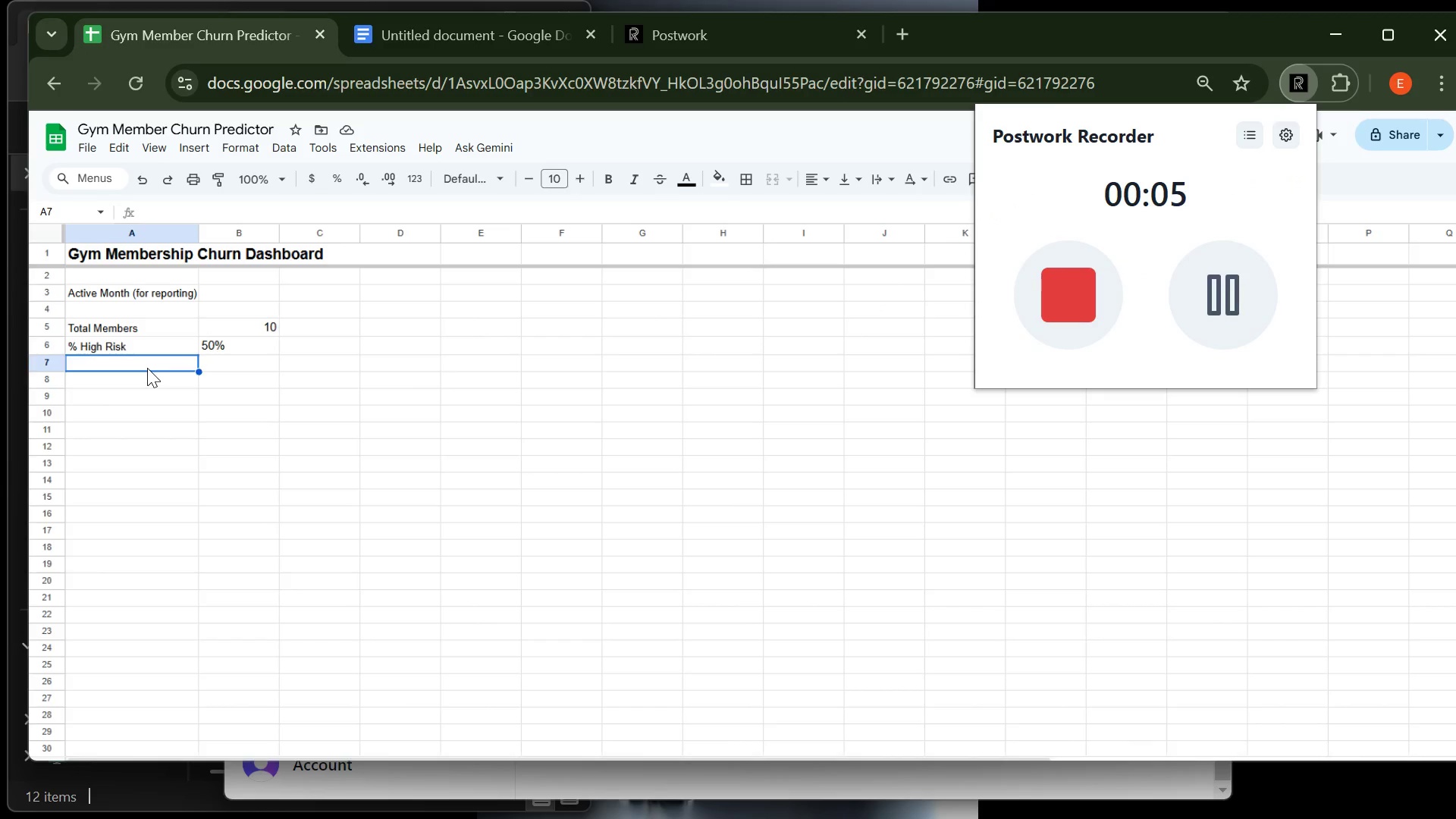 
wait(7.01)
 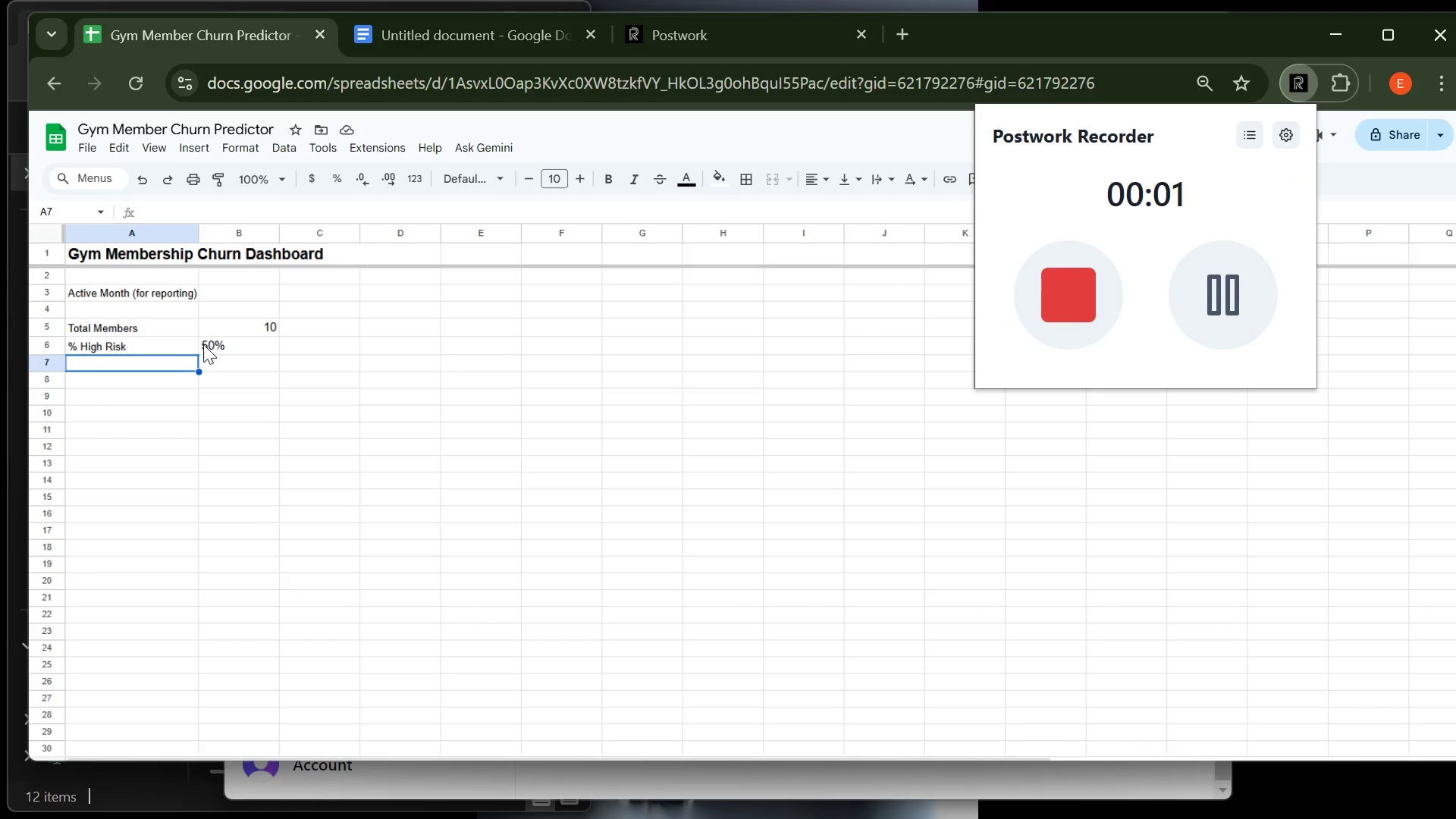 
key(CapsLock)
 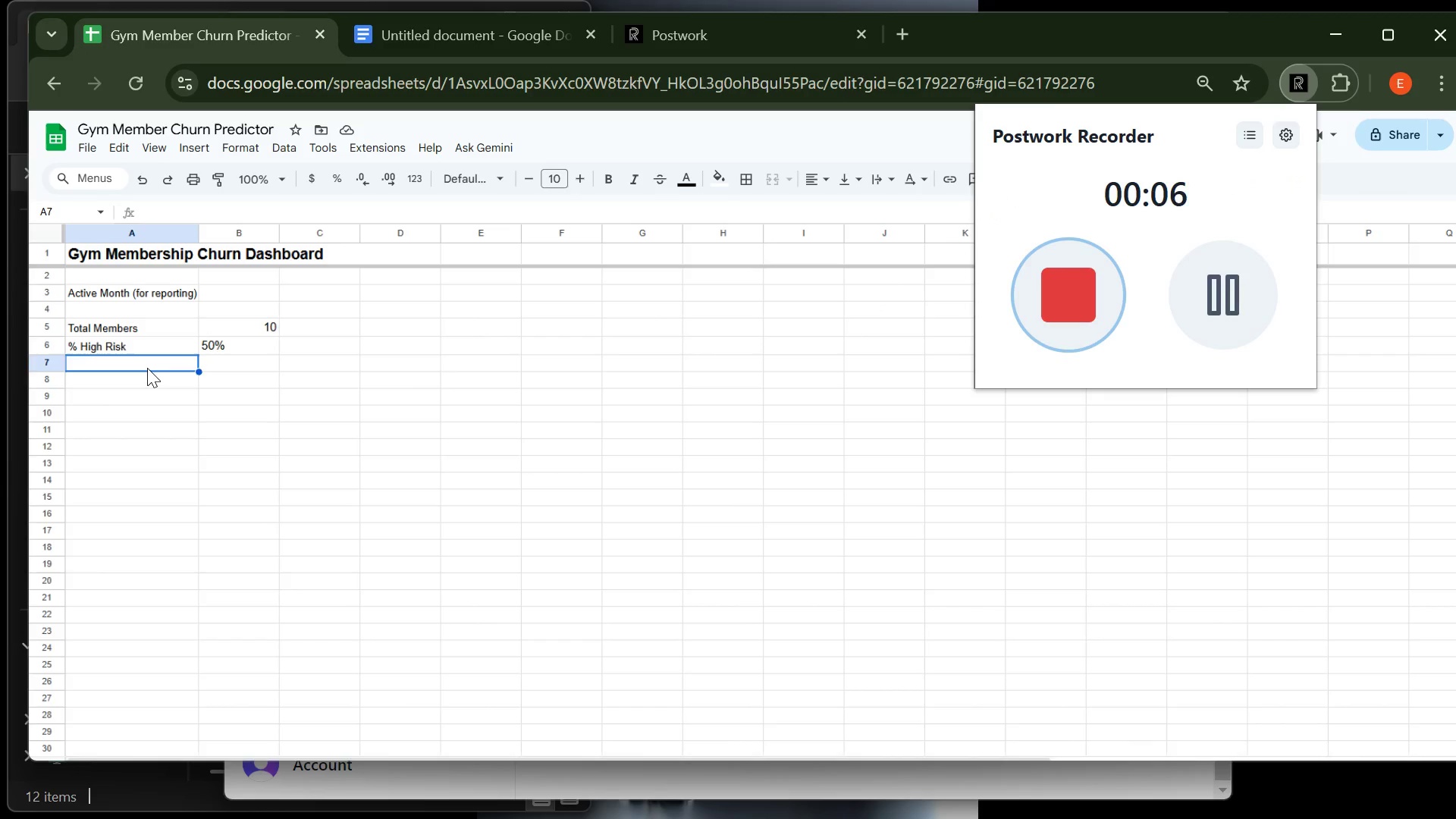 
key(H)
 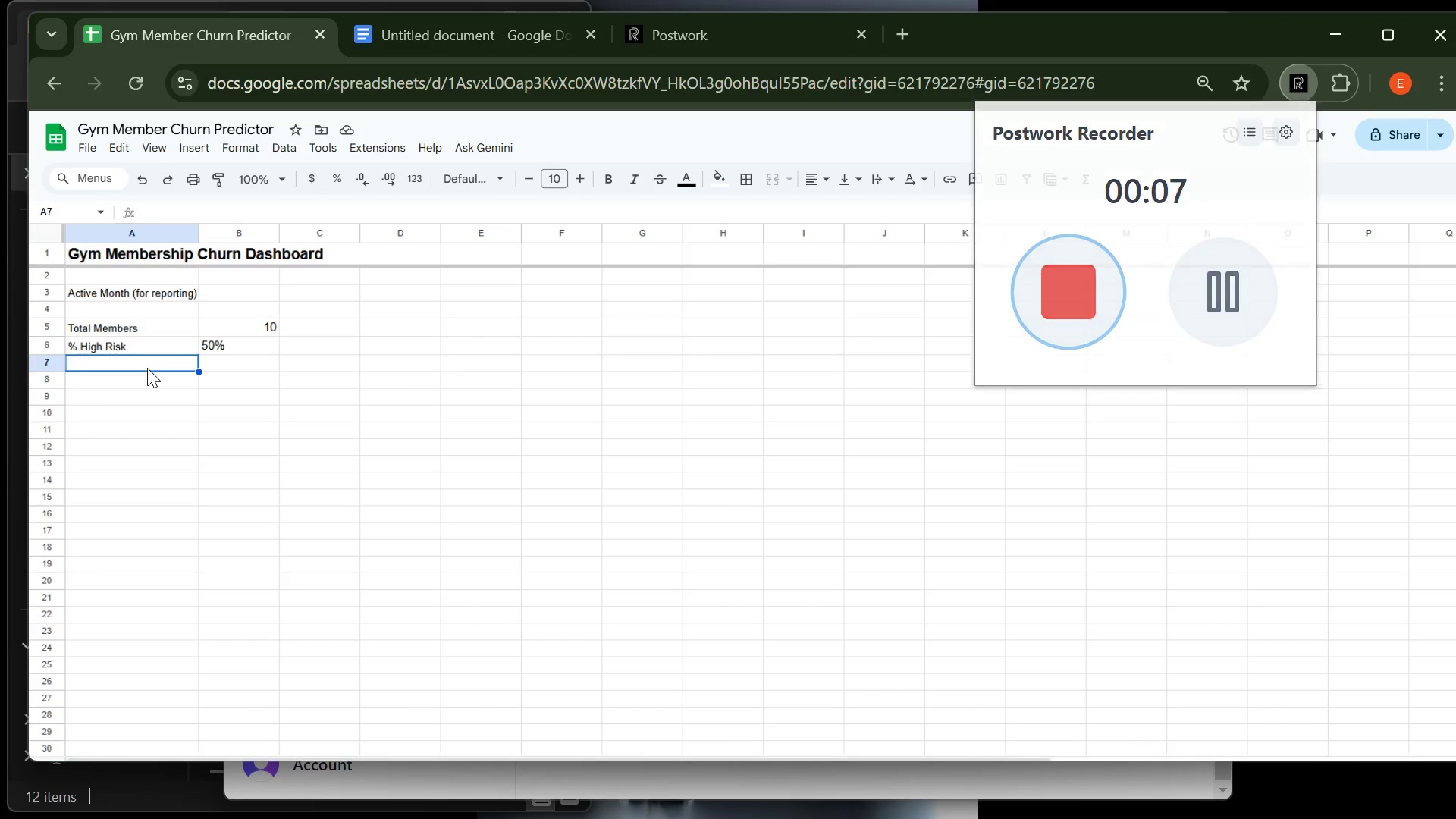 
left_click([147, 368])
 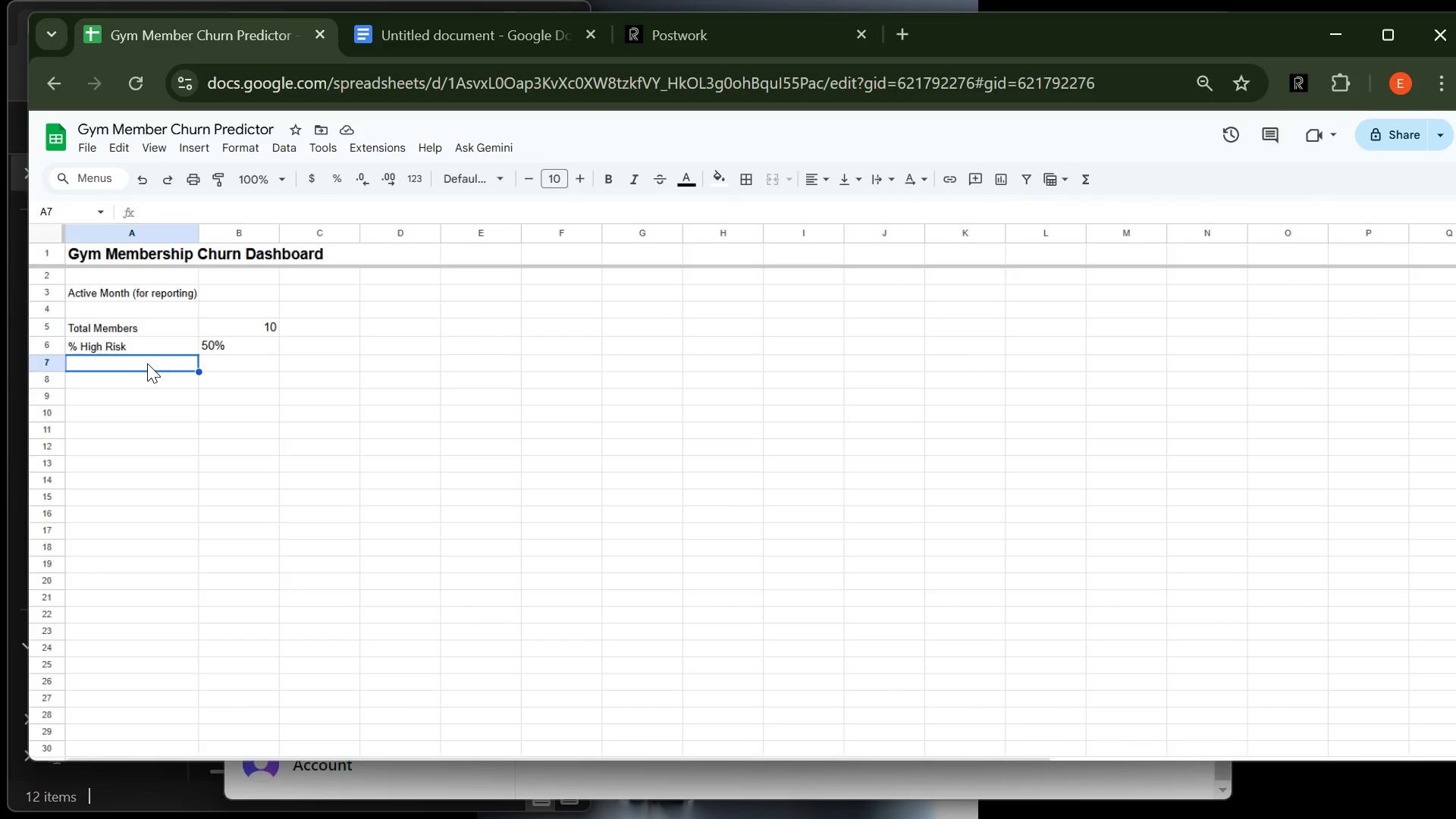 
type(h)
key(Backspace)
type(High Risk )
 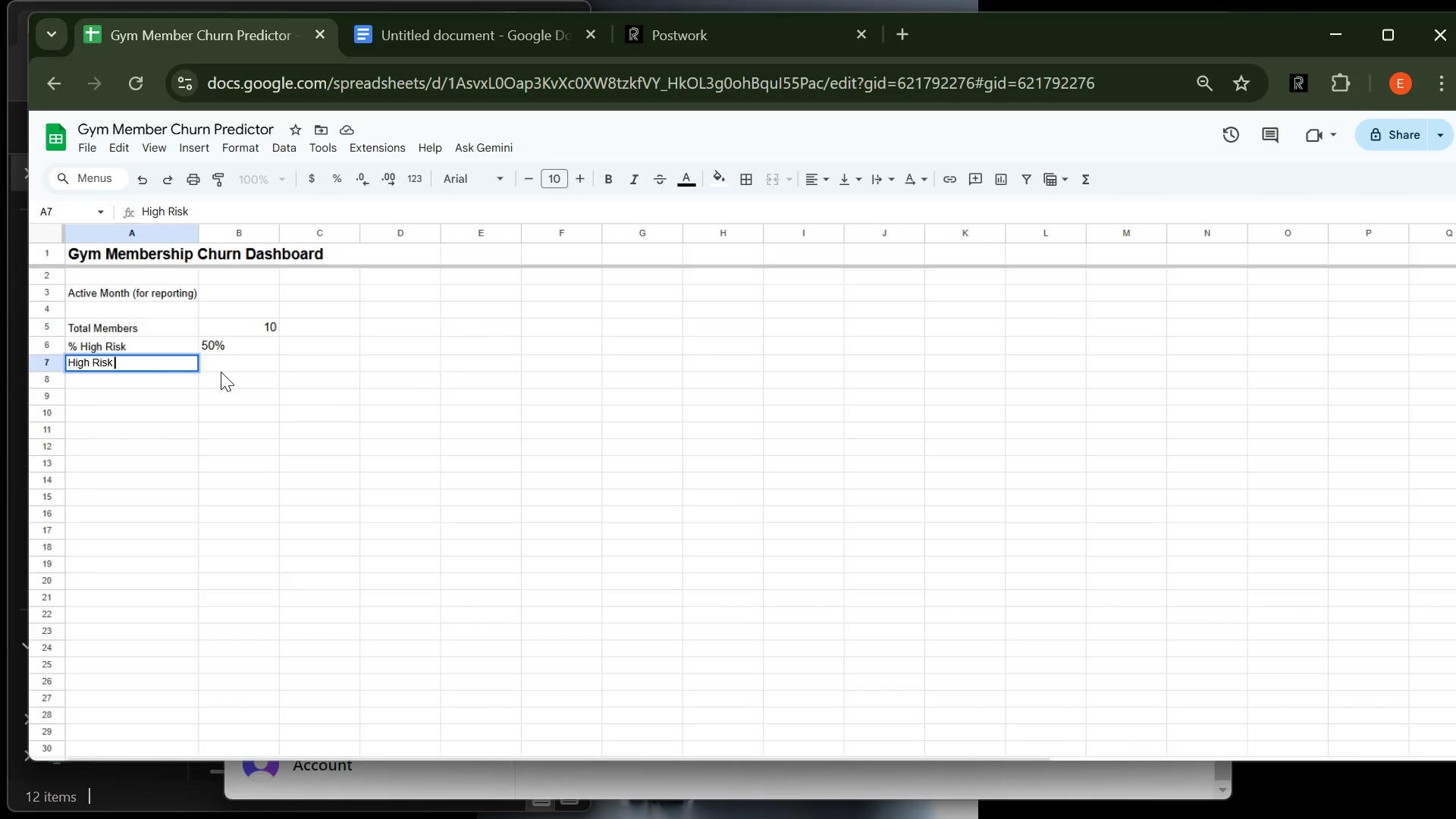 
left_click([221, 372])
 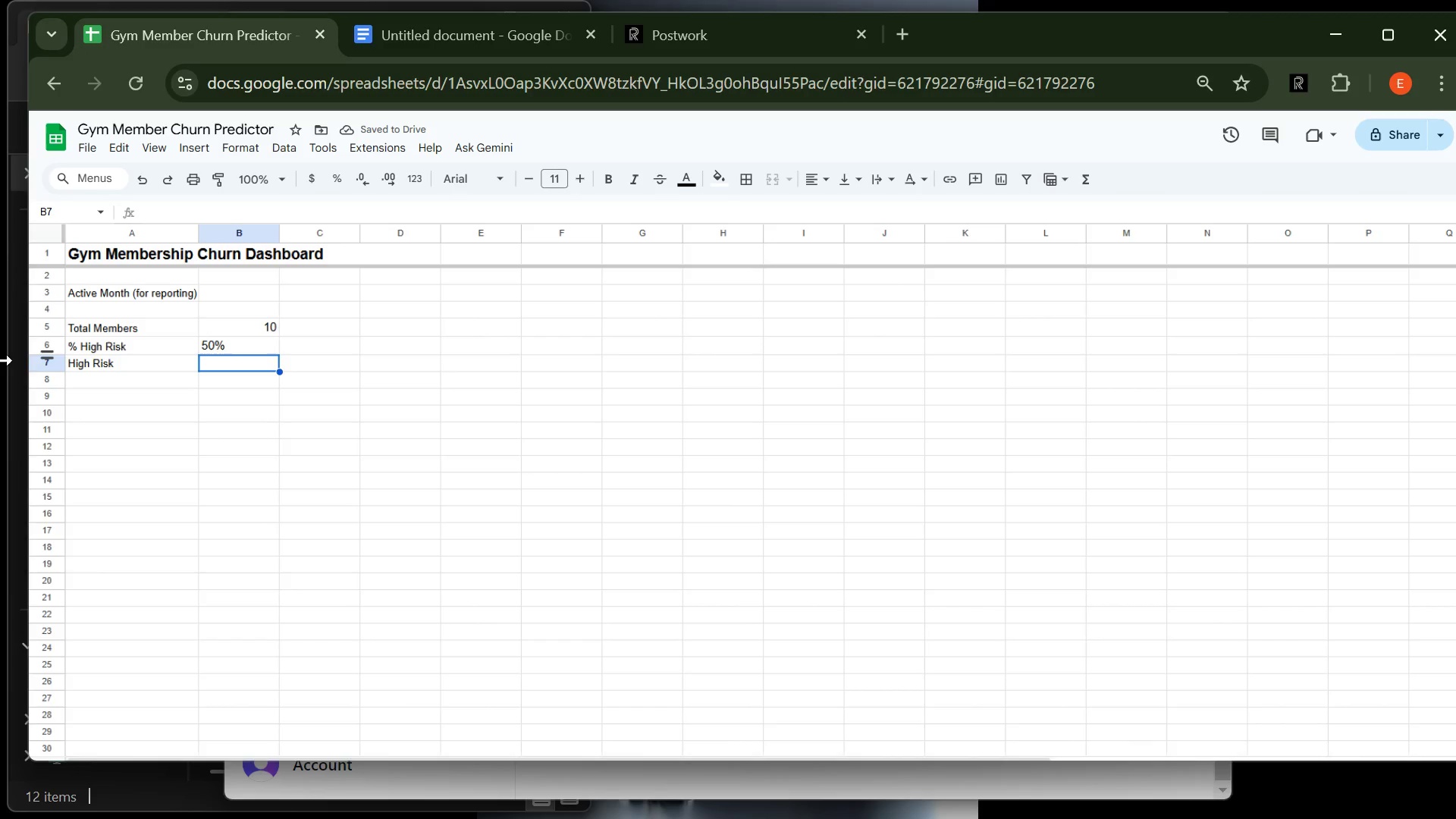 
wait(6.72)
 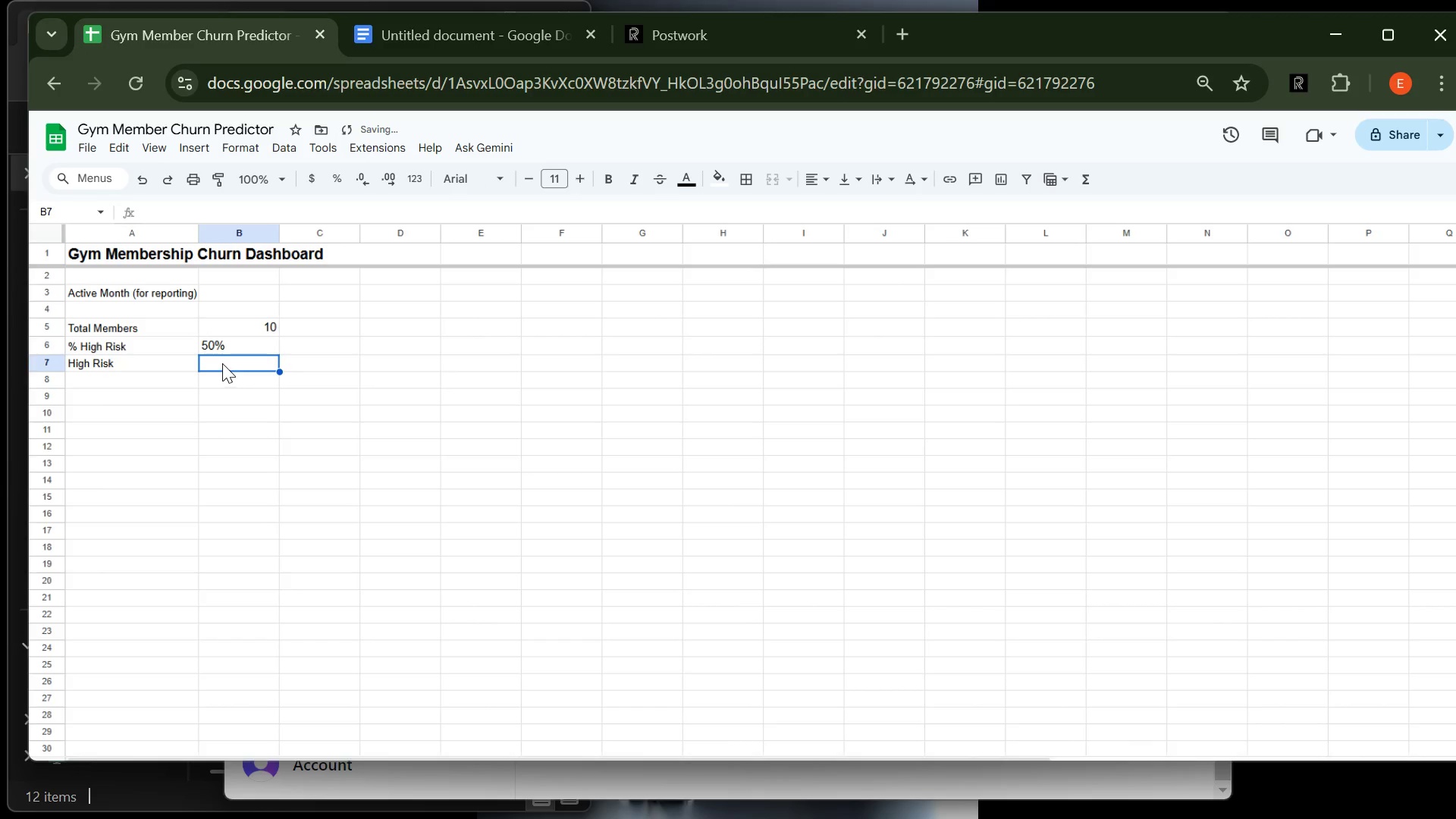 
double_click([71, 362])
 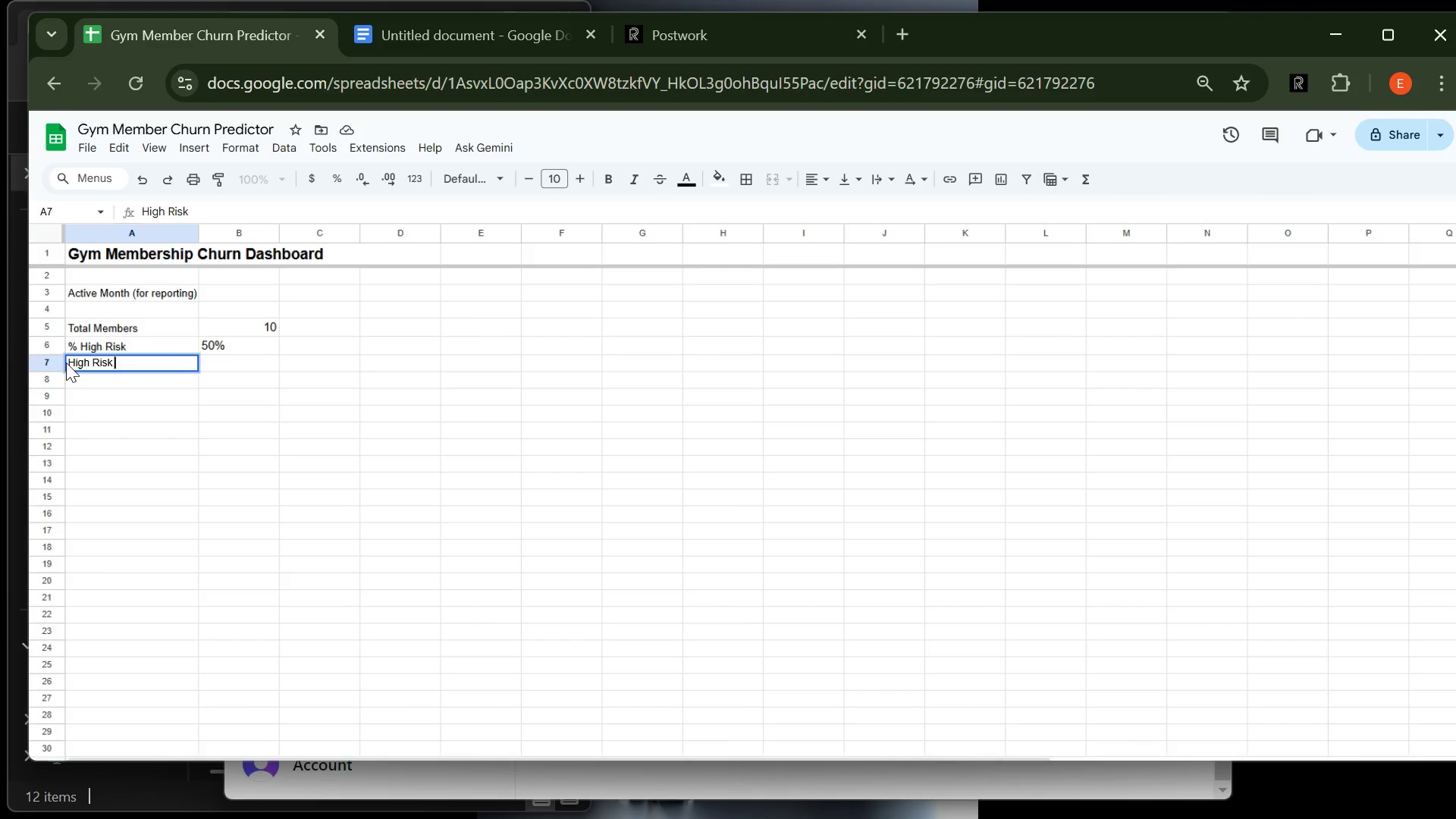 
left_click([66, 362])
 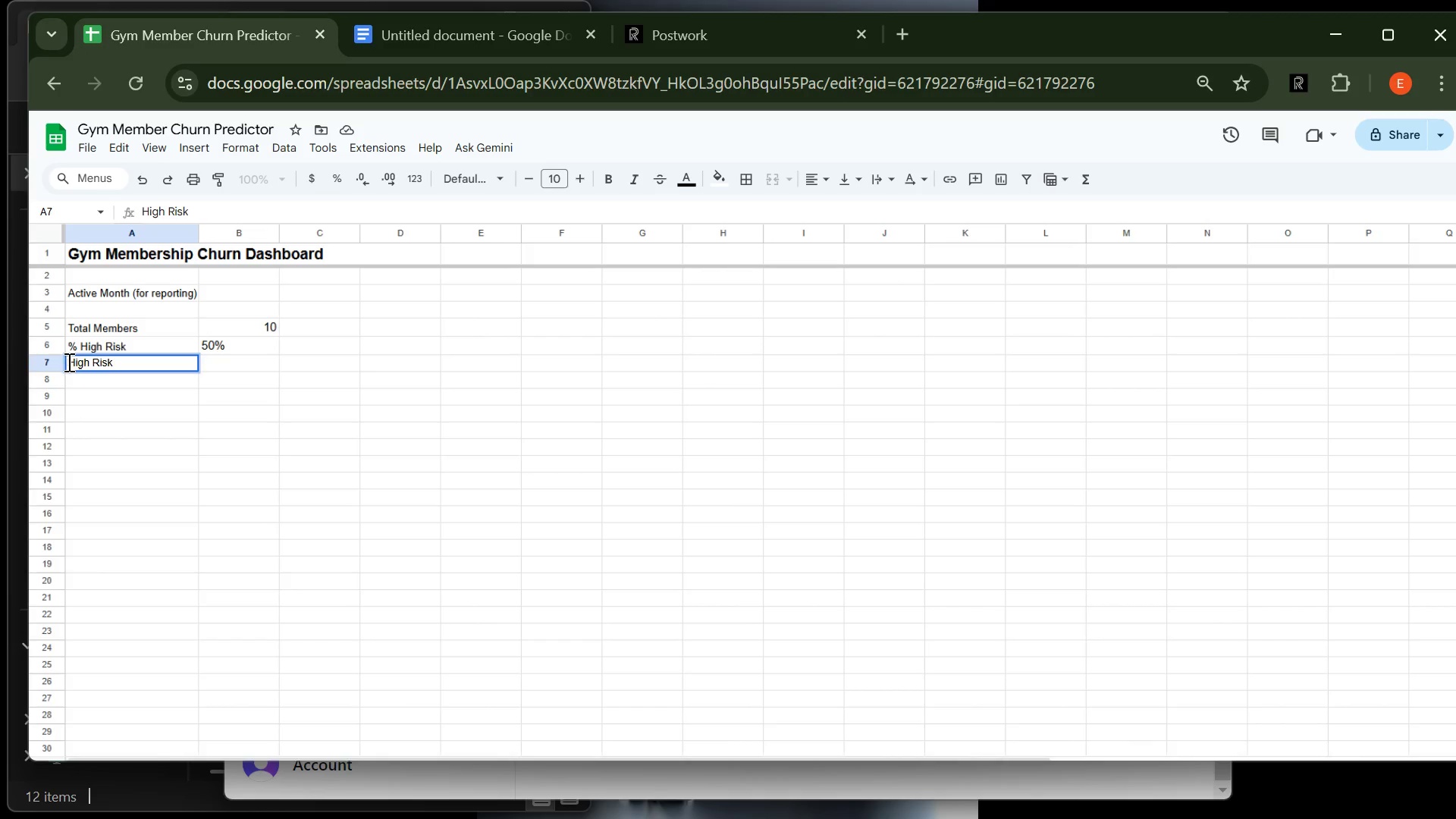 
left_click([67, 362])
 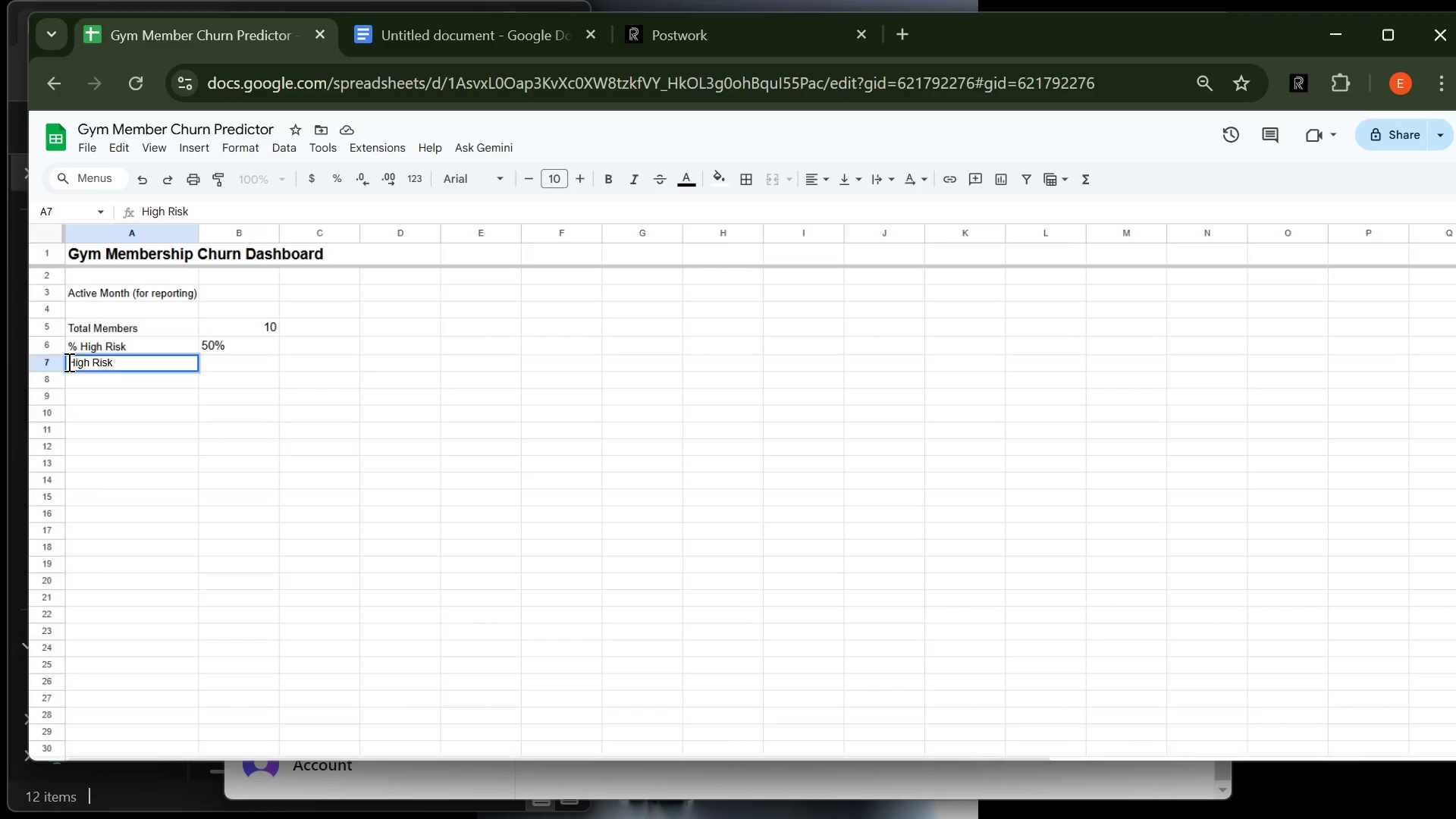 
key(Space)
 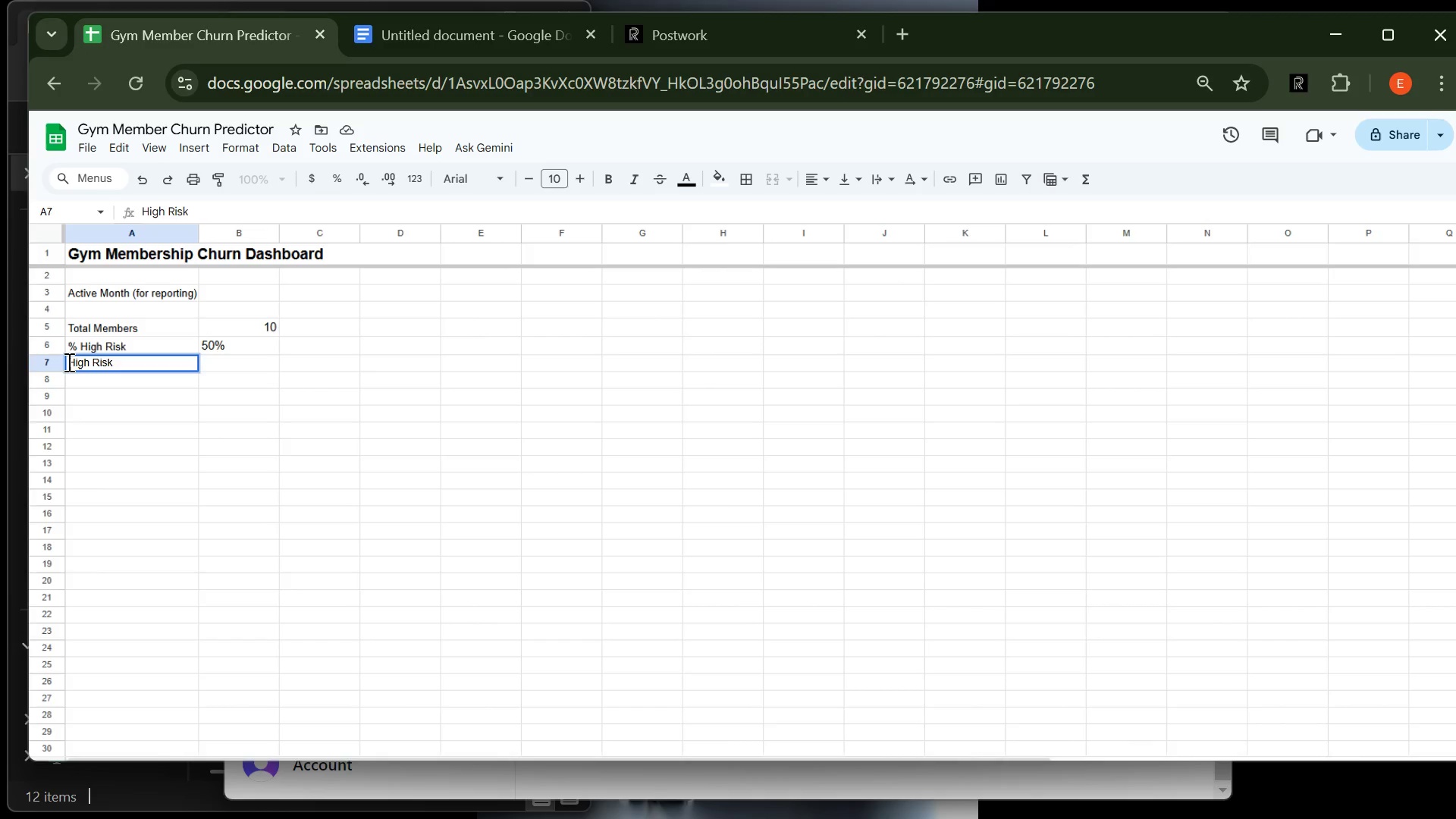 
key(Shift+ShiftLeft)
 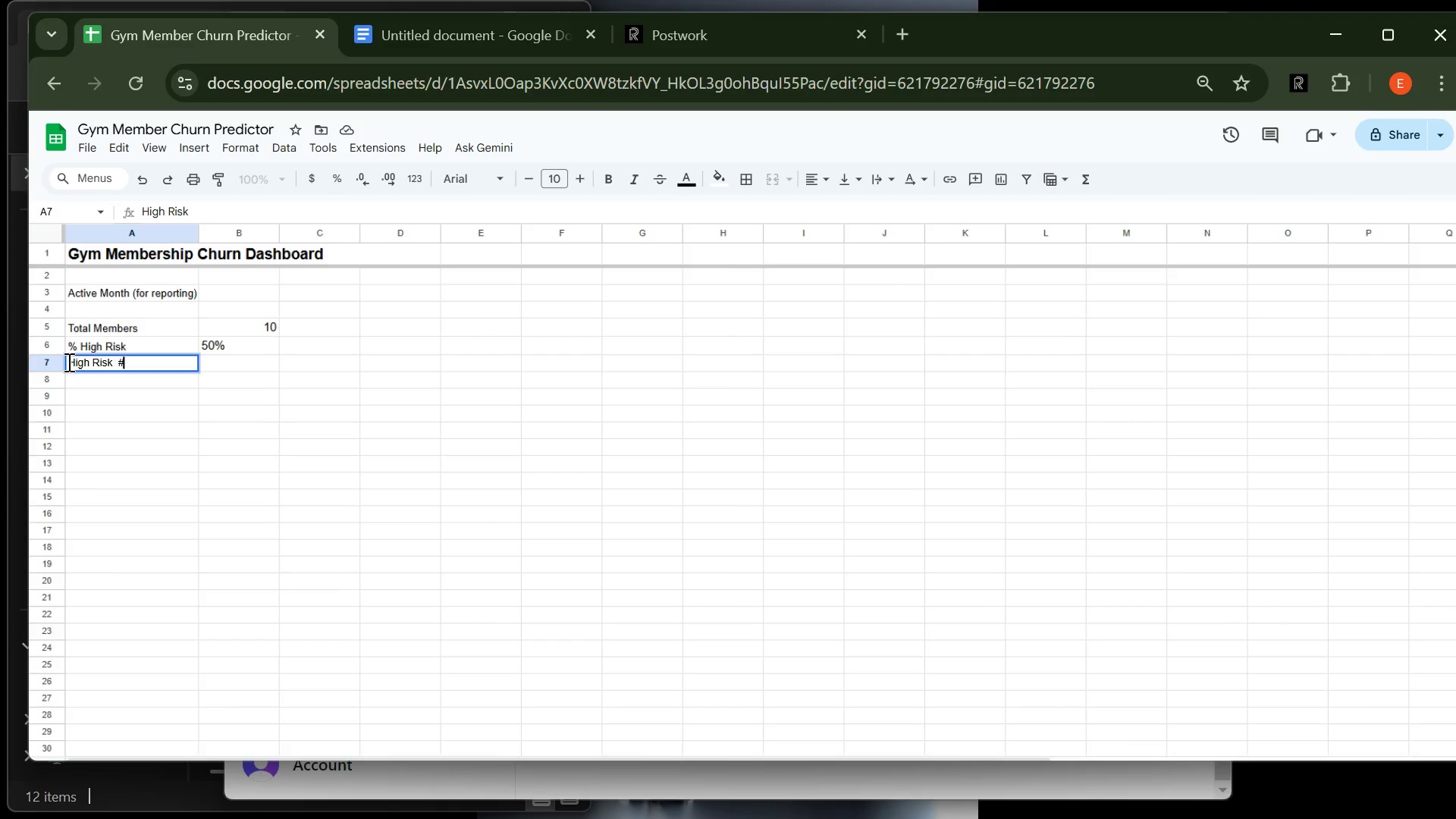 
key(Shift+3)
 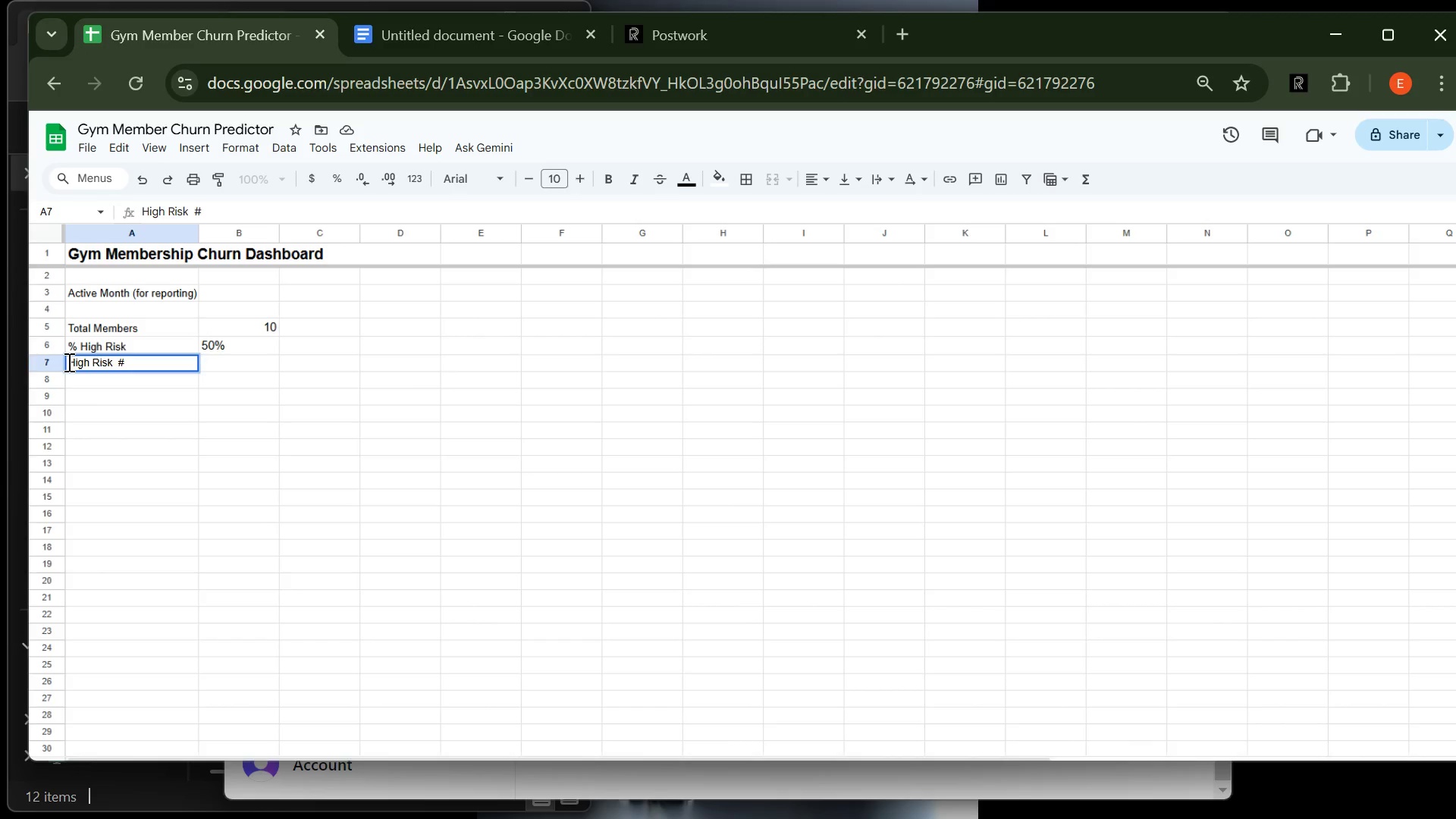 
key(Delete)
 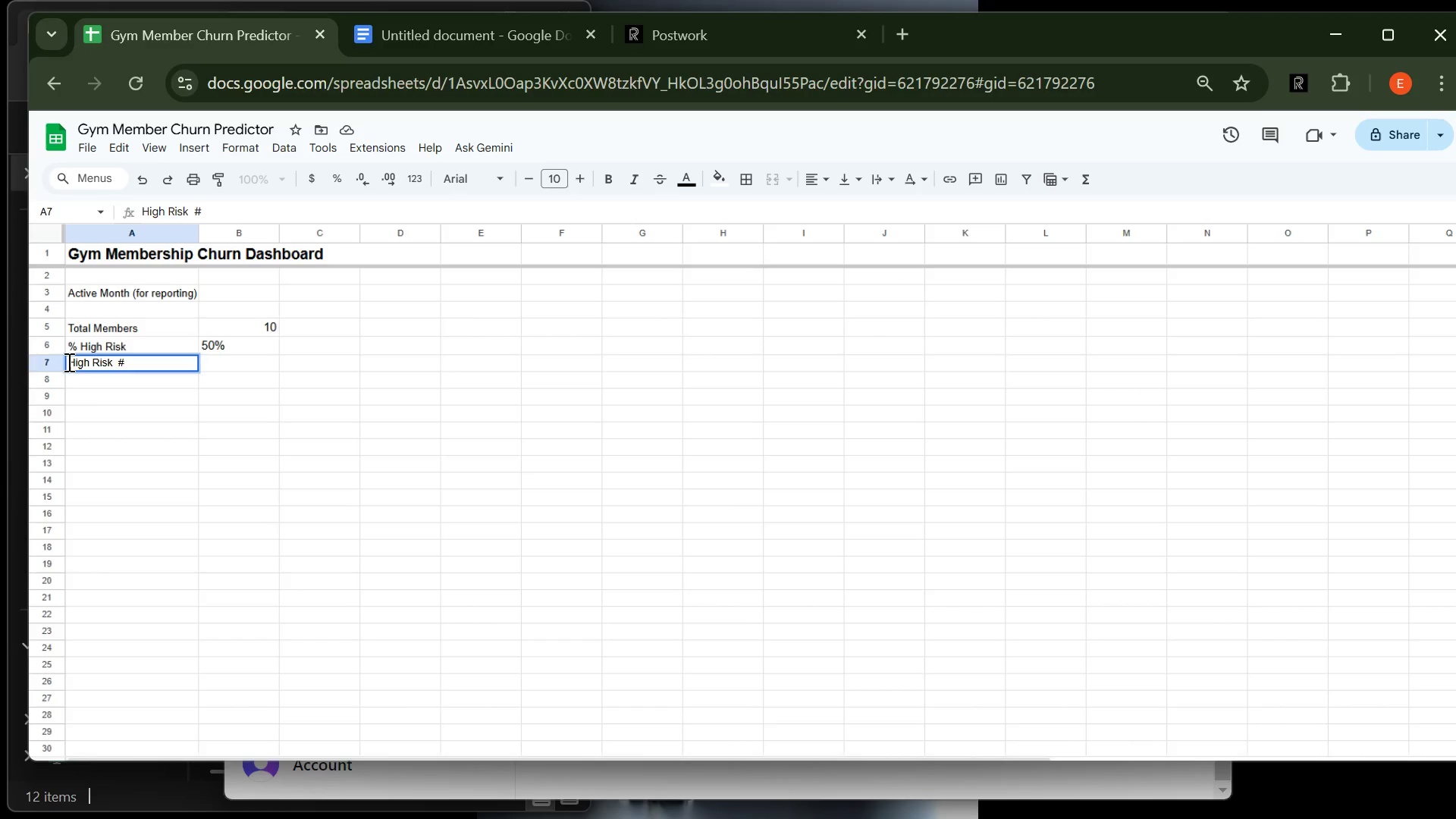 
key(Backspace)
 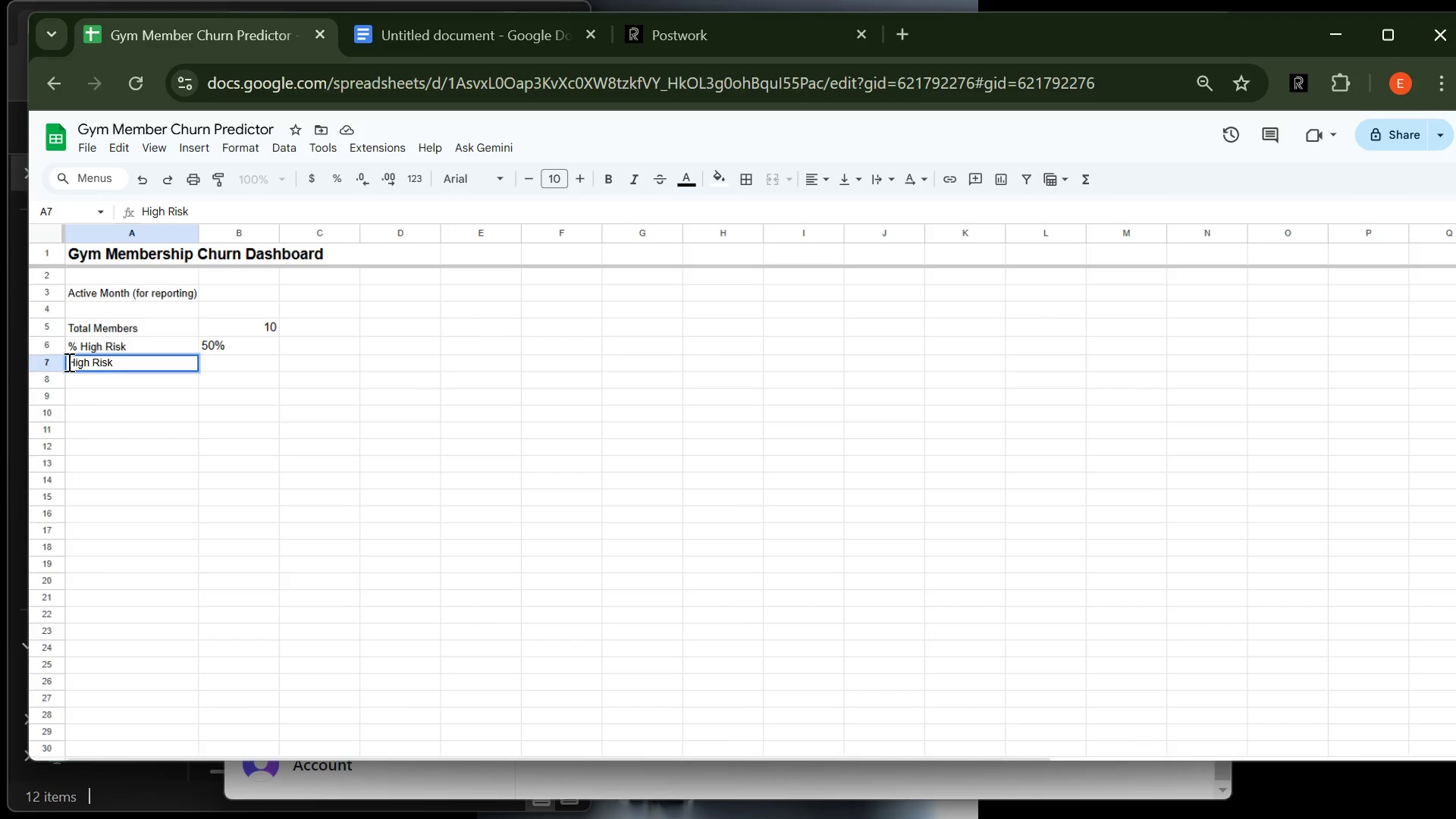 
key(Backspace)
 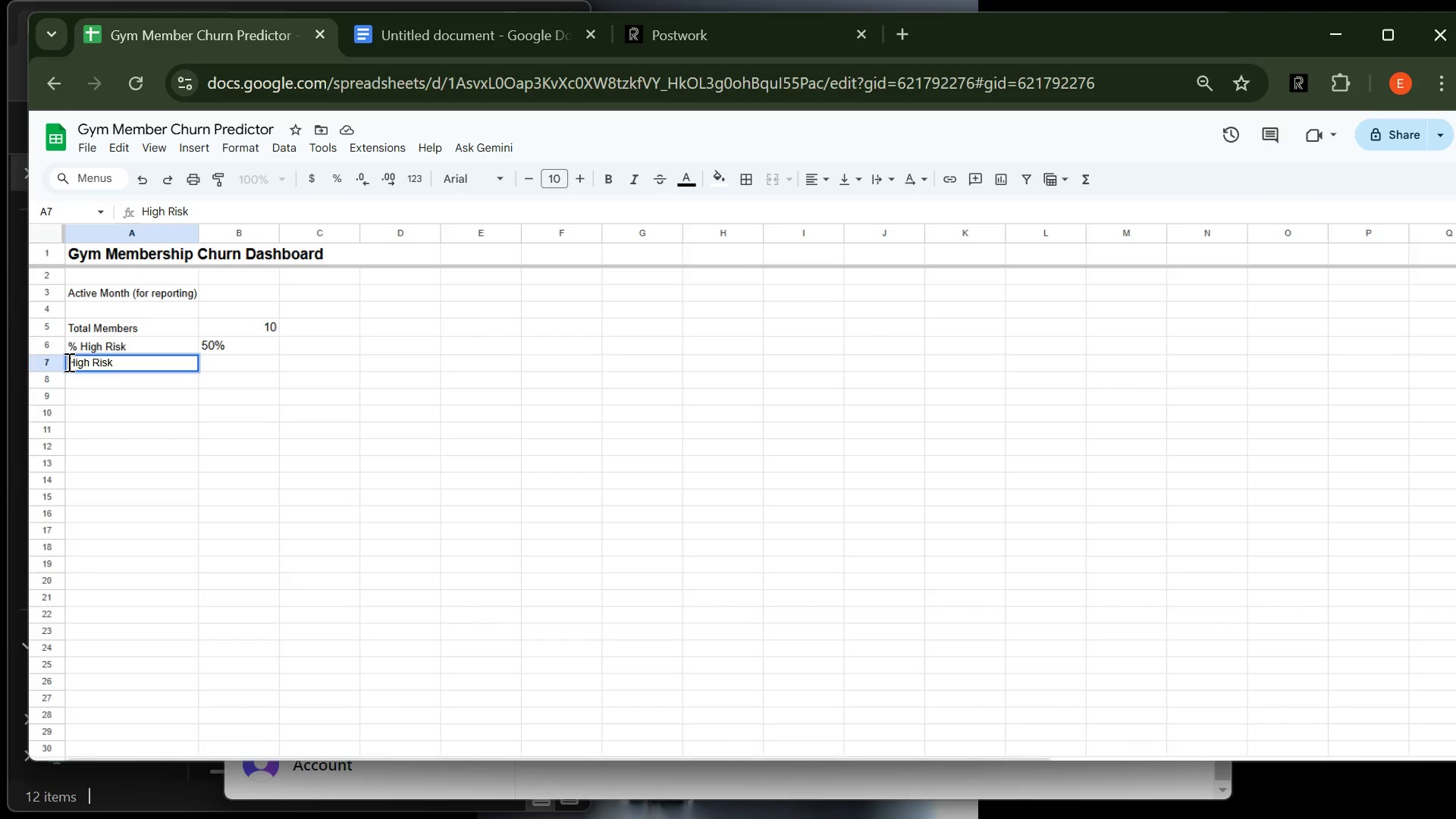 
double_click([67, 362])
 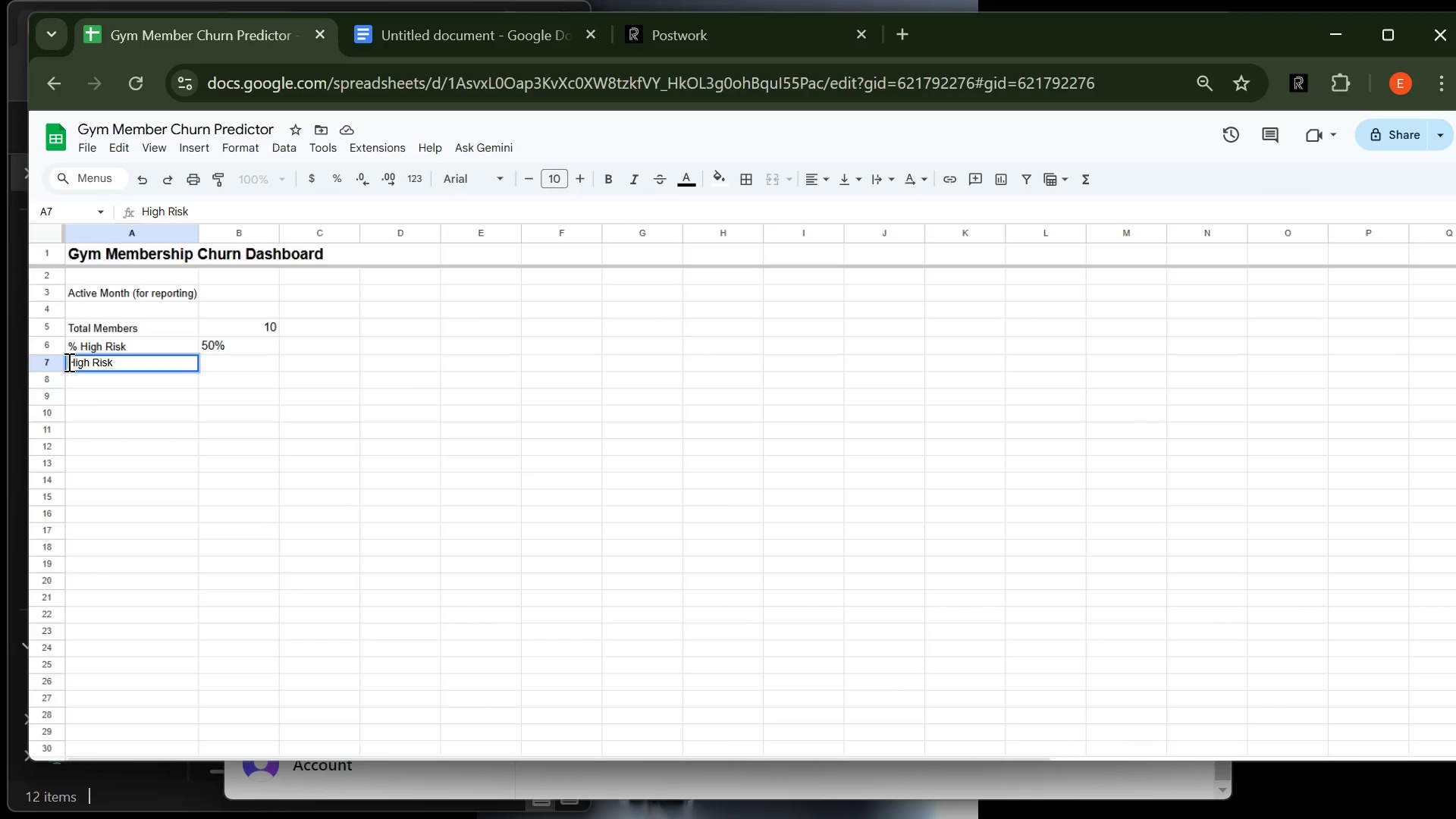 
left_click([67, 362])
 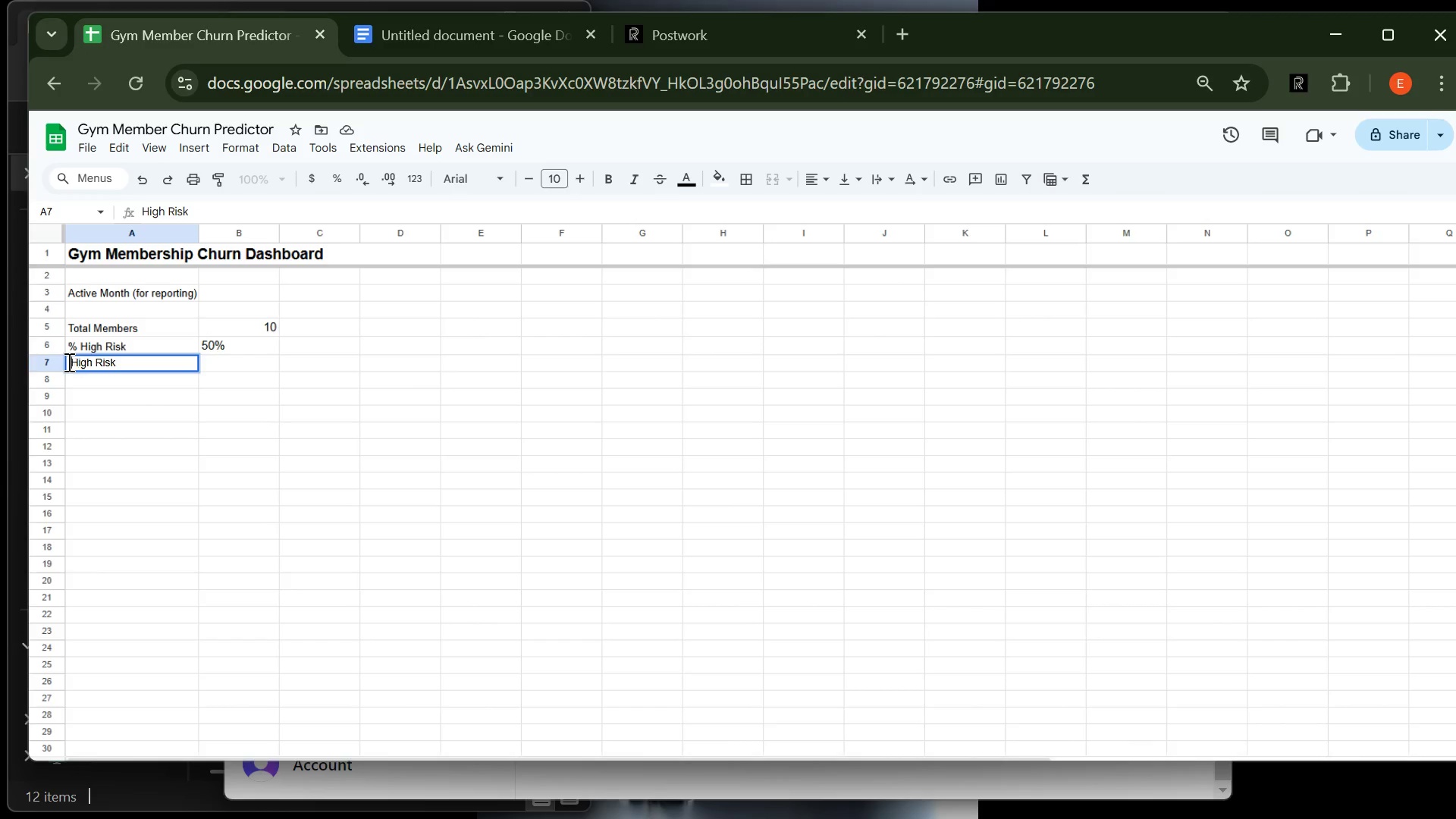 
key(Space)
 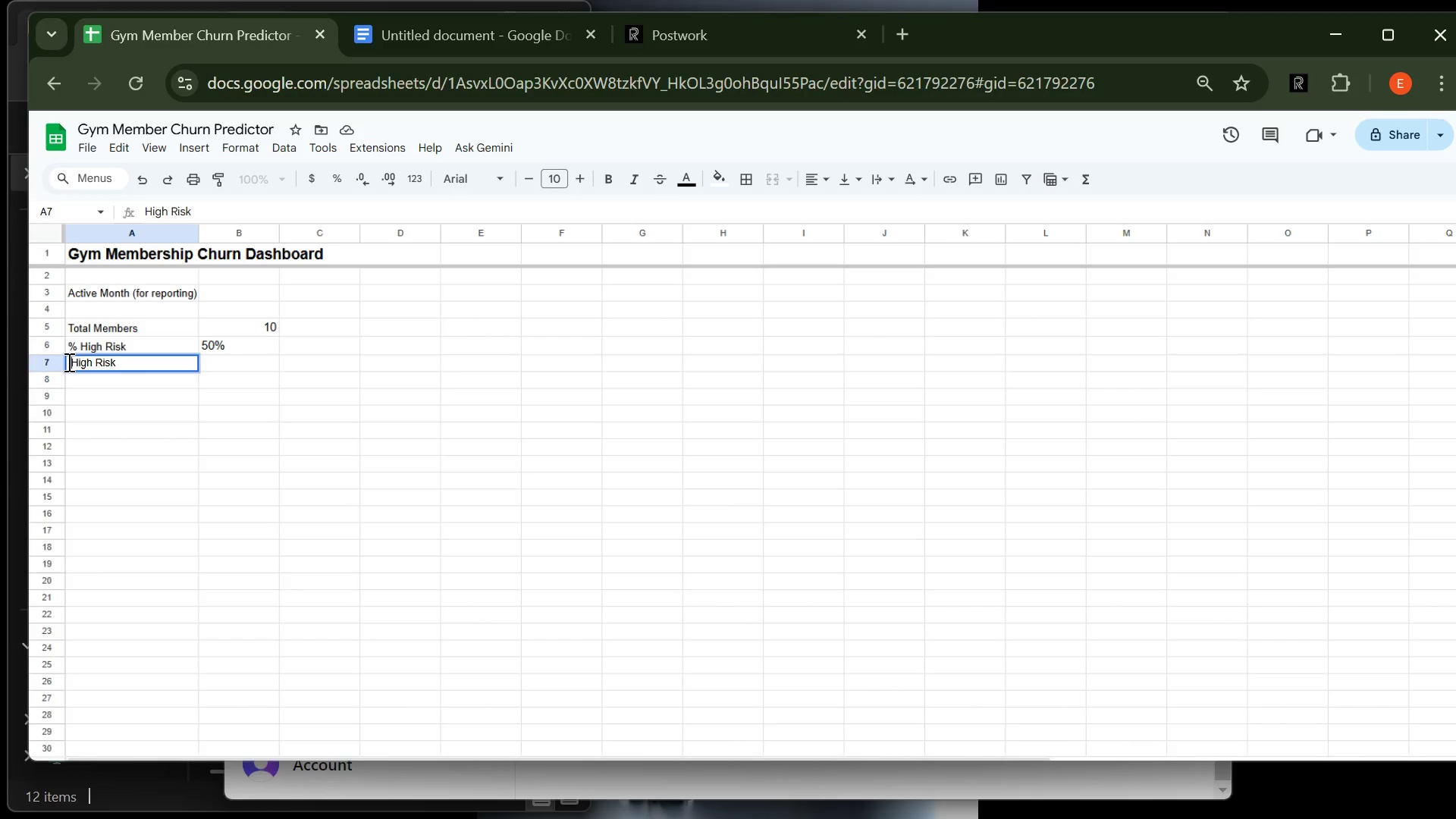 
key(Shift+3)
 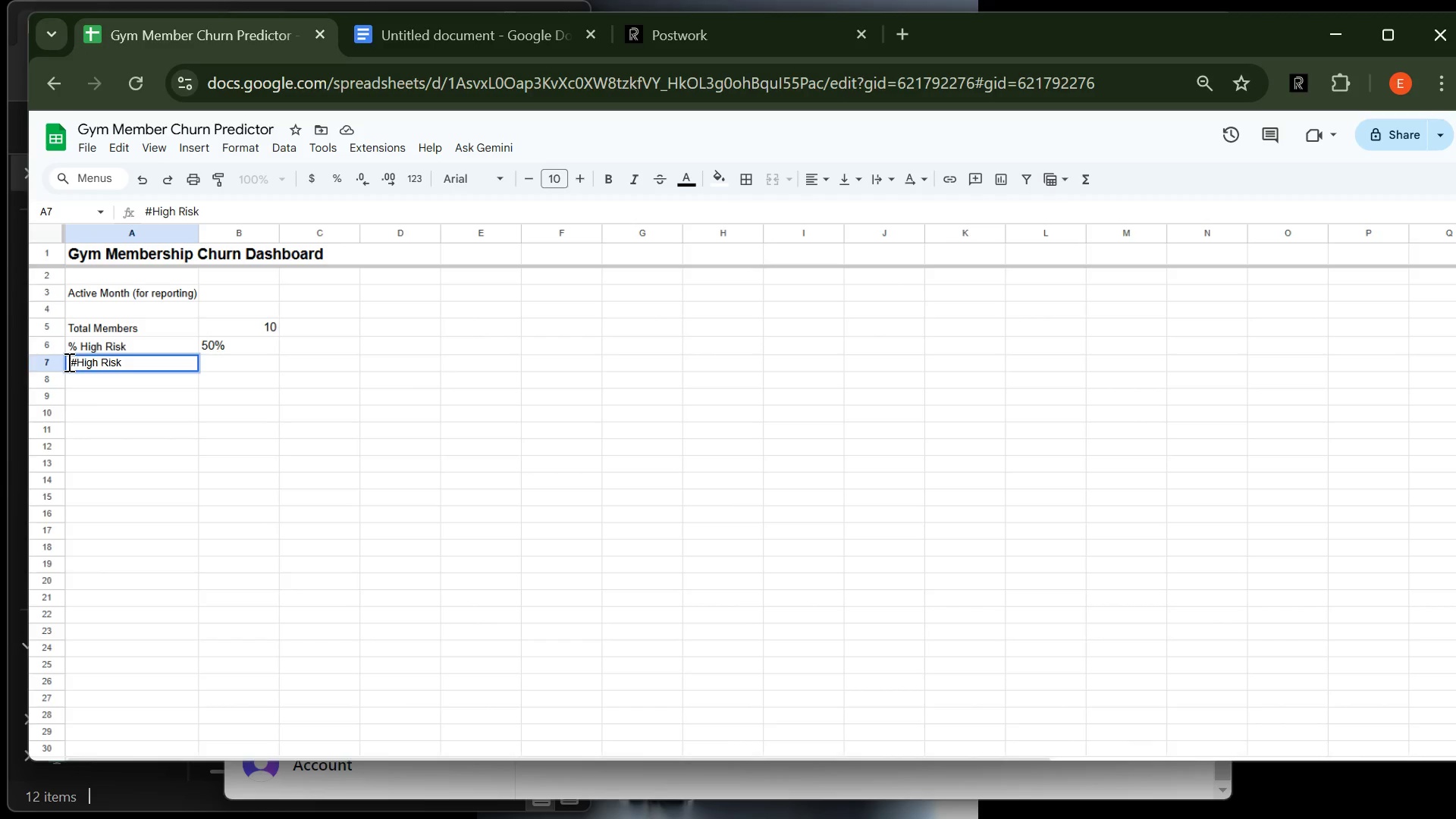 
key(Space)
 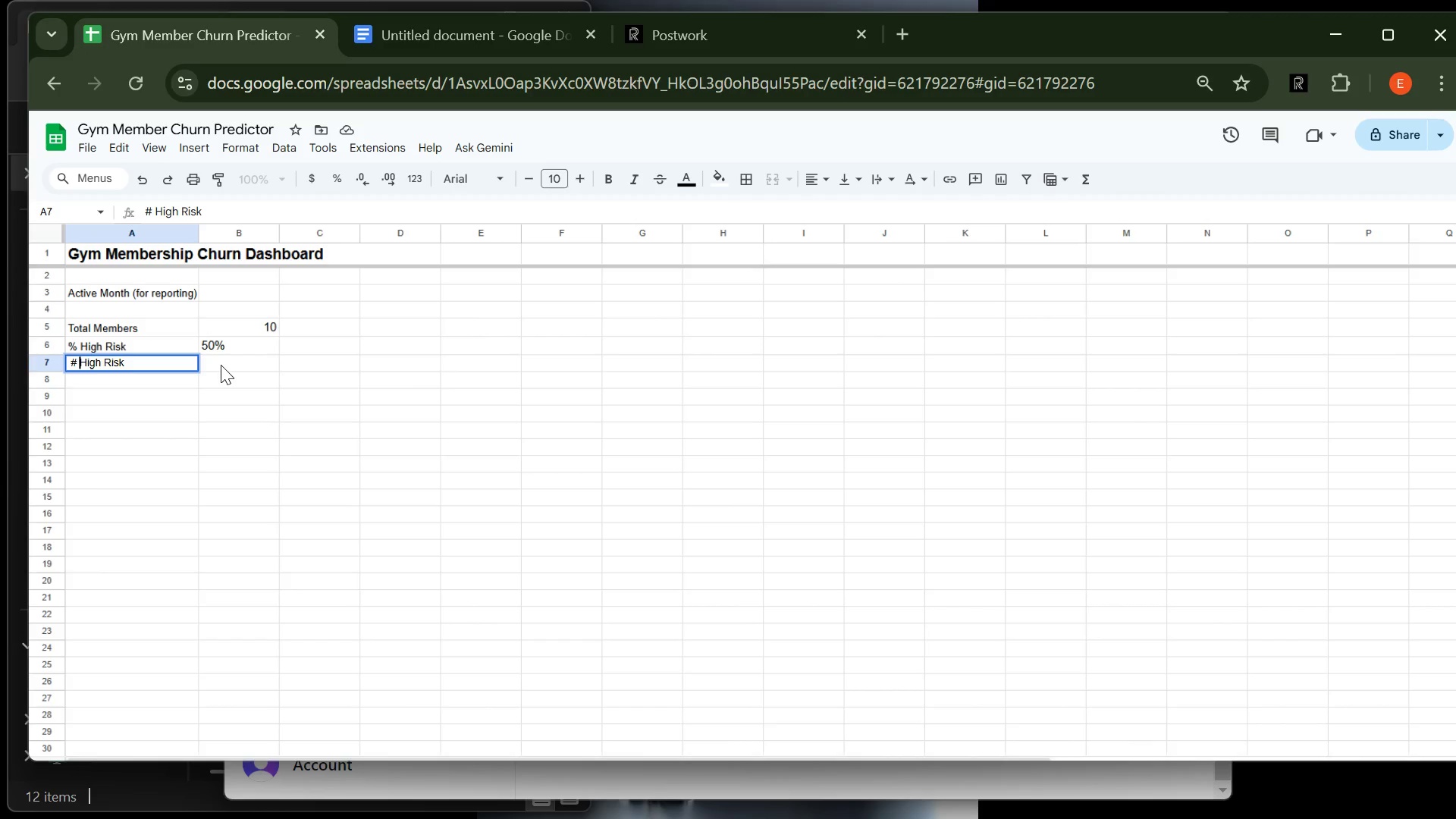 
left_click([221, 365])
 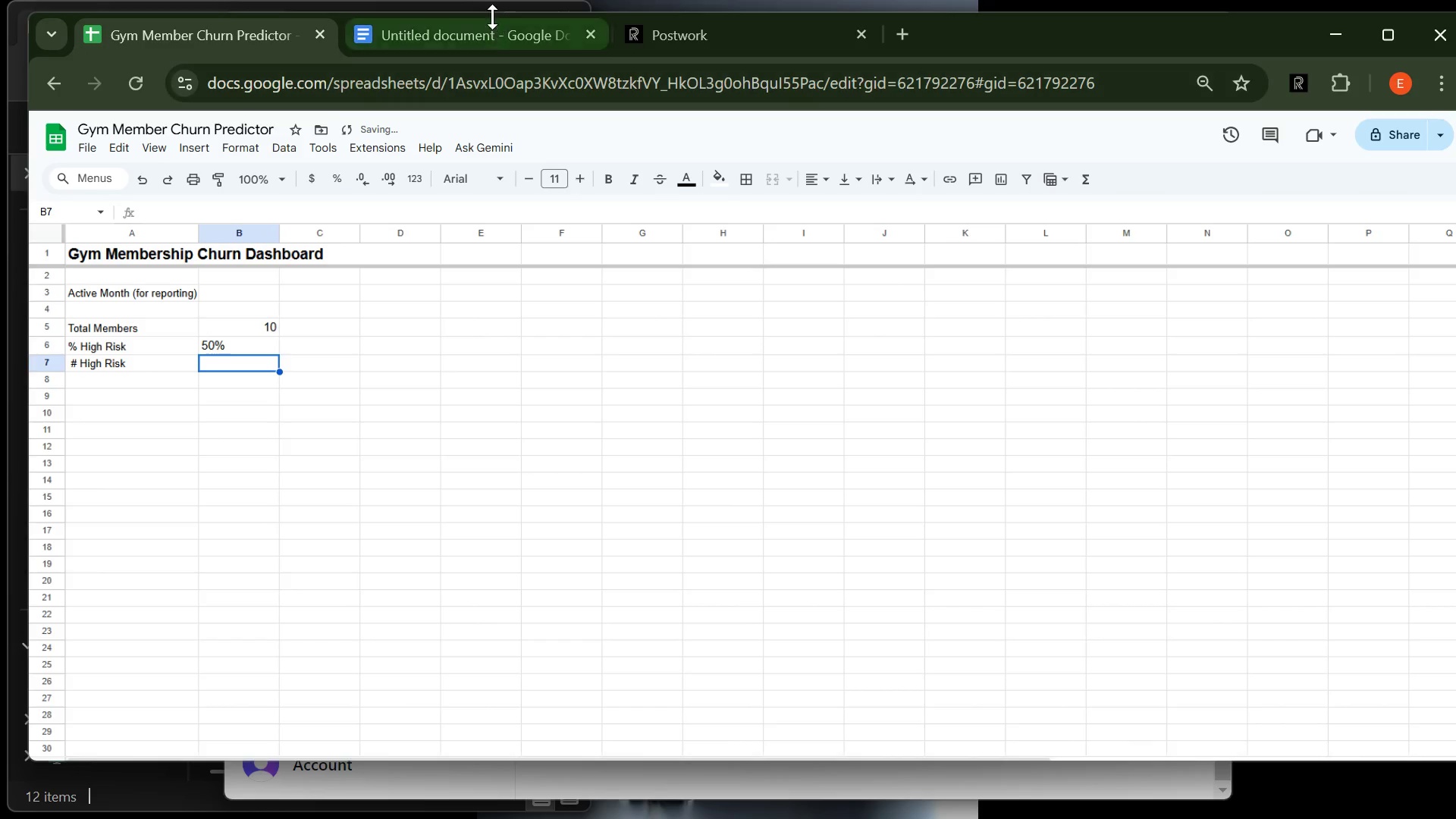 
left_click([491, 31])
 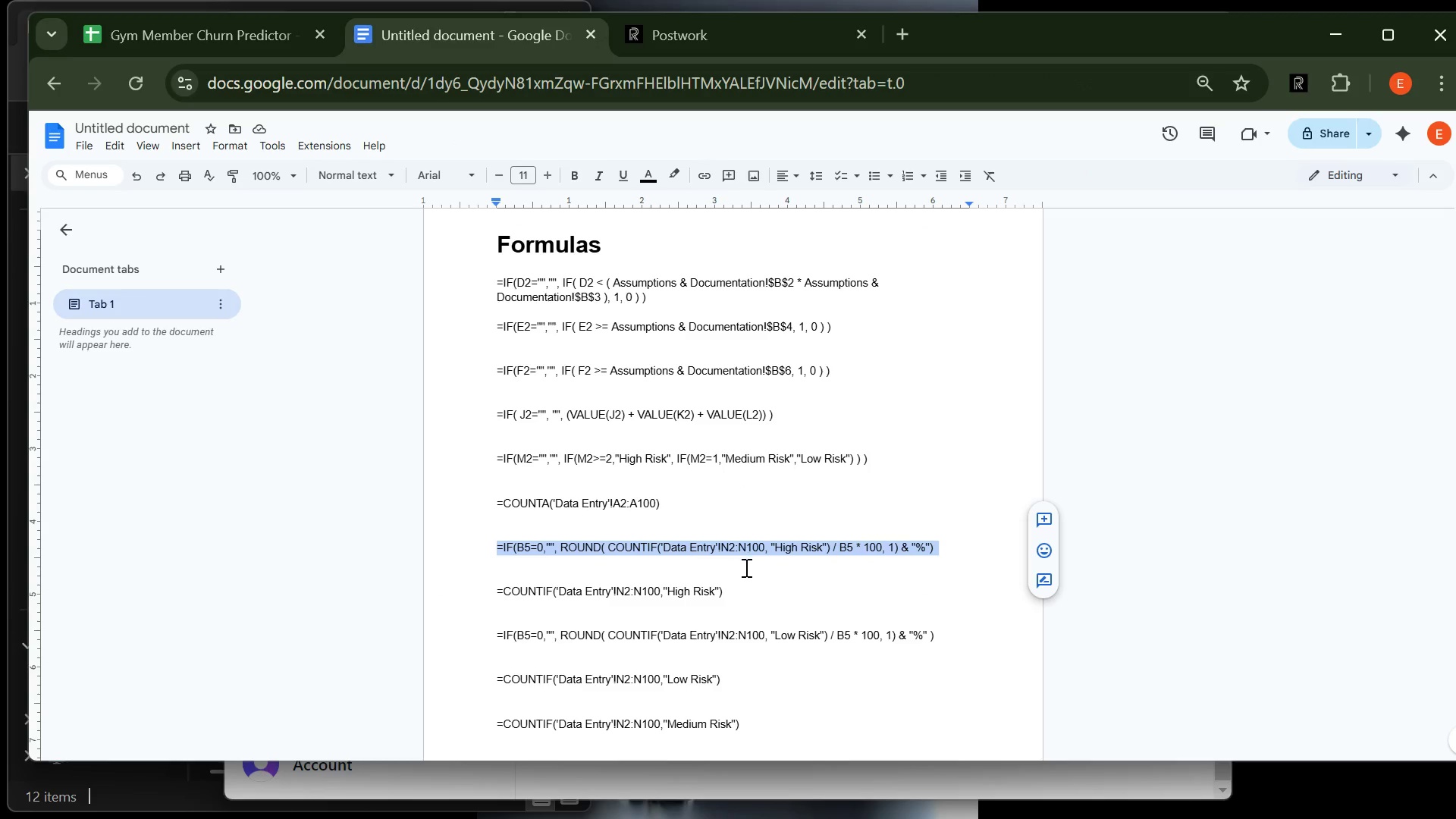 
left_click([739, 588])
 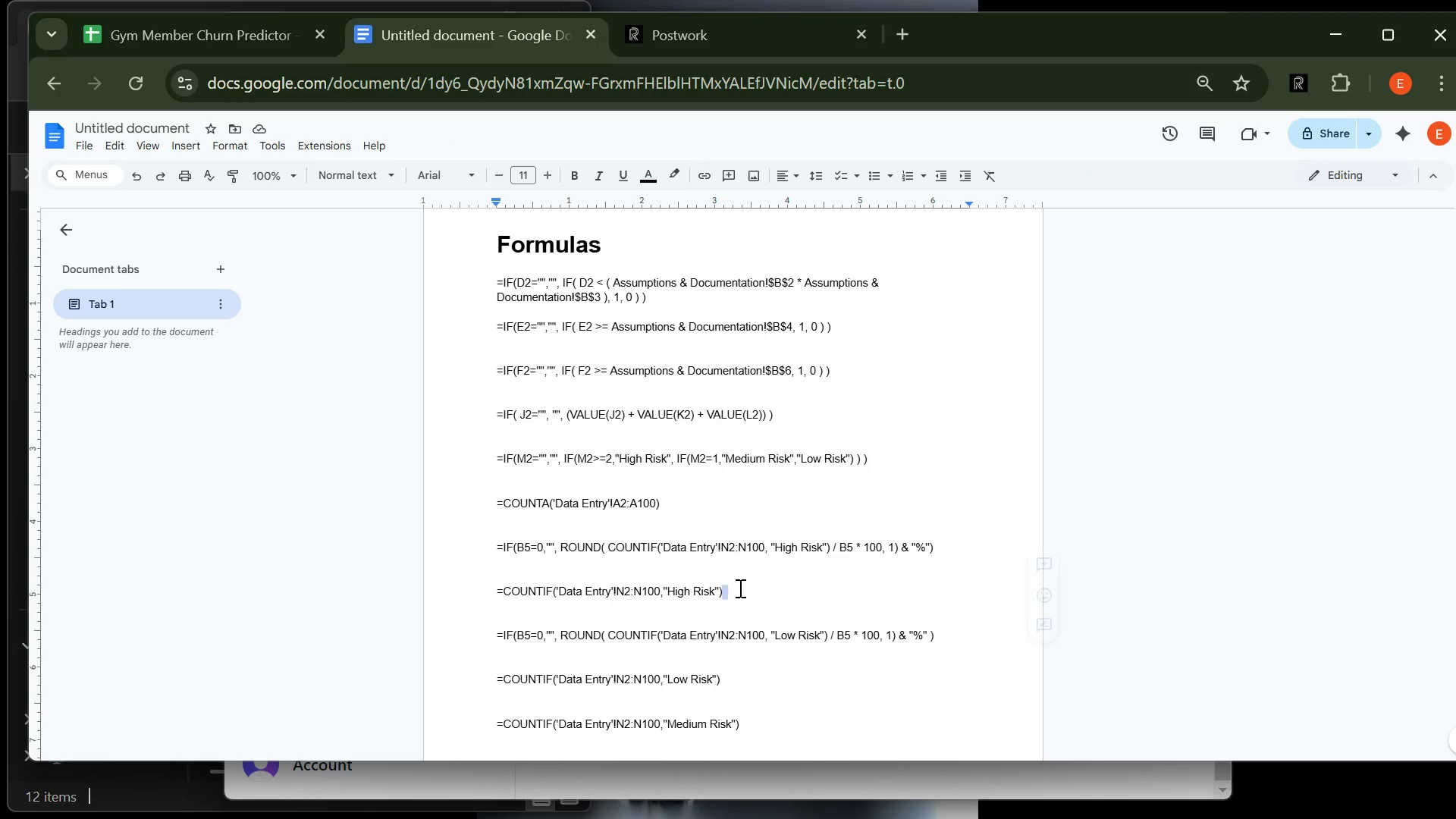 
left_click_drag(start_coordinate=[739, 588], to_coordinate=[491, 590])
 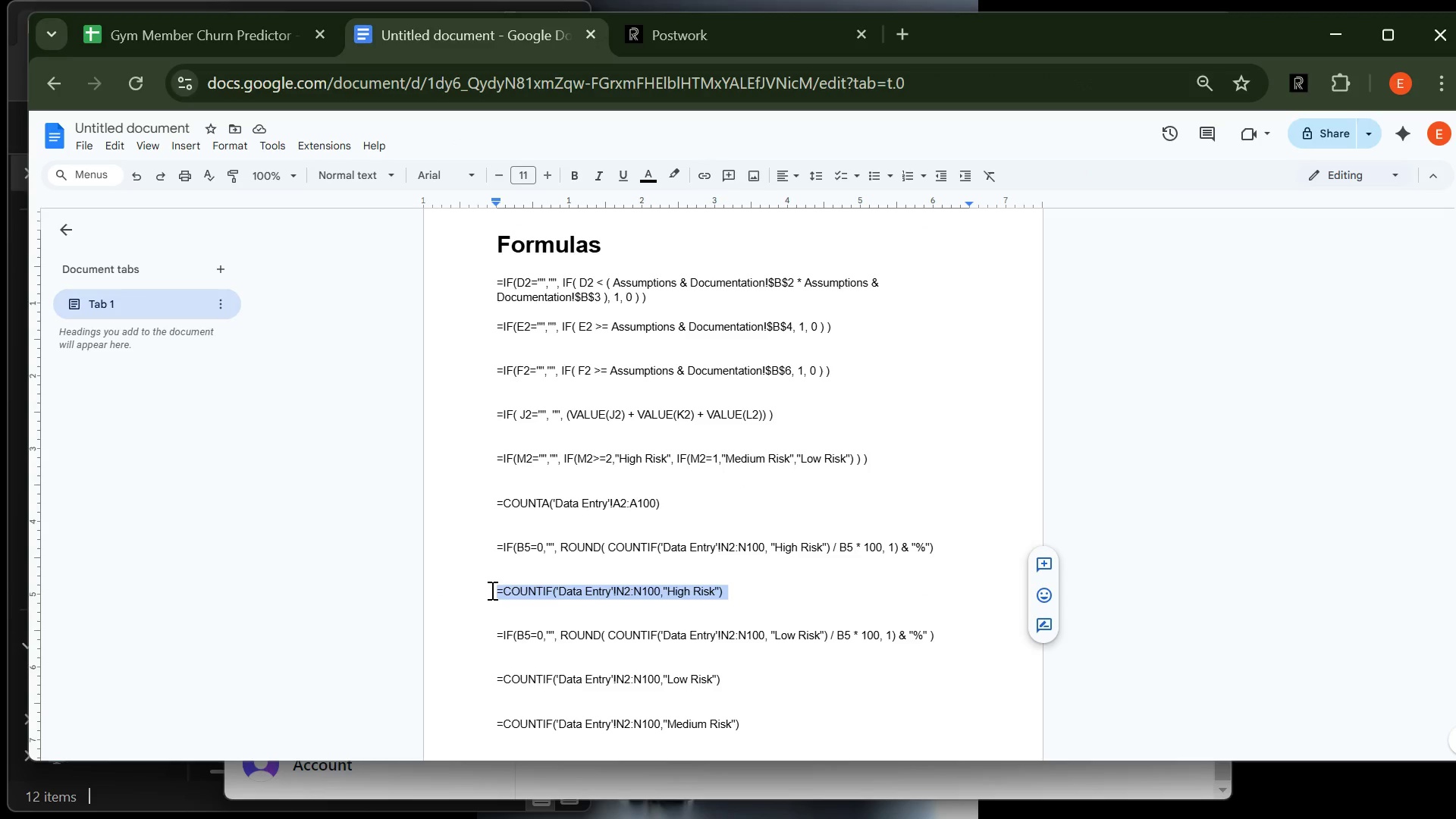 
key(Control+C)
 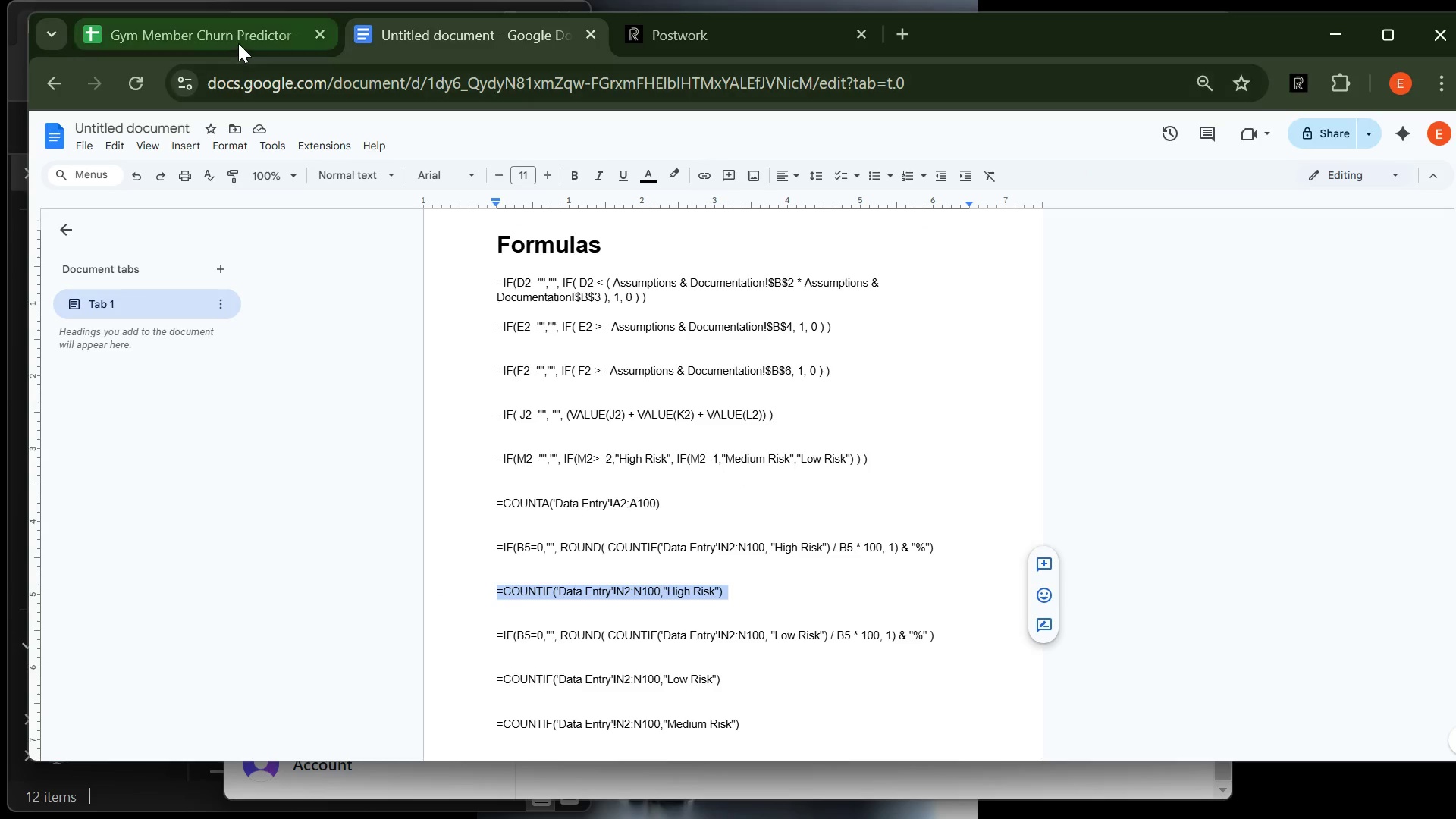 
left_click([238, 39])
 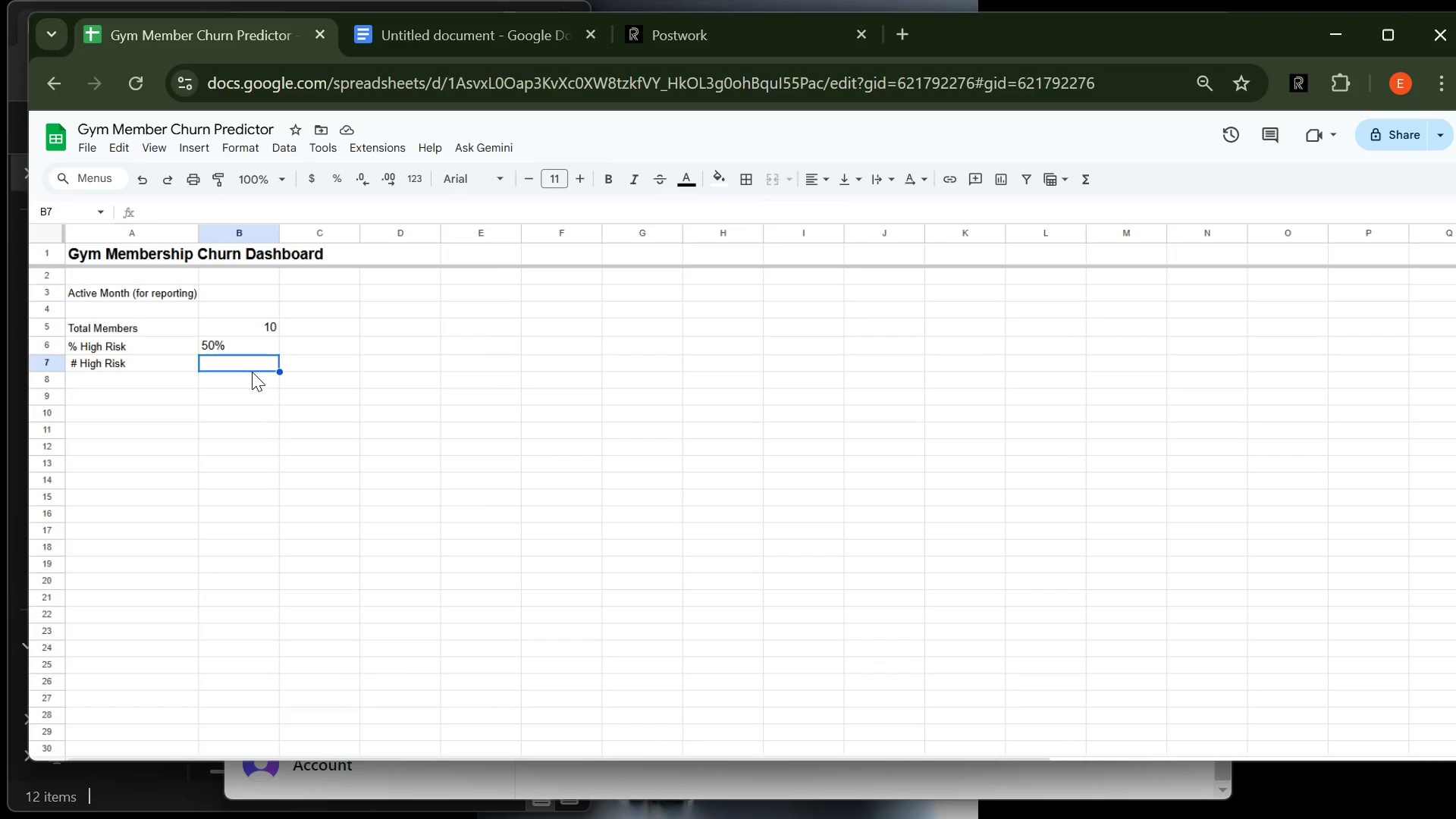 
key(Control+V)
 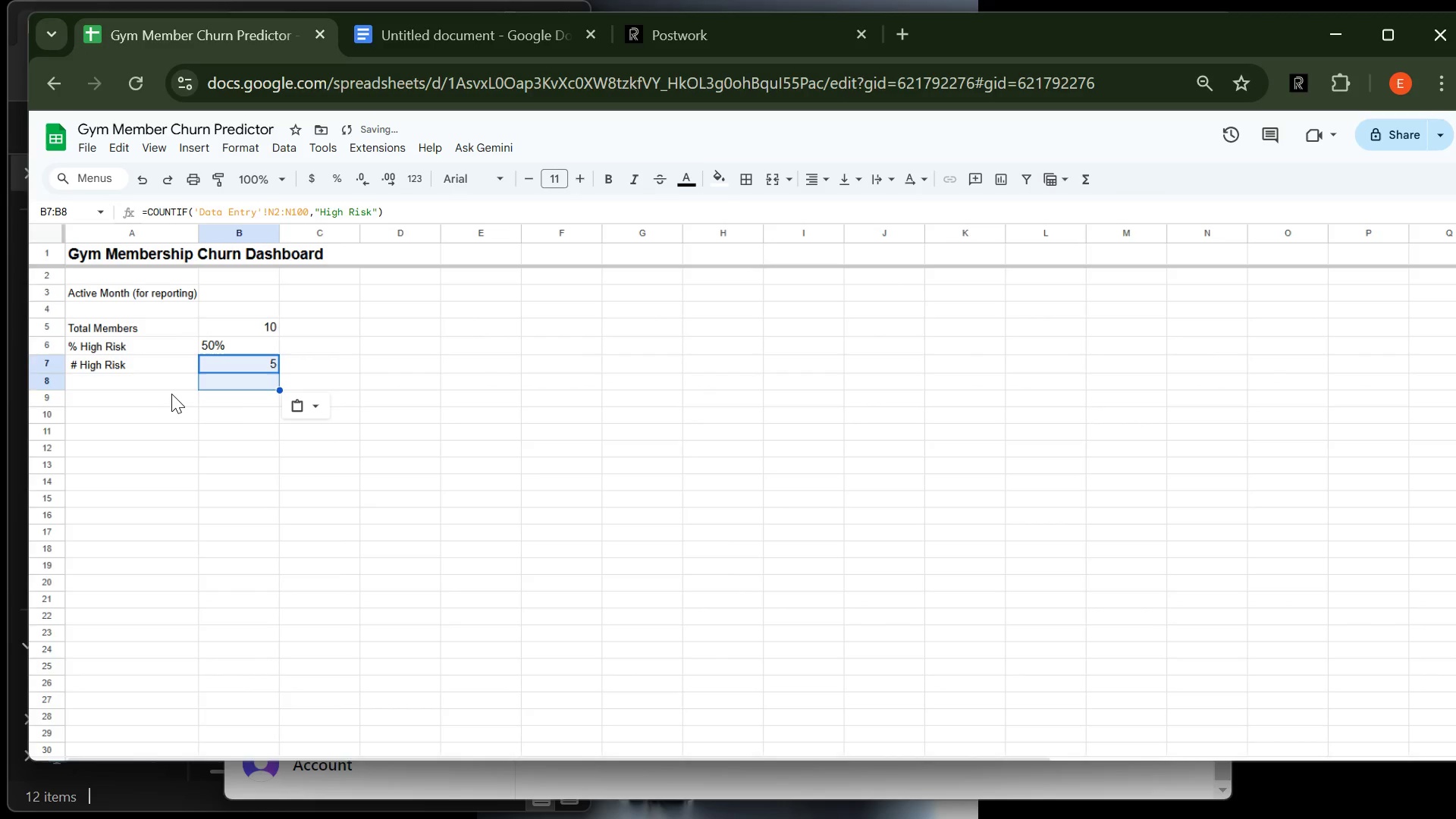 
left_click([170, 394])
 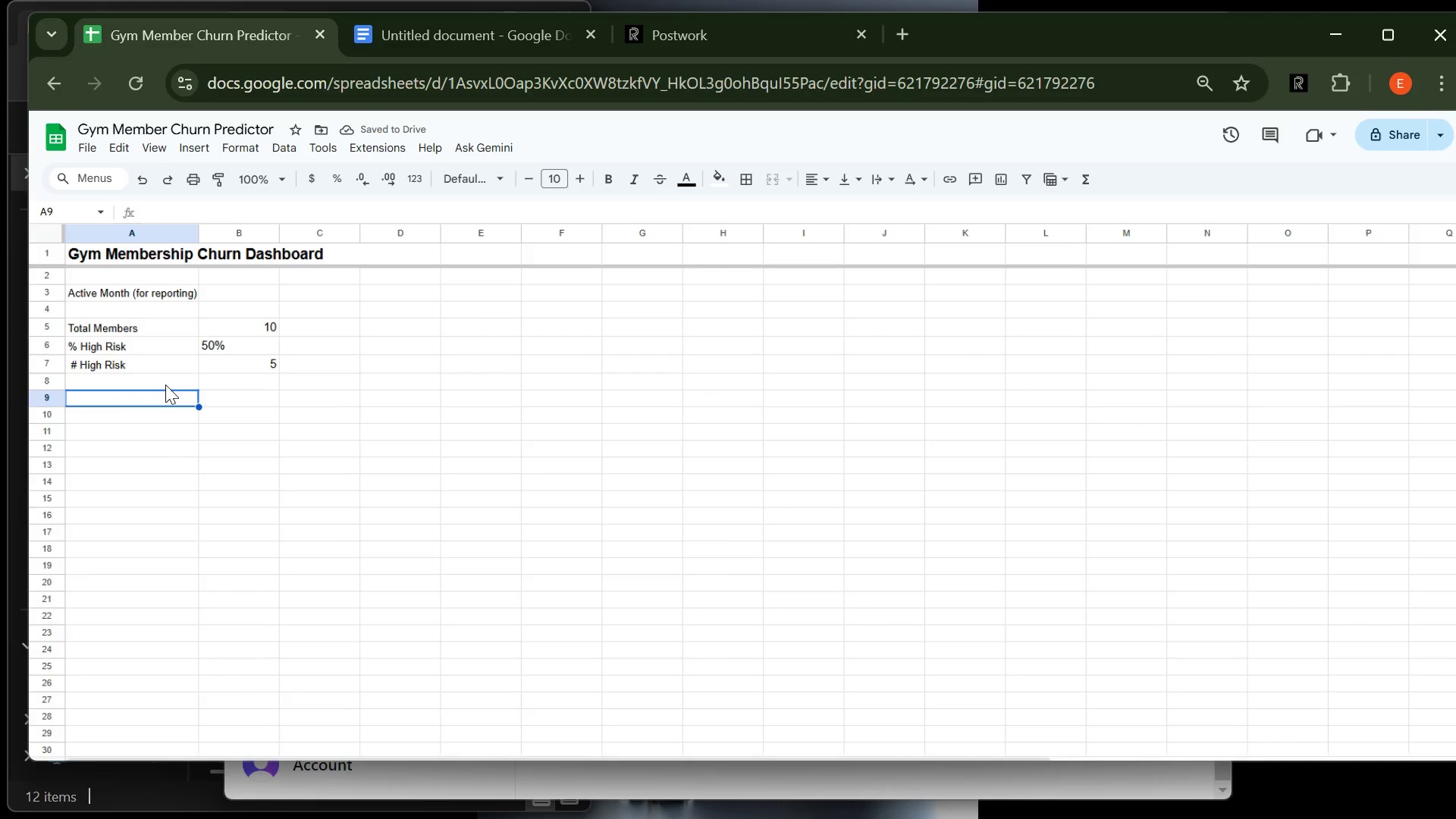 
left_click([165, 384])
 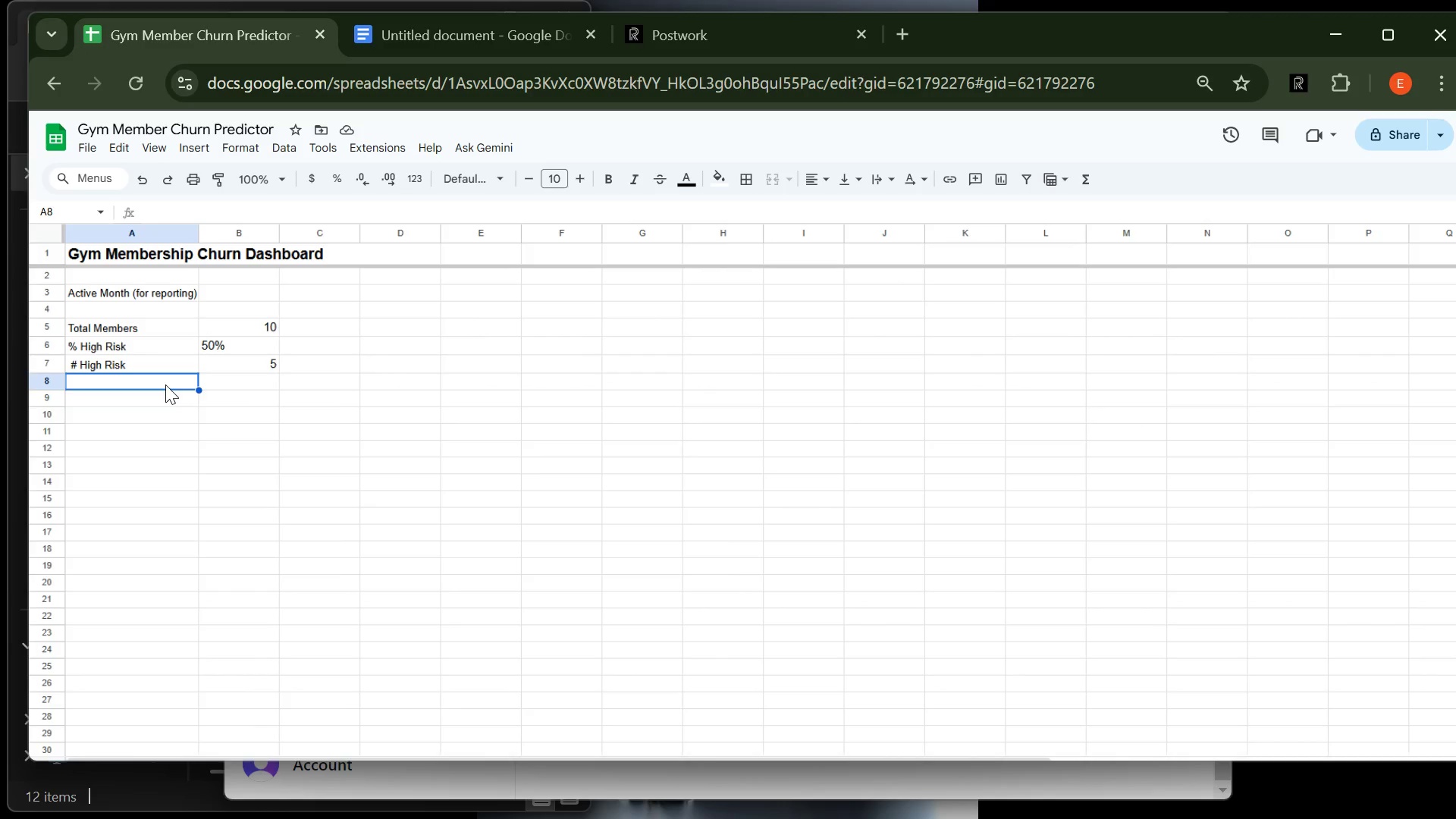 
wait(8.21)
 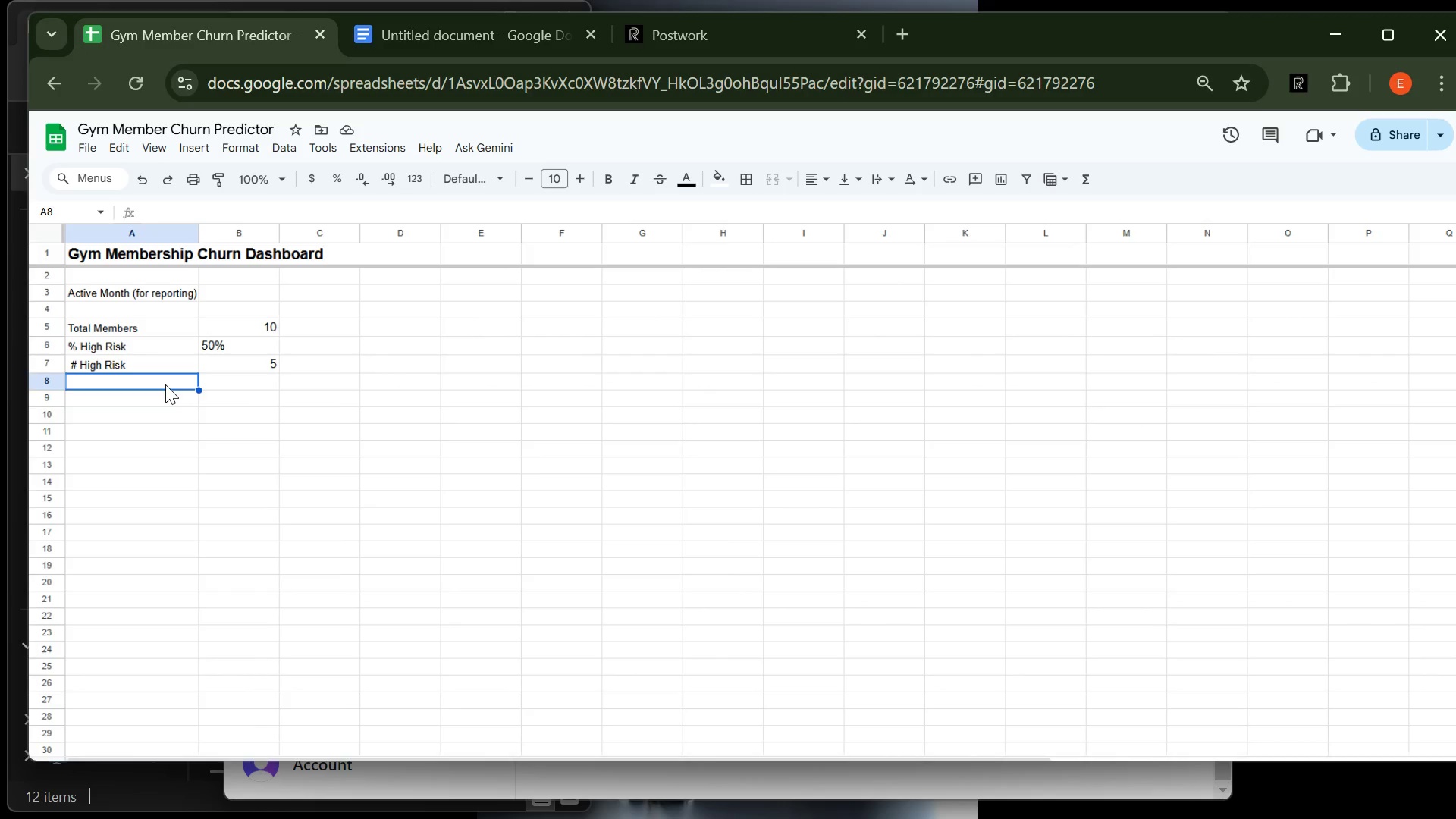 
type(% Low Risk)
 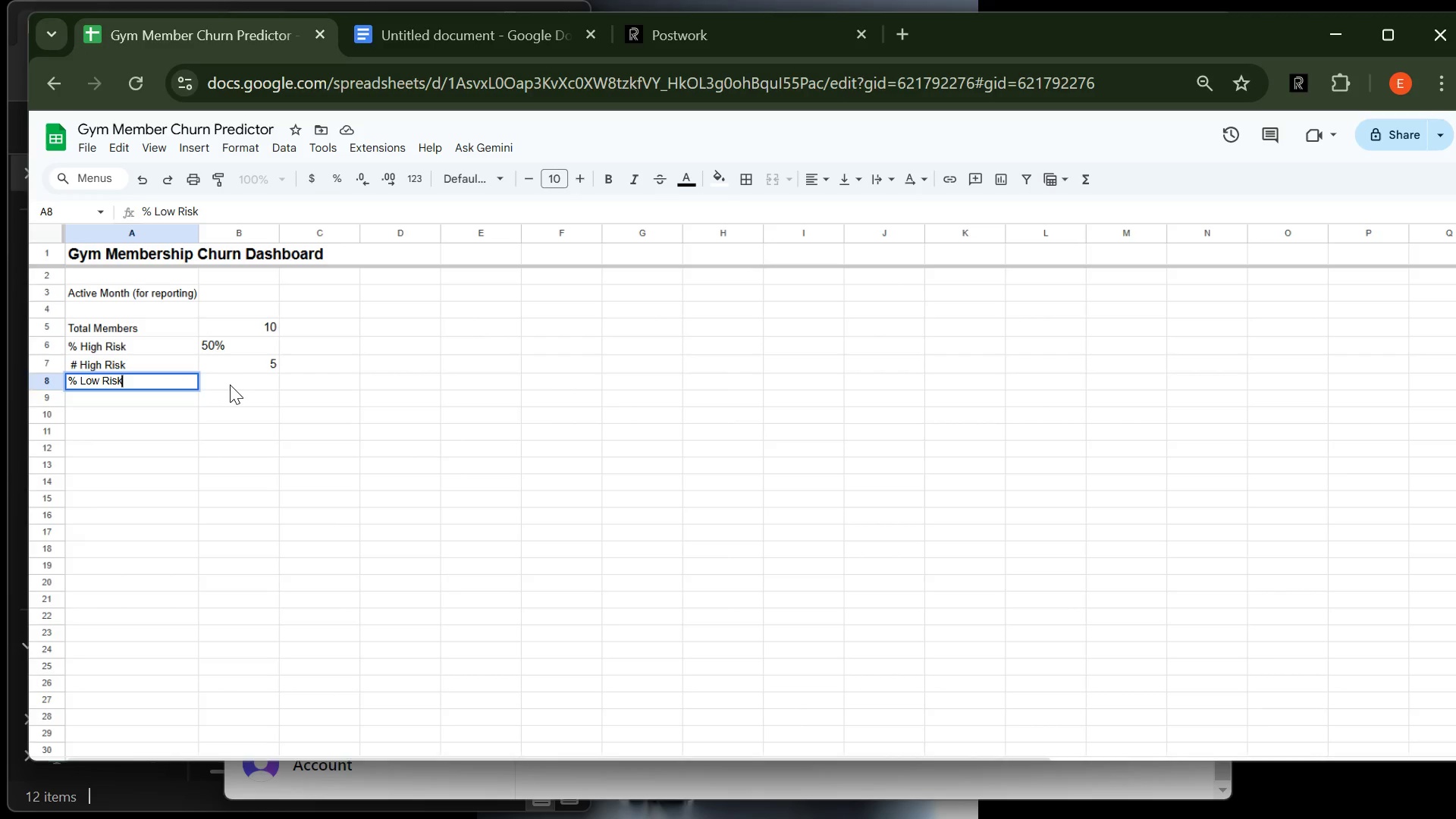 
left_click([230, 384])
 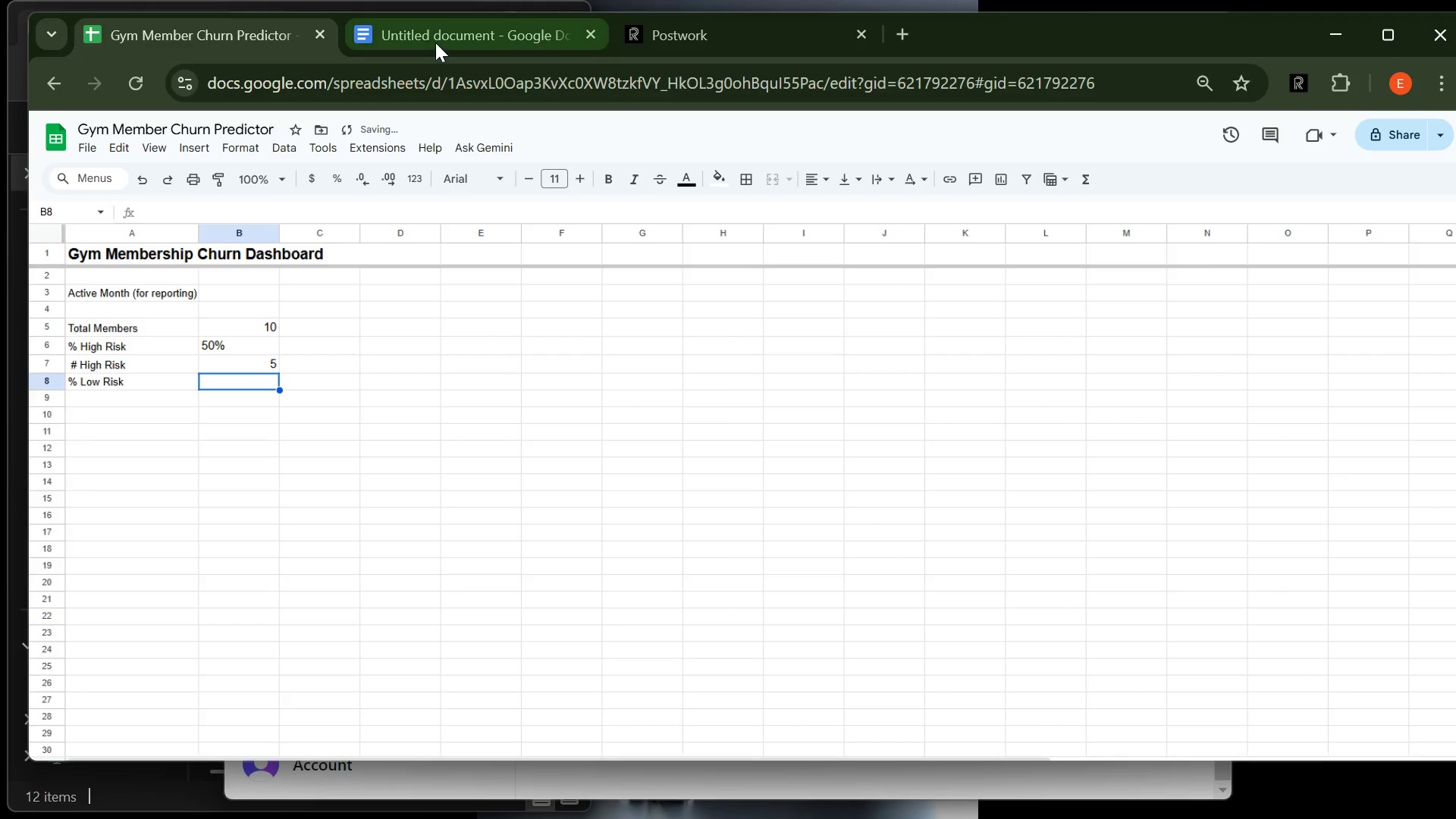 
left_click([436, 40])
 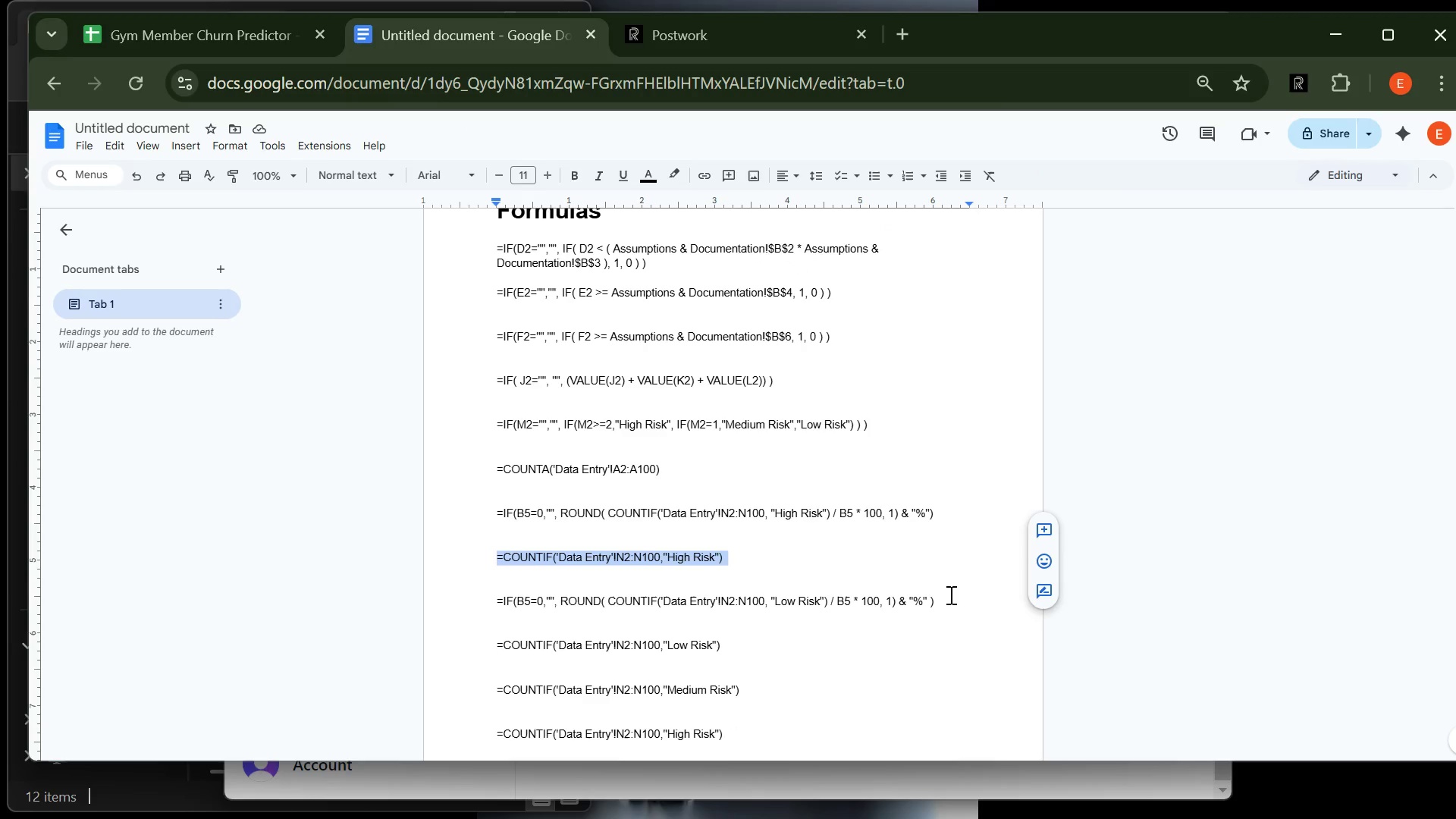 
left_click_drag(start_coordinate=[946, 601], to_coordinate=[478, 599])
 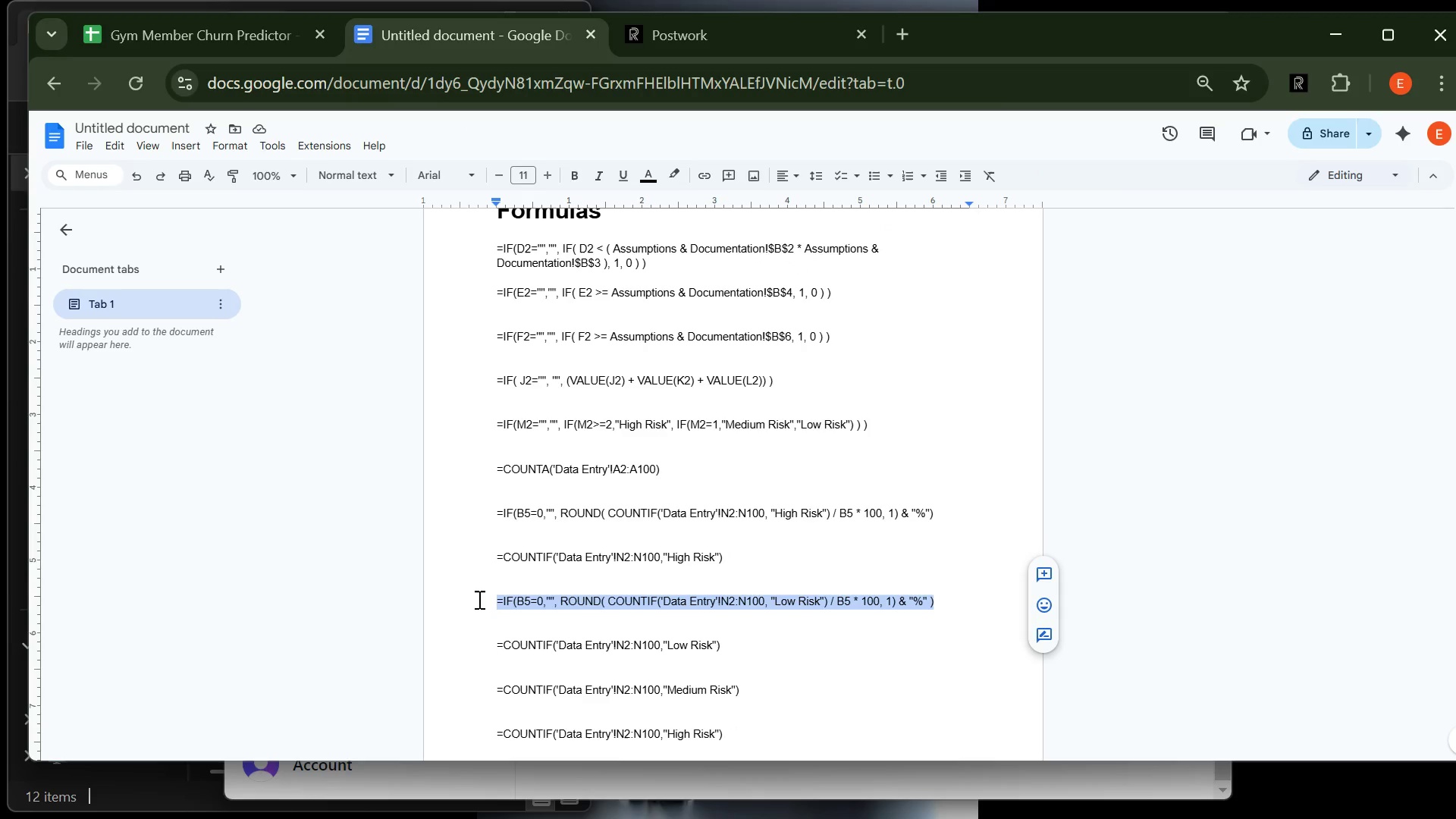 
key(Control+C)
 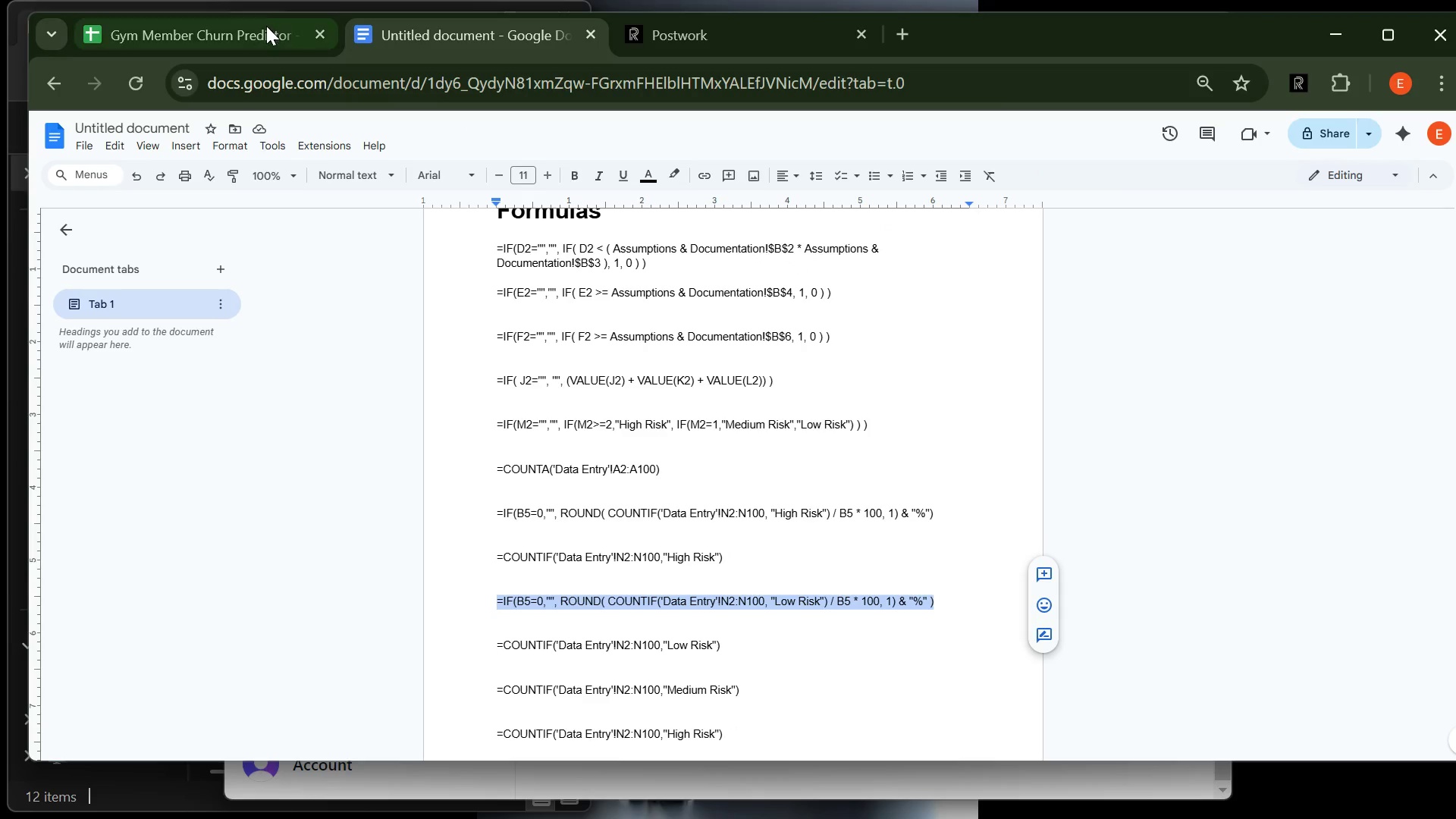 
left_click([266, 27])
 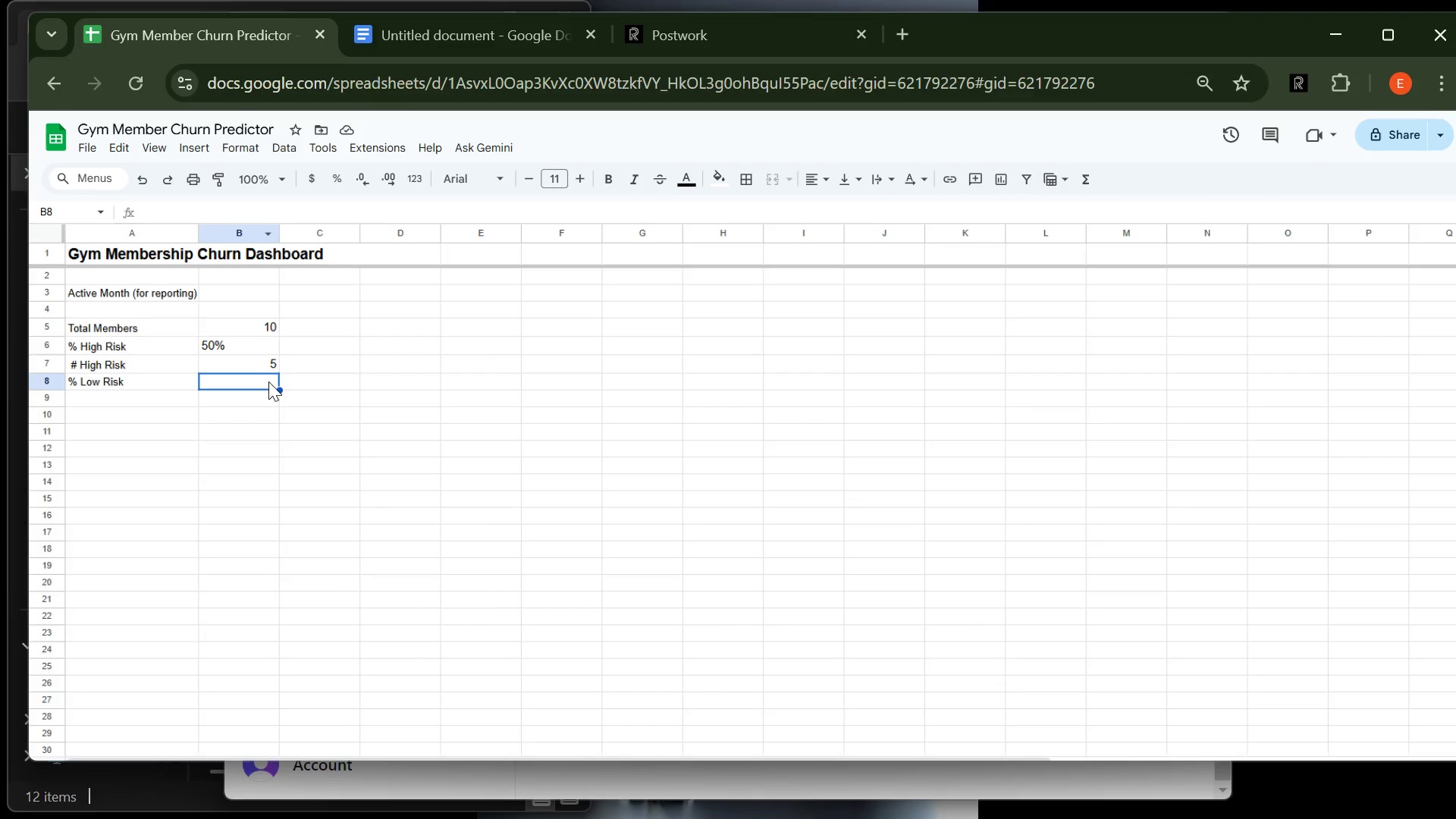 
key(Control+V)
 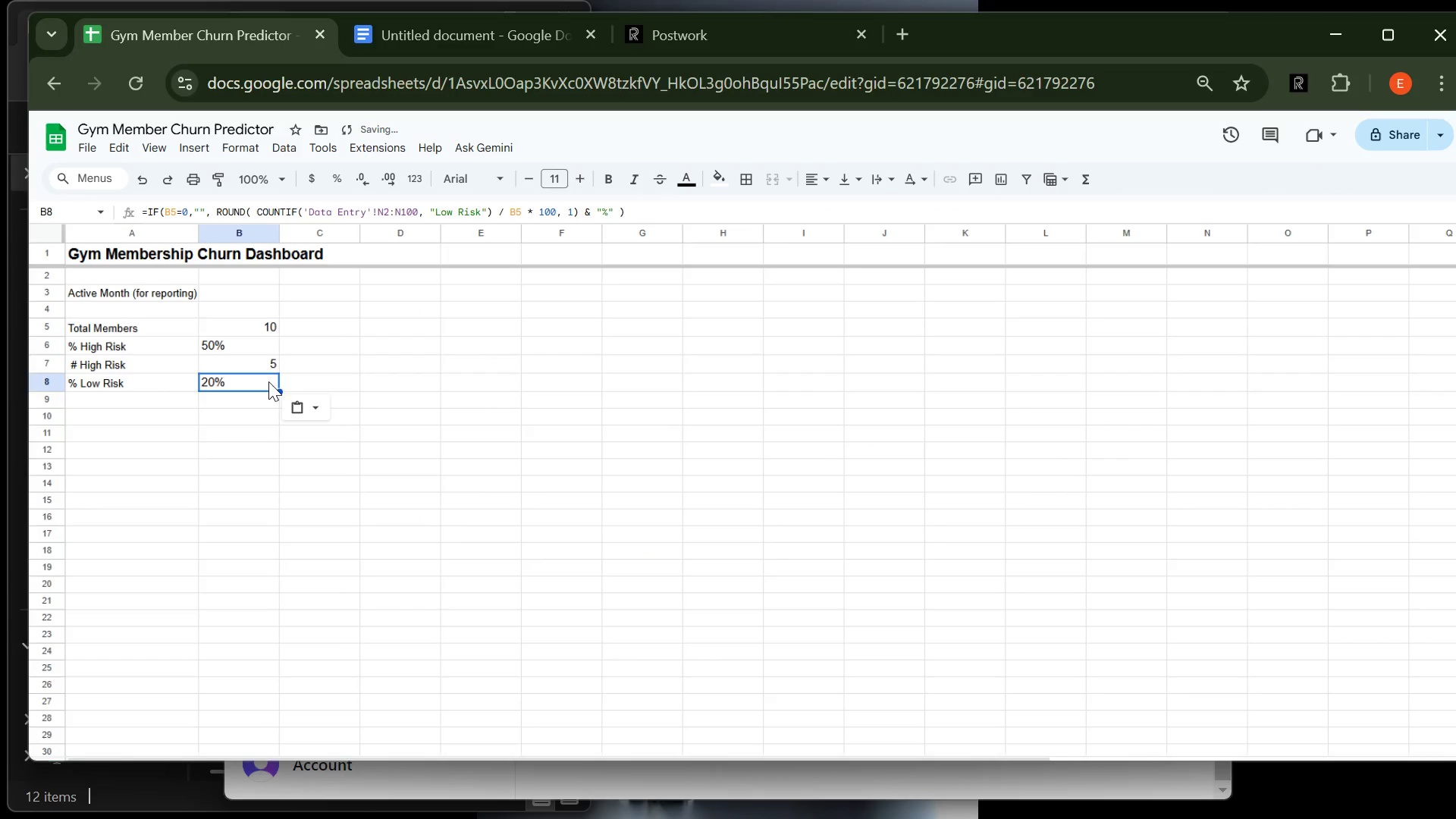 
key(Enter)
 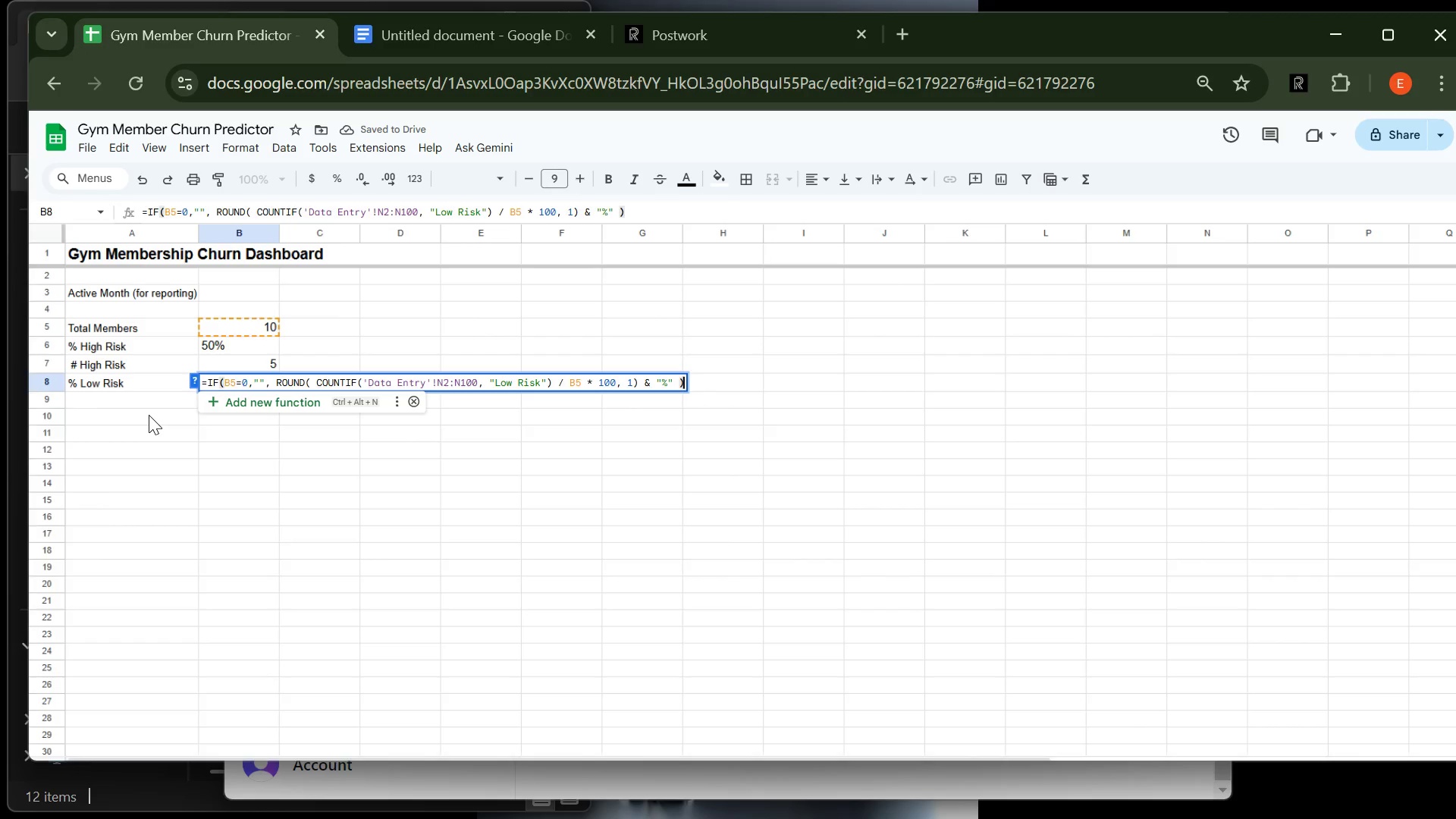 
key(Enter)
 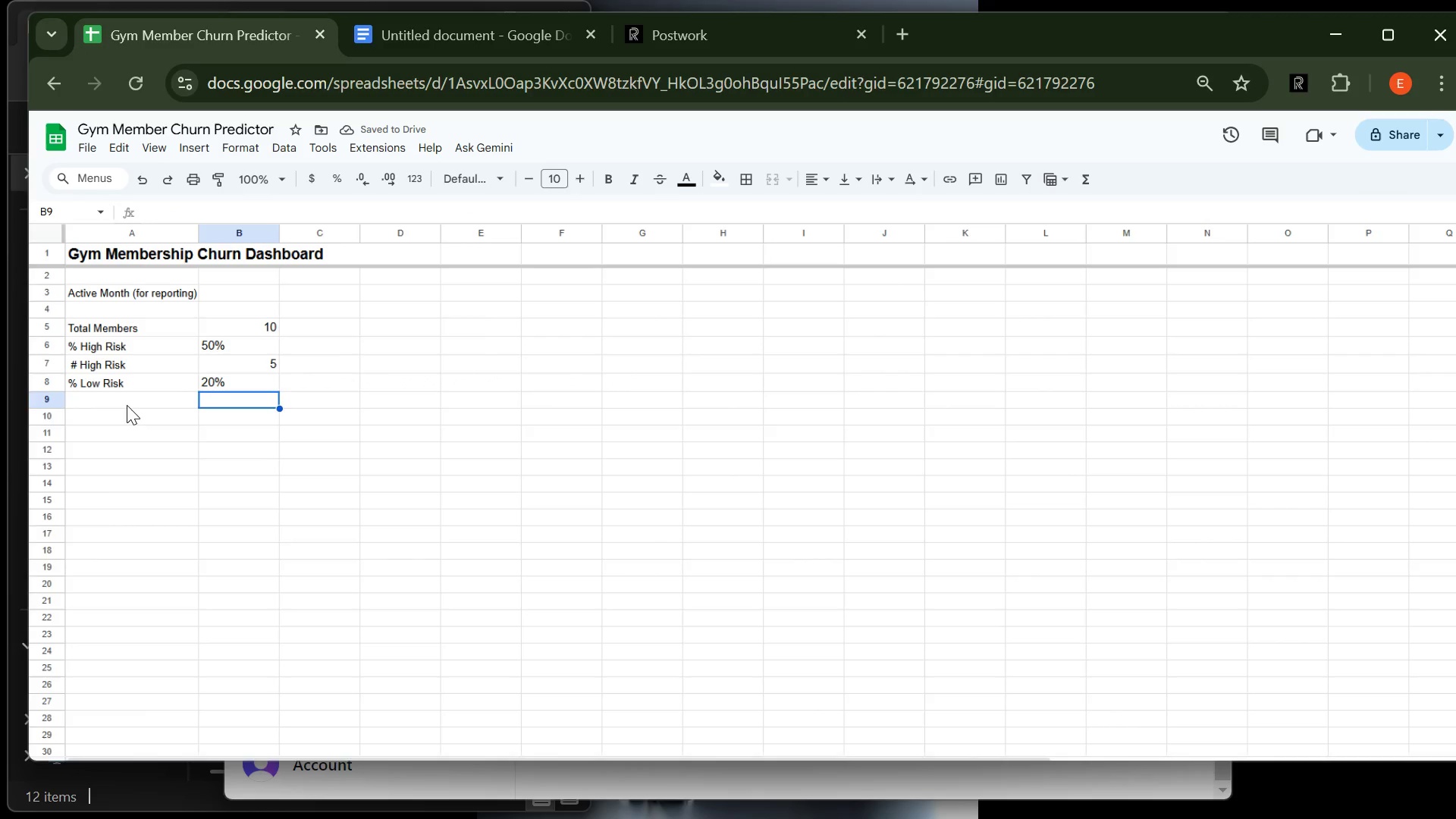 
left_click([128, 405])
 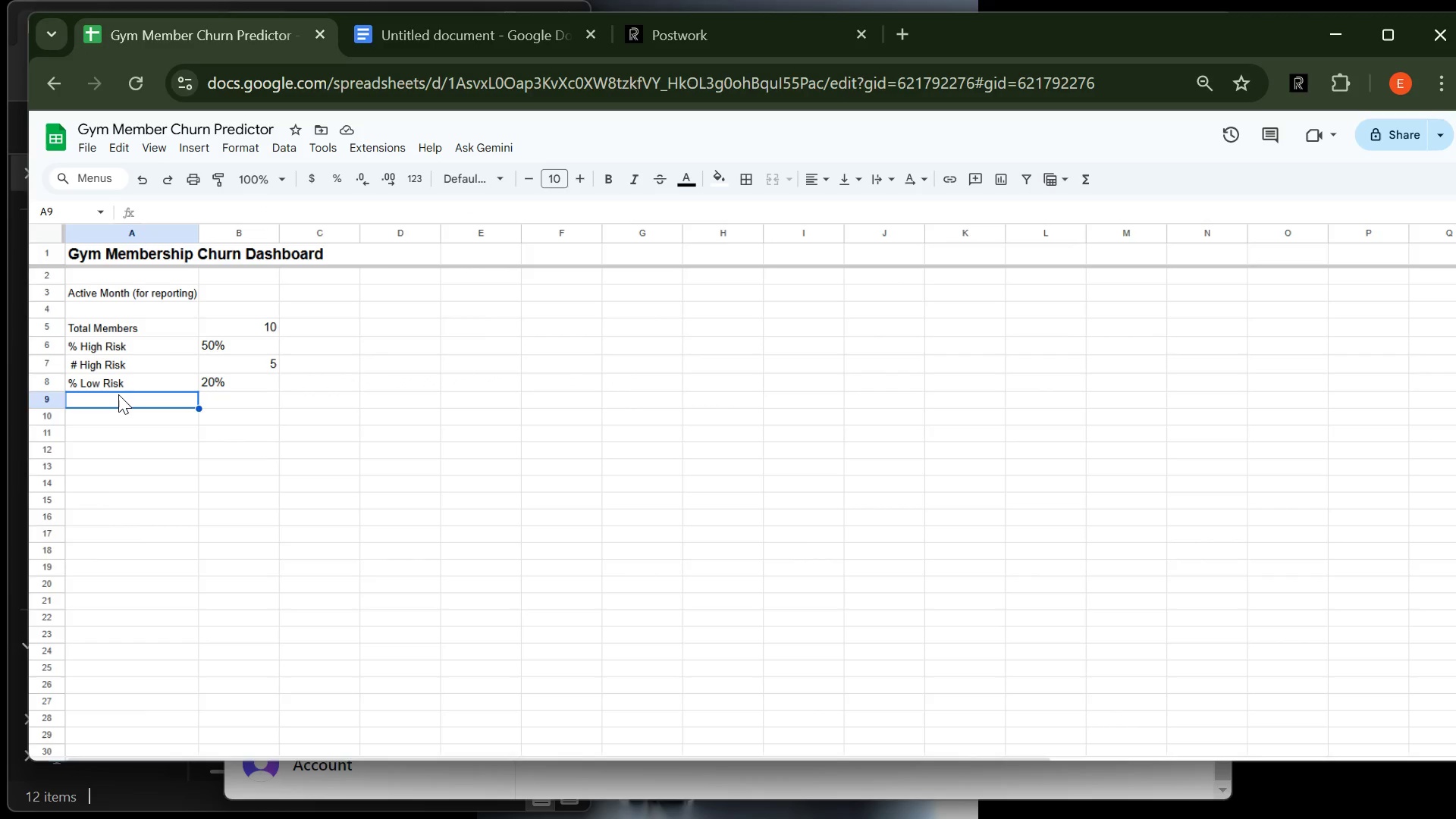 
wait(35.94)
 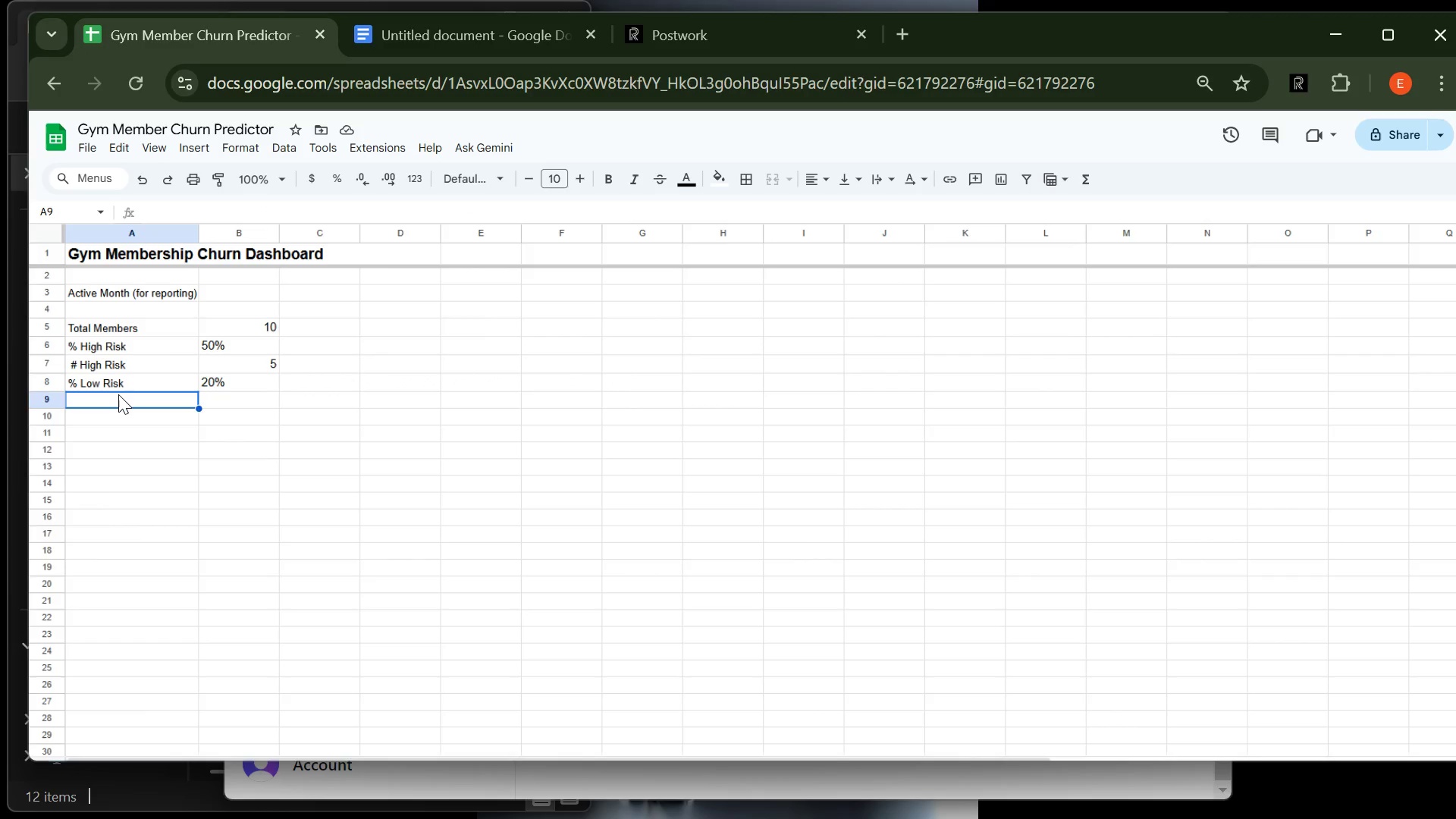 
left_click([246, 328])
 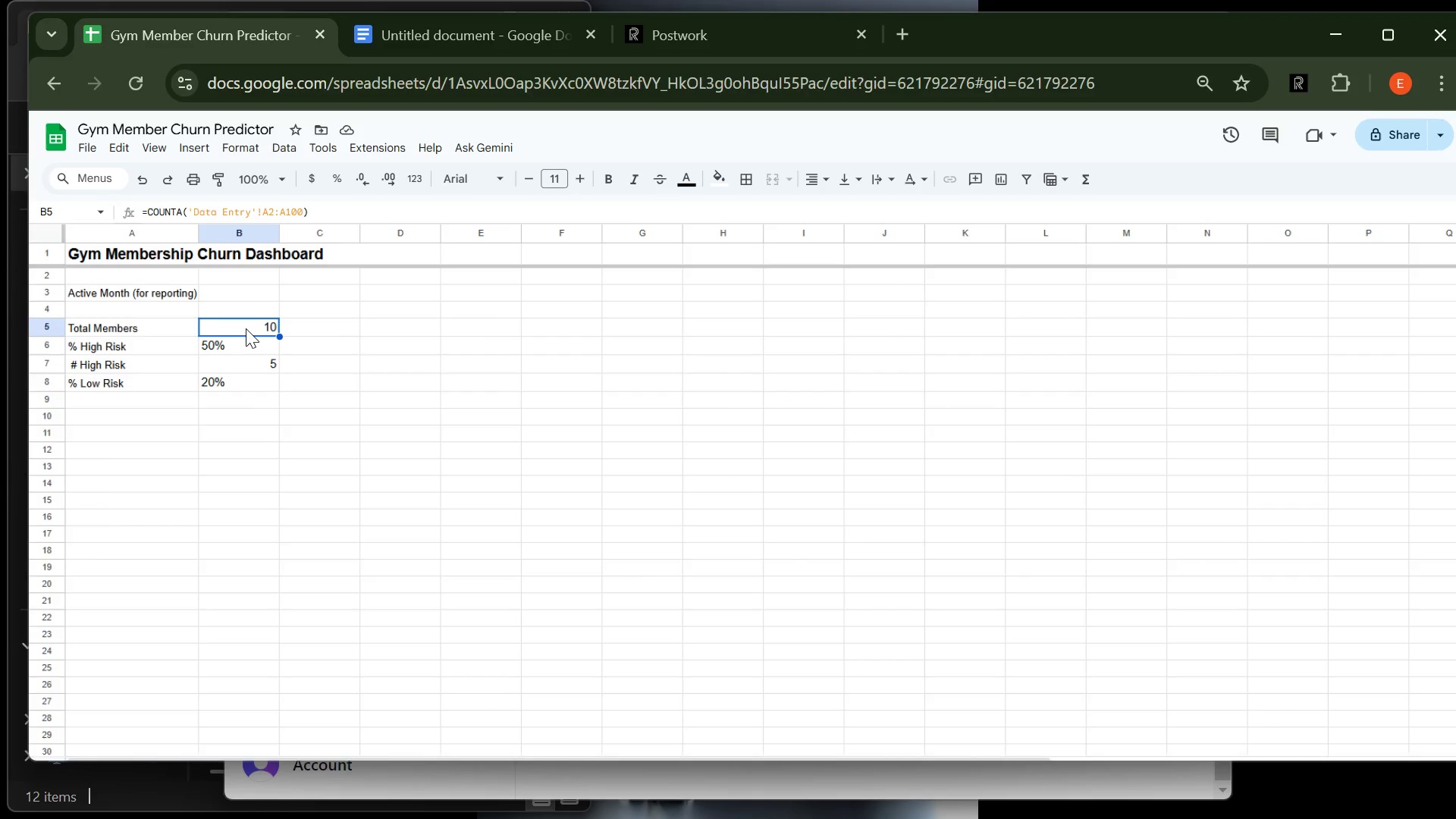 
hold_key(key=ControlLeft, duration=1.57)
left_click([232, 359])
 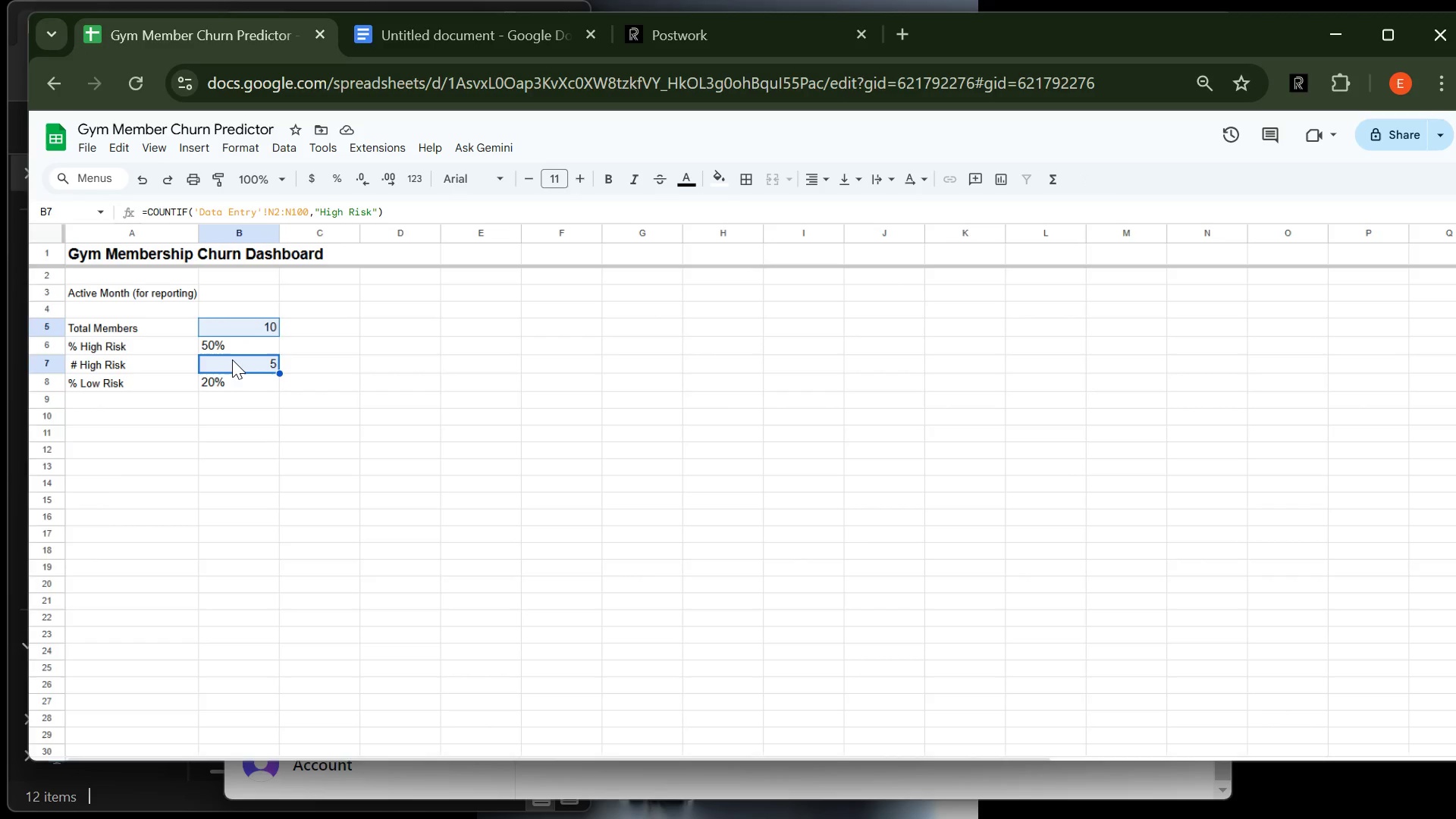 
hold_key(key=ControlLeft, duration=1.0)
 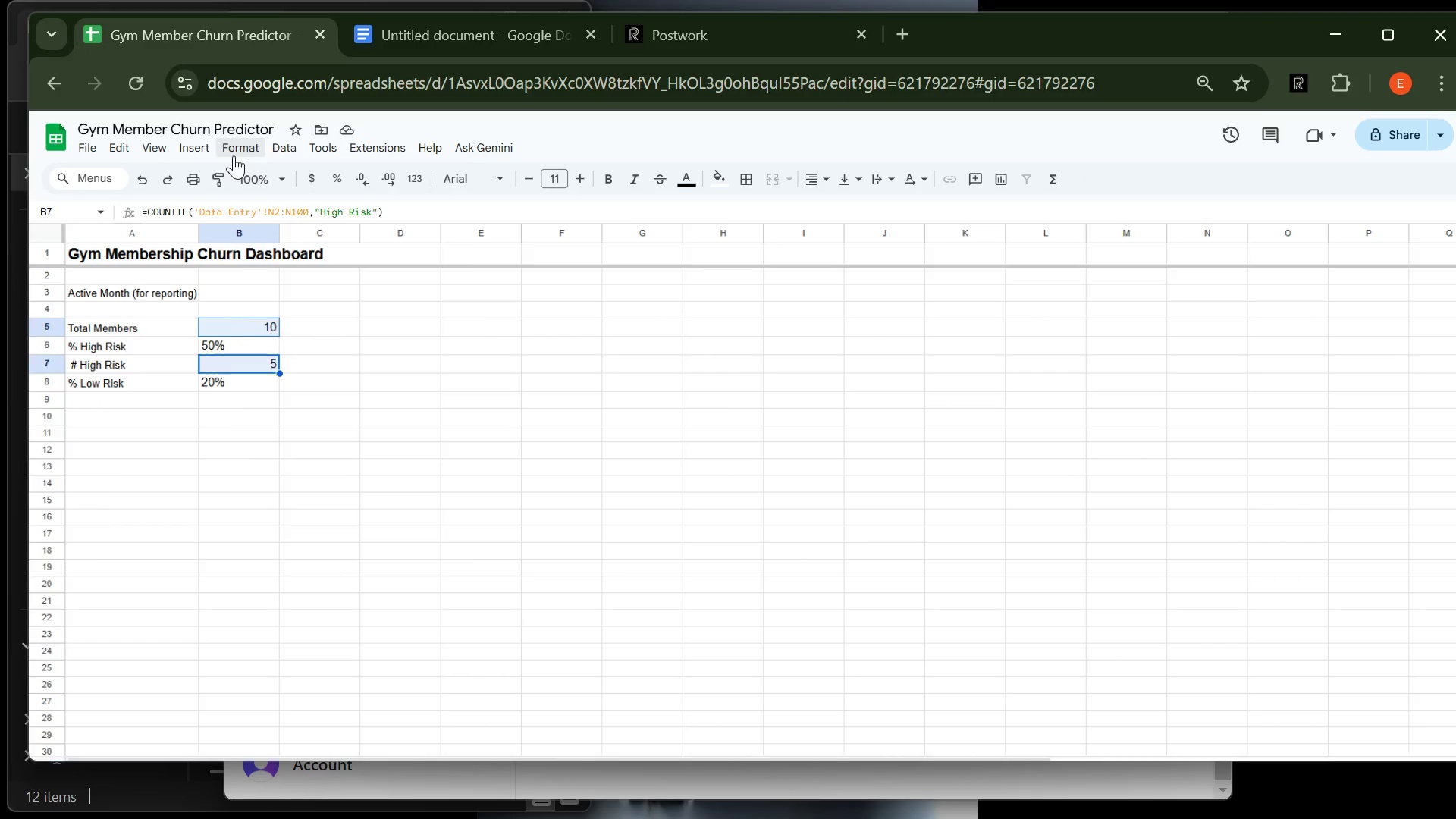 
left_click([234, 155])
 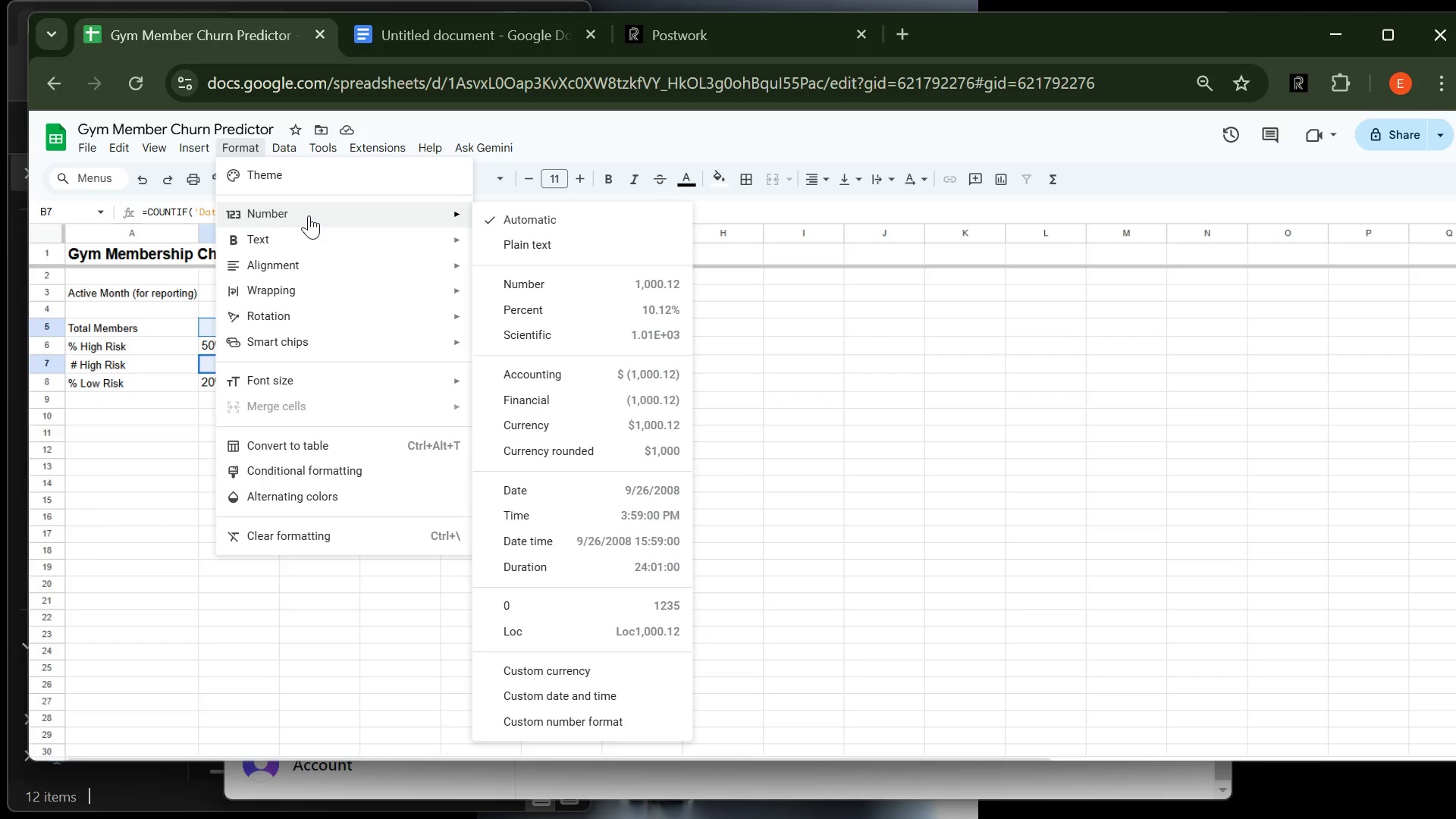 
wait(8.37)
 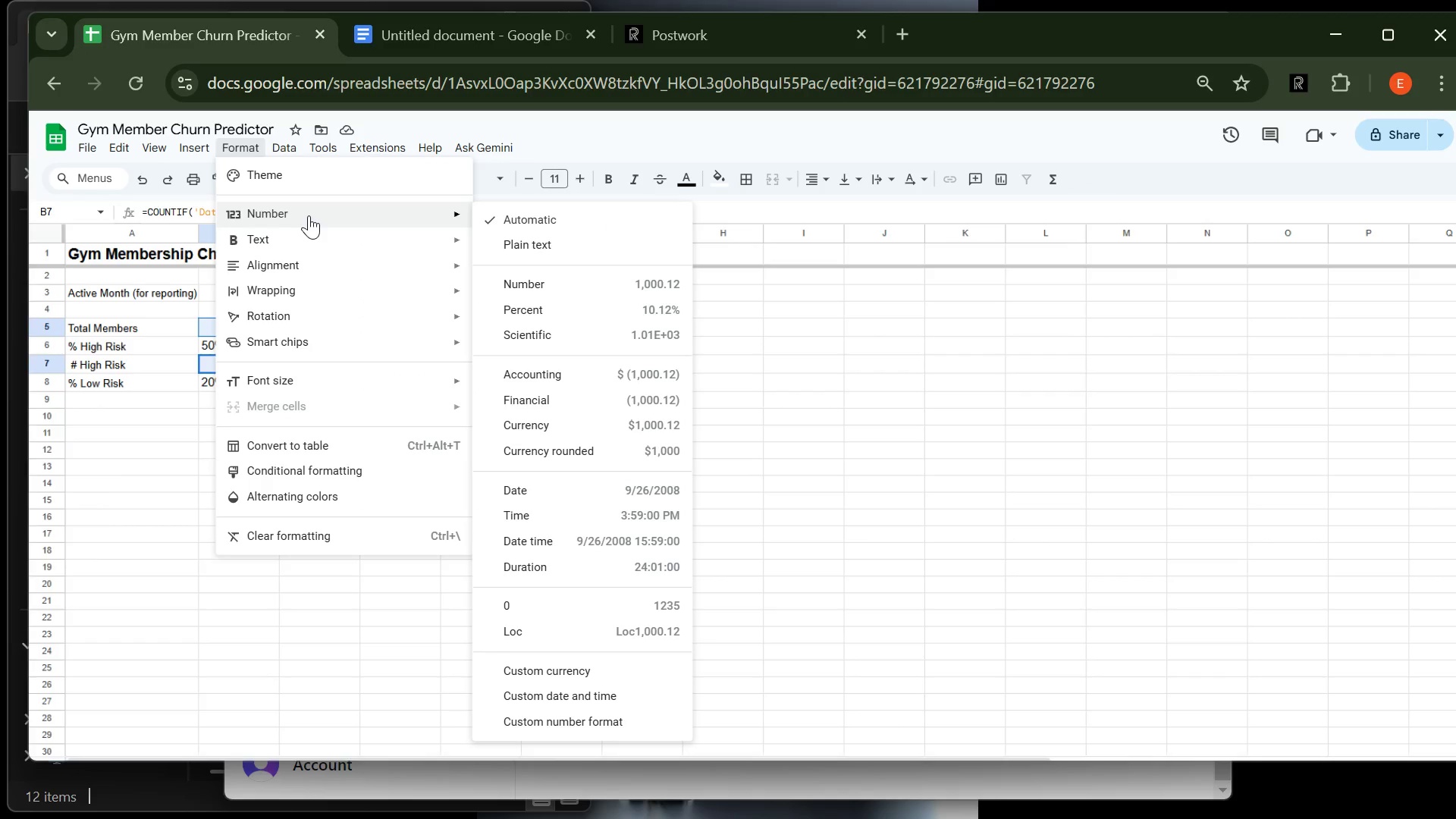 
left_click([537, 599])
 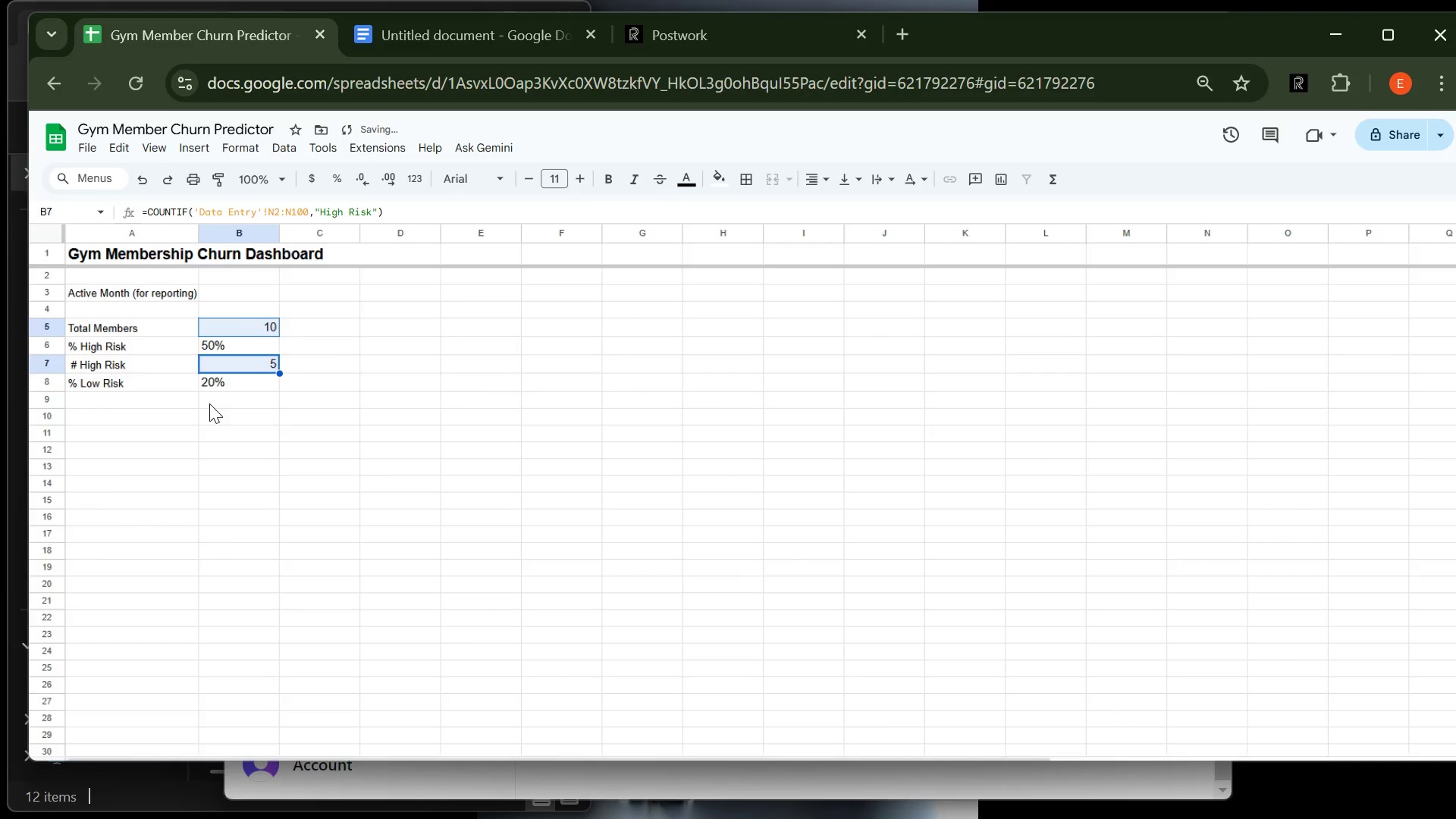 
left_click([209, 403])
 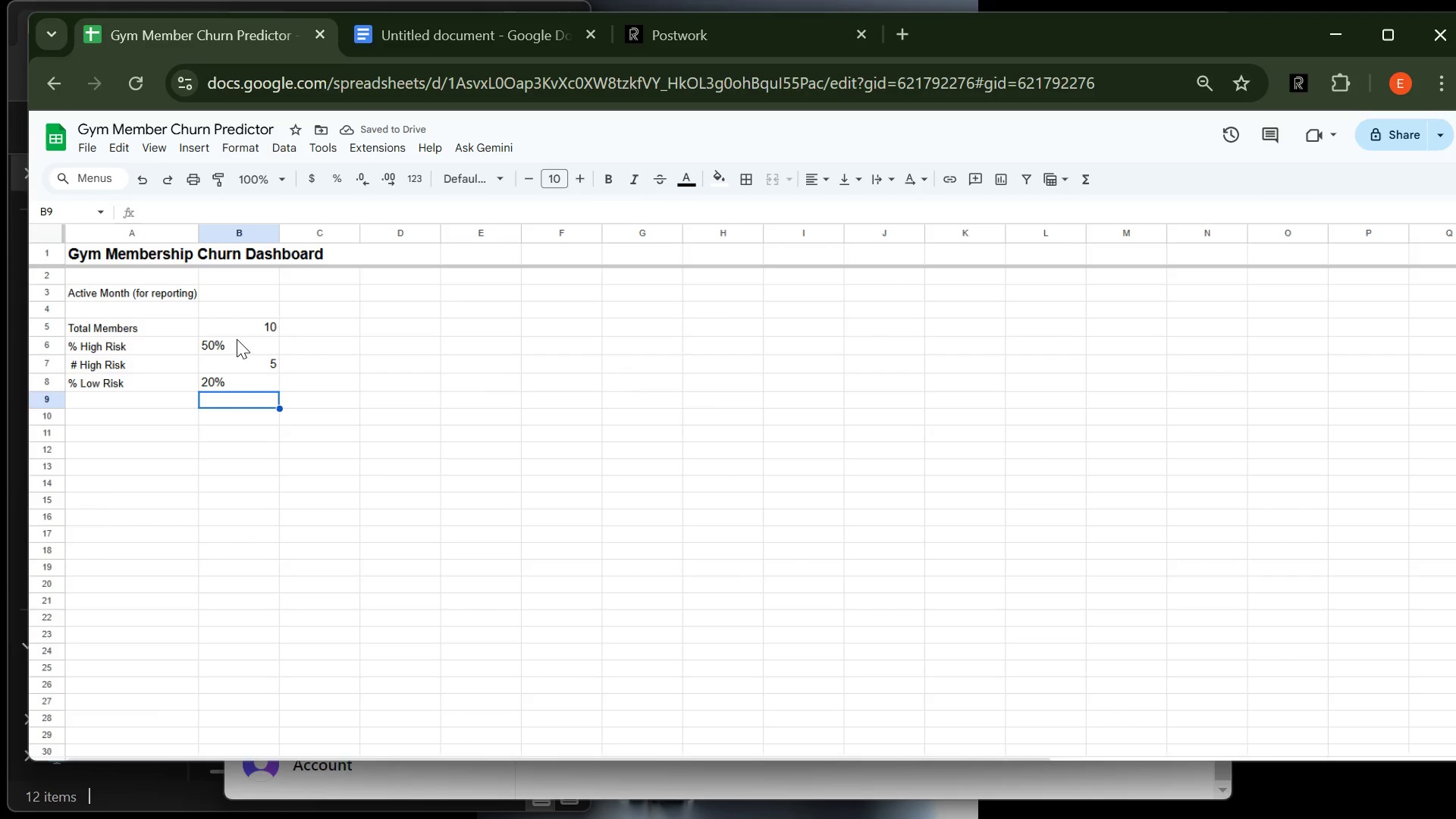 
left_click([237, 339])
 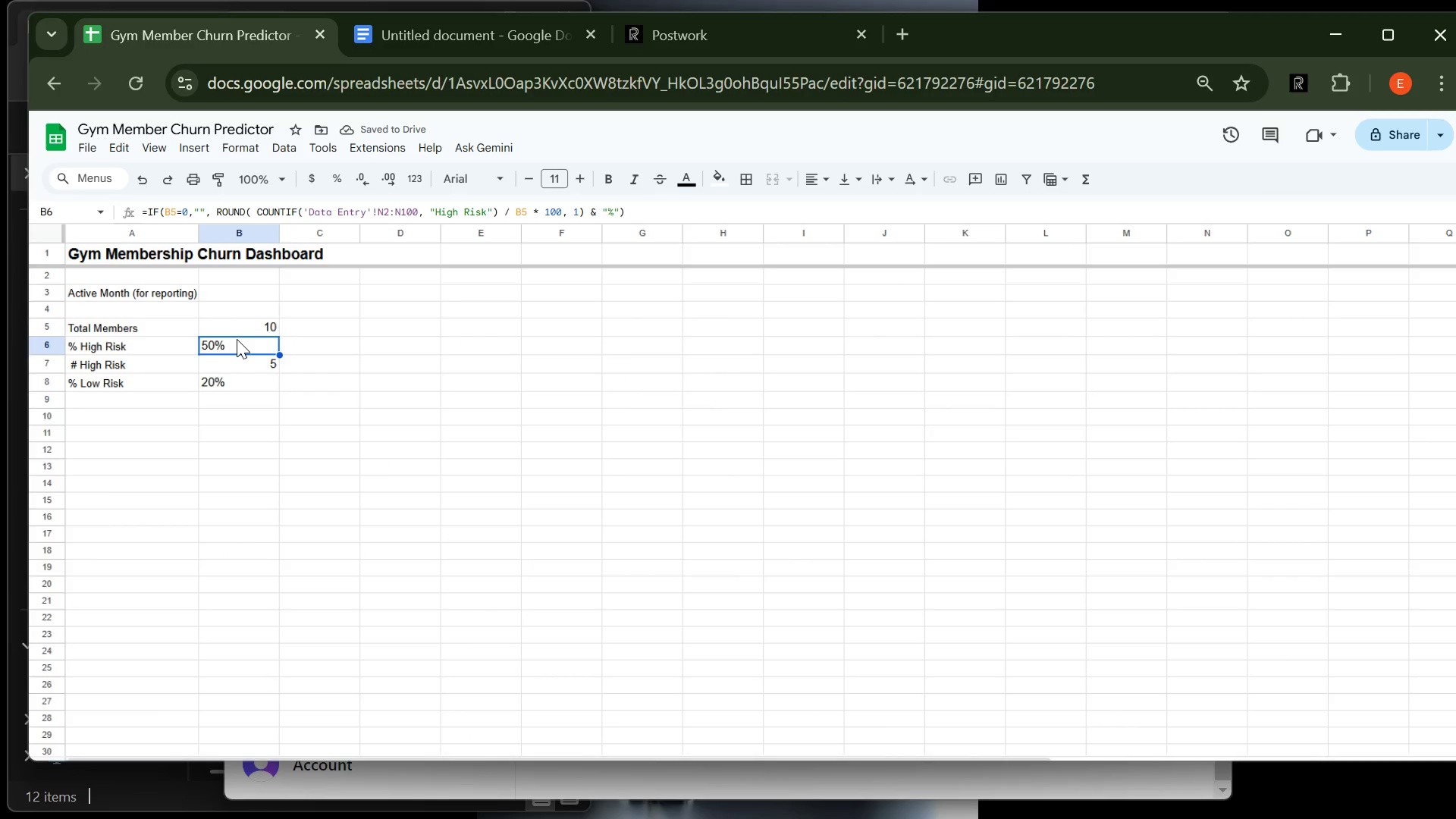 
hold_key(key=ControlLeft, duration=1.57)
left_click([237, 381])
 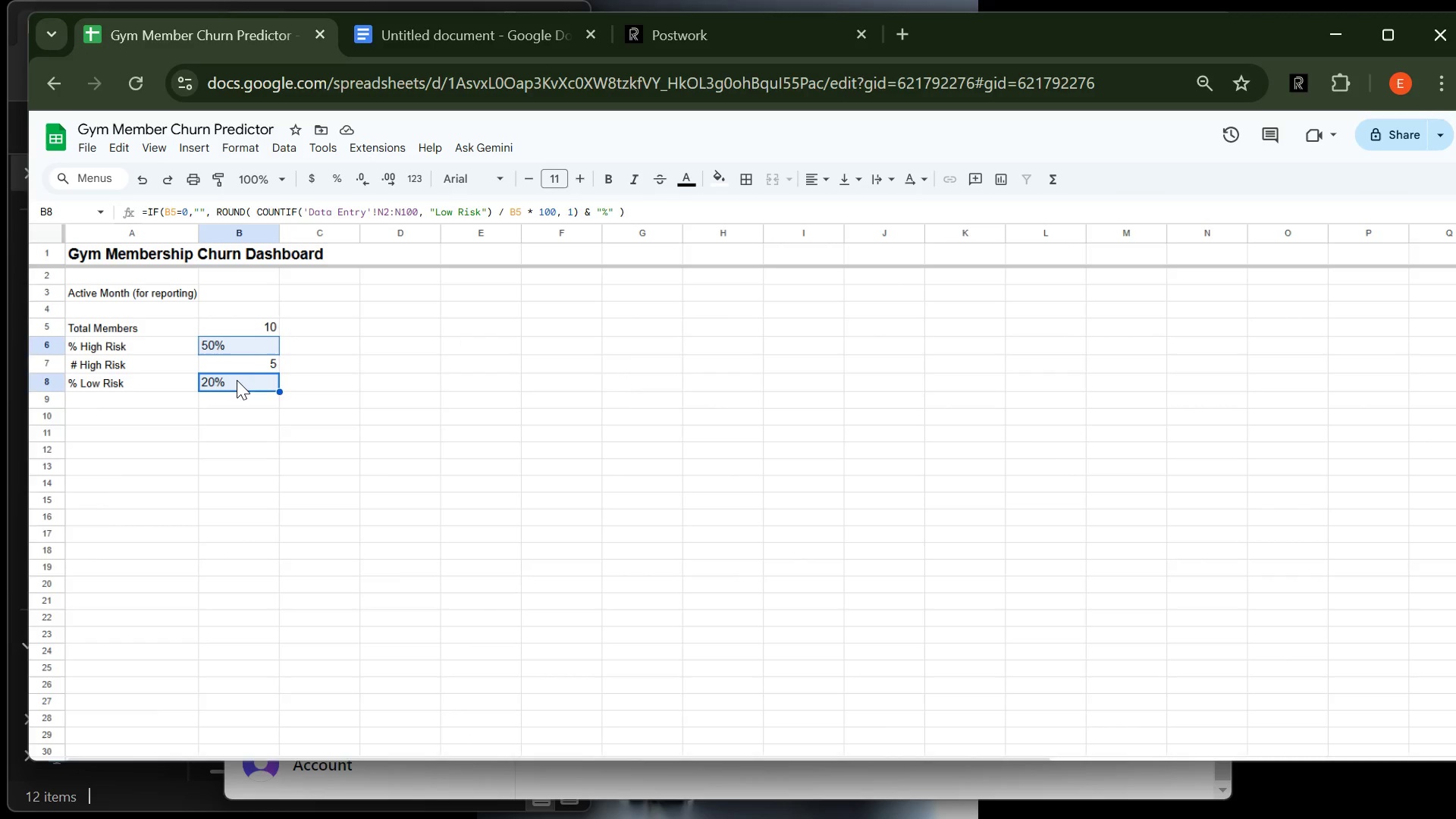 
key(Control+ControlLeft)
 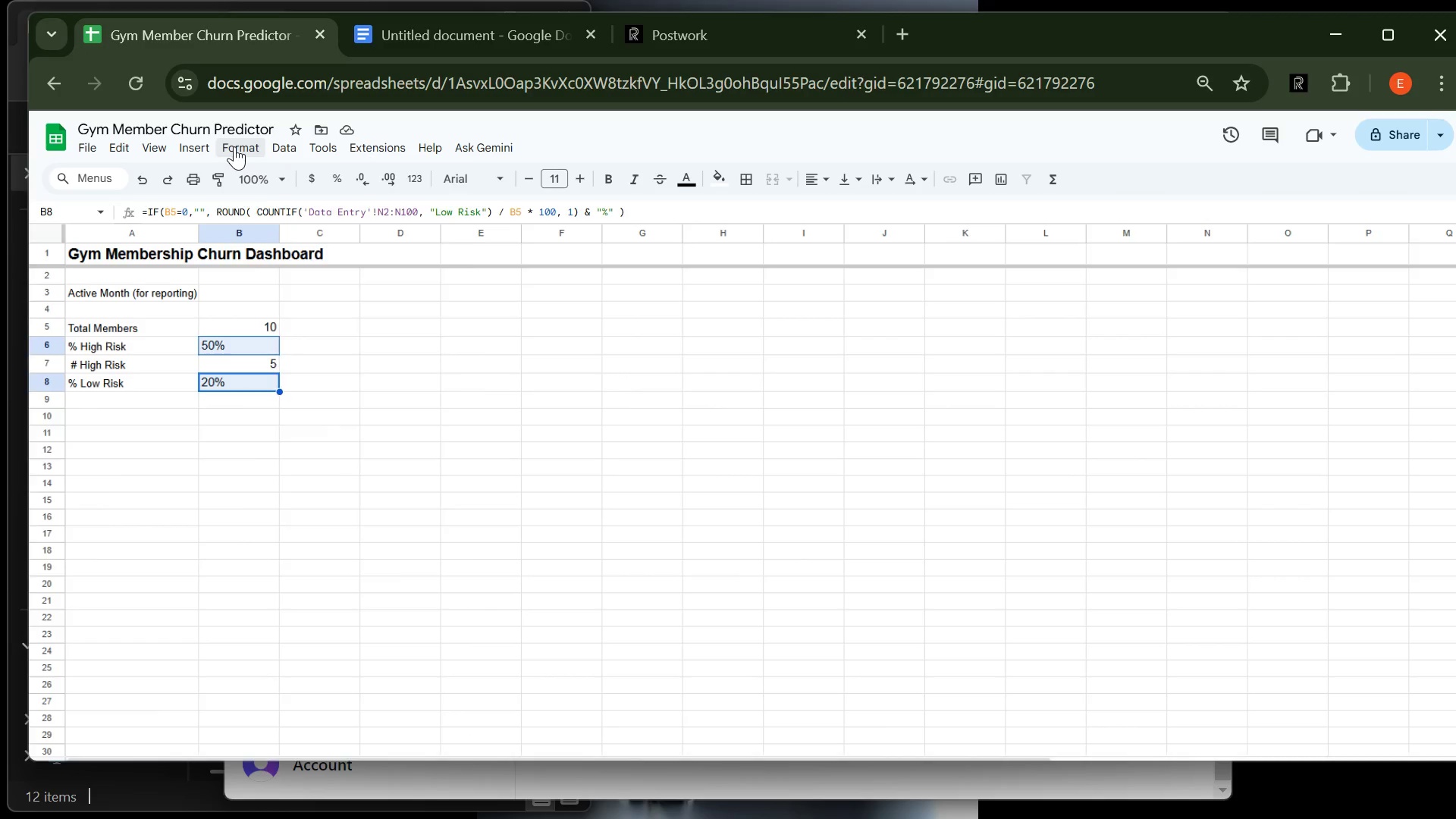 
left_click([234, 146])
 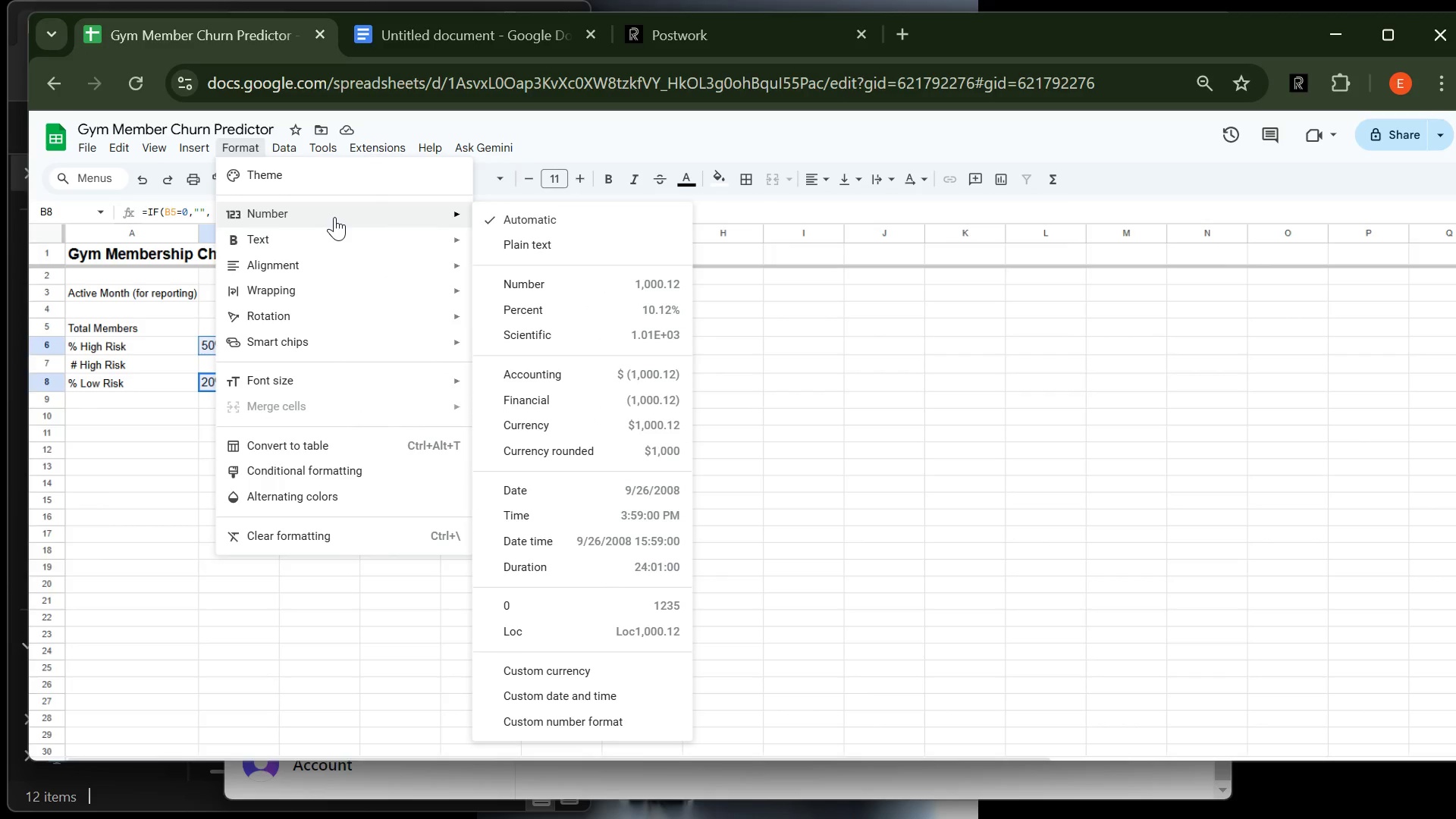 
mouse_move([350, 224])
 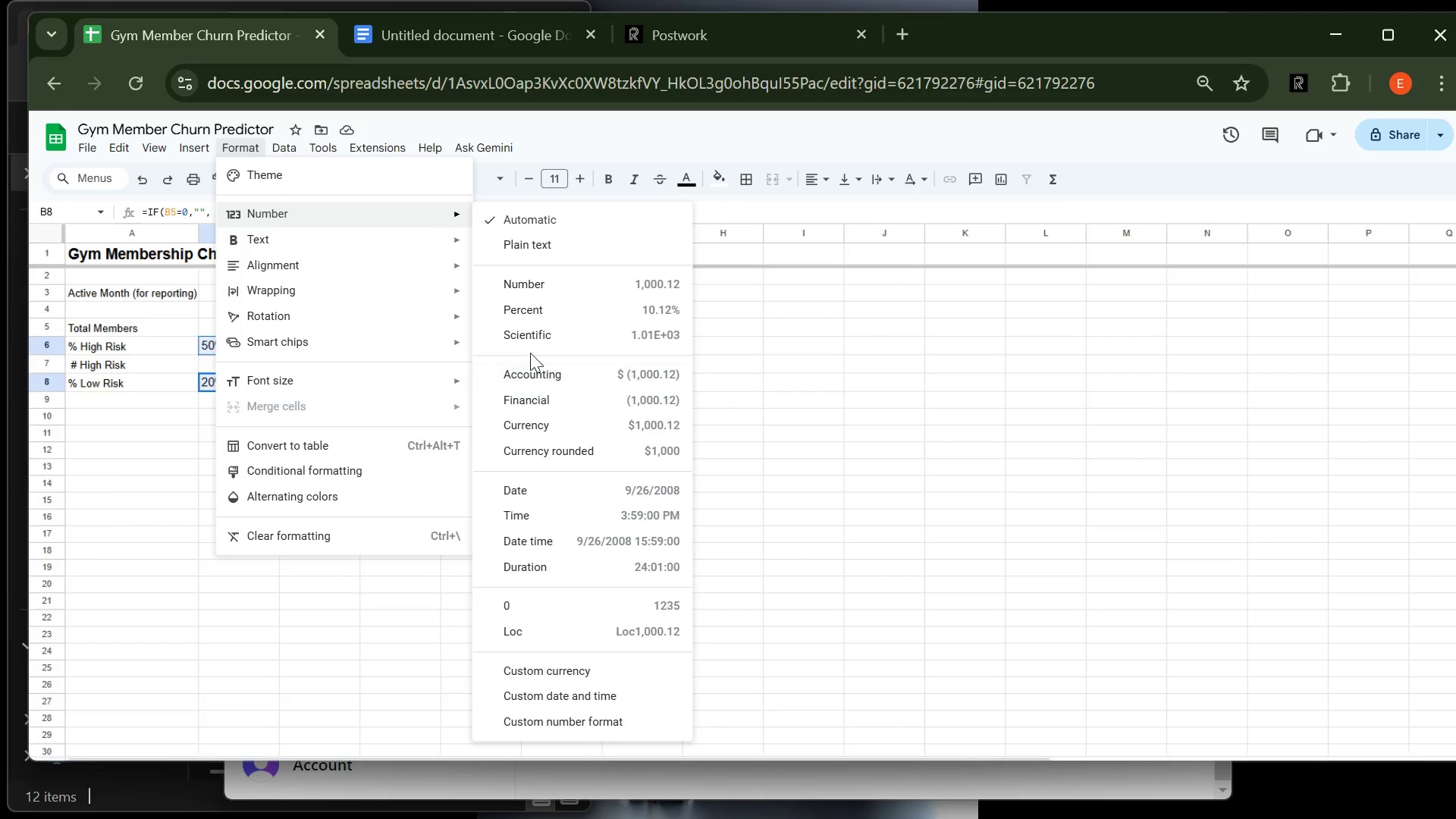 
left_click([533, 315])
 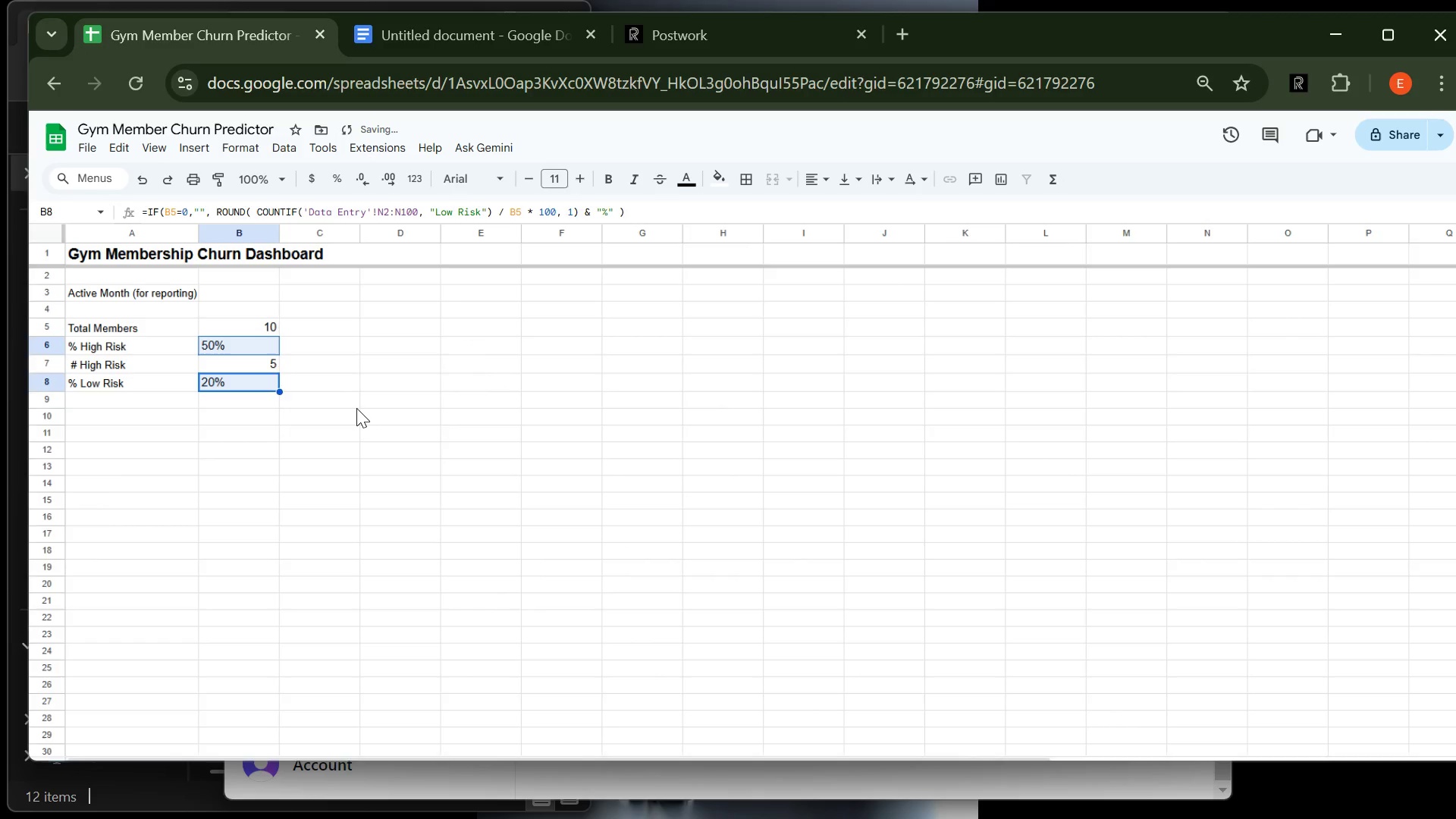 
left_click([356, 408])
 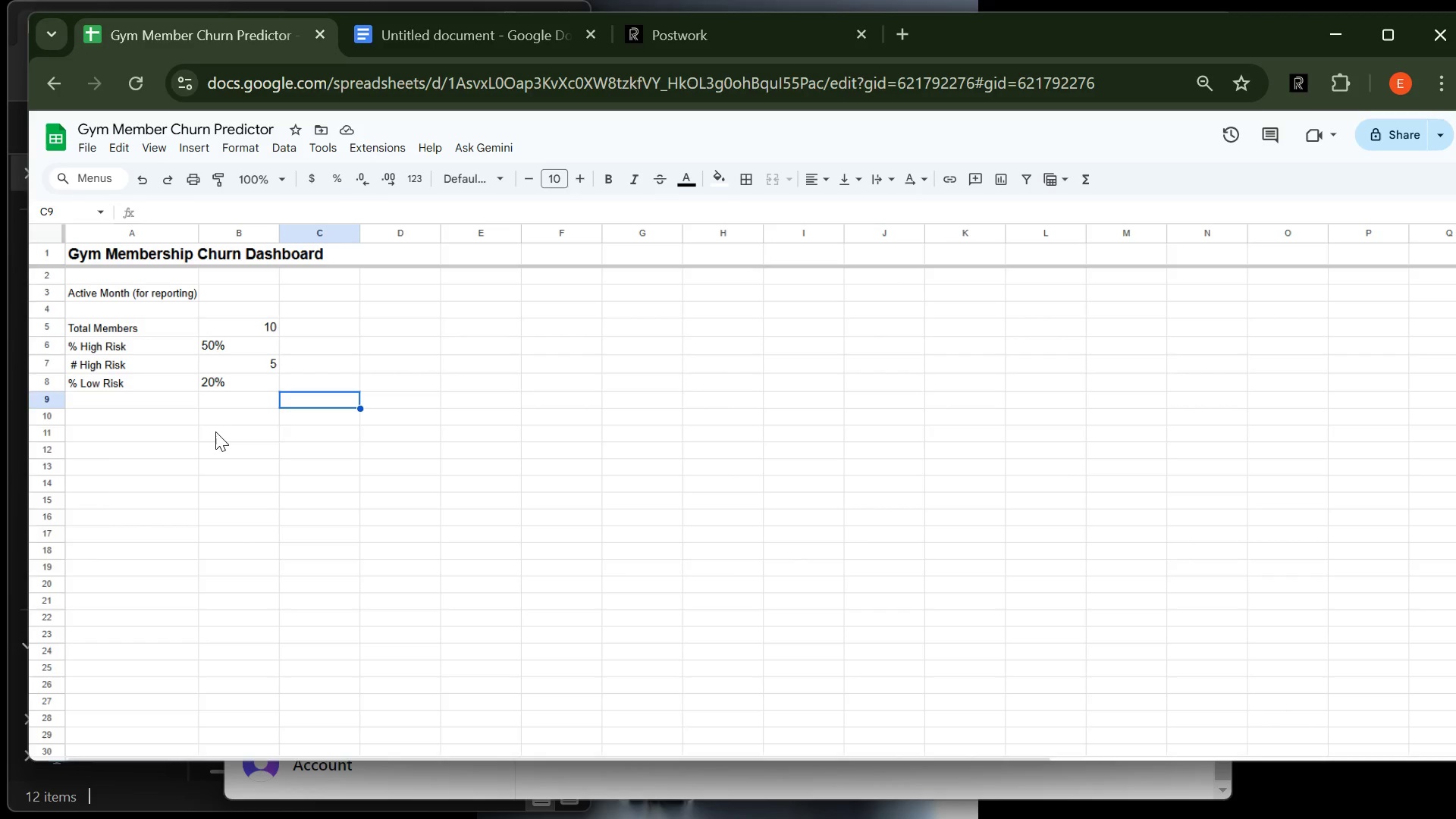 
wait(18.12)
 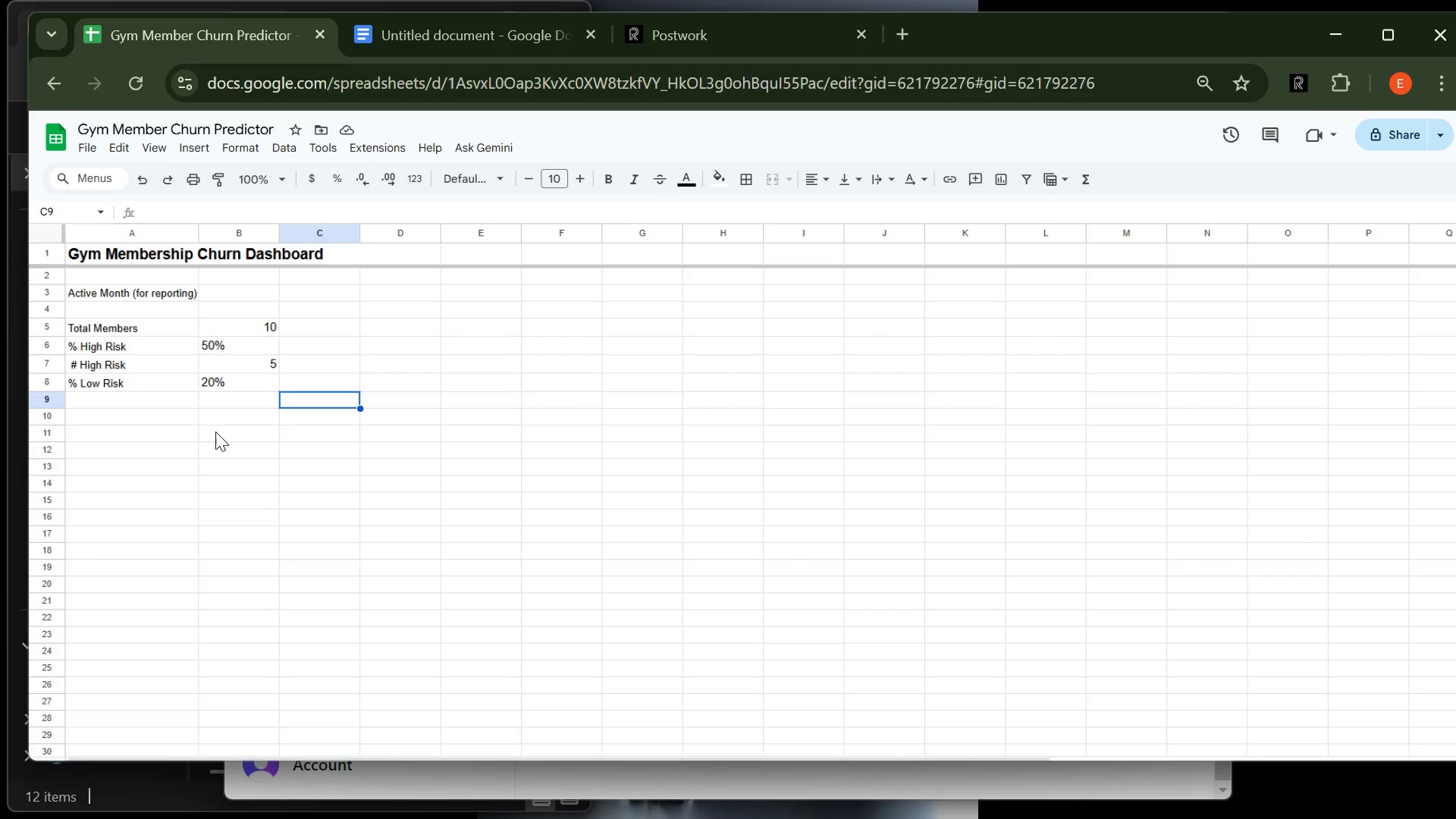 
left_click([402, 318])
 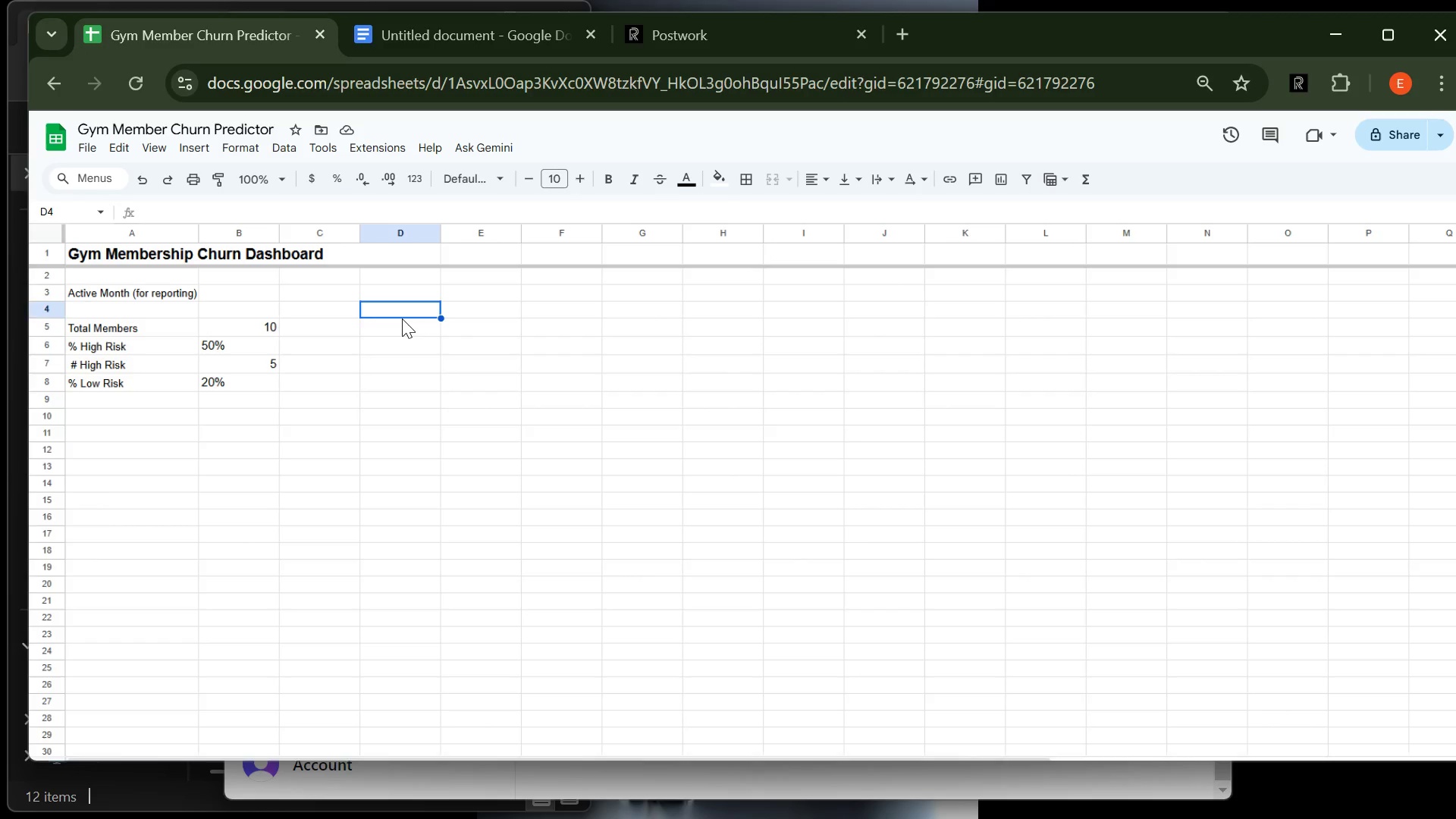 
wait(8.07)
 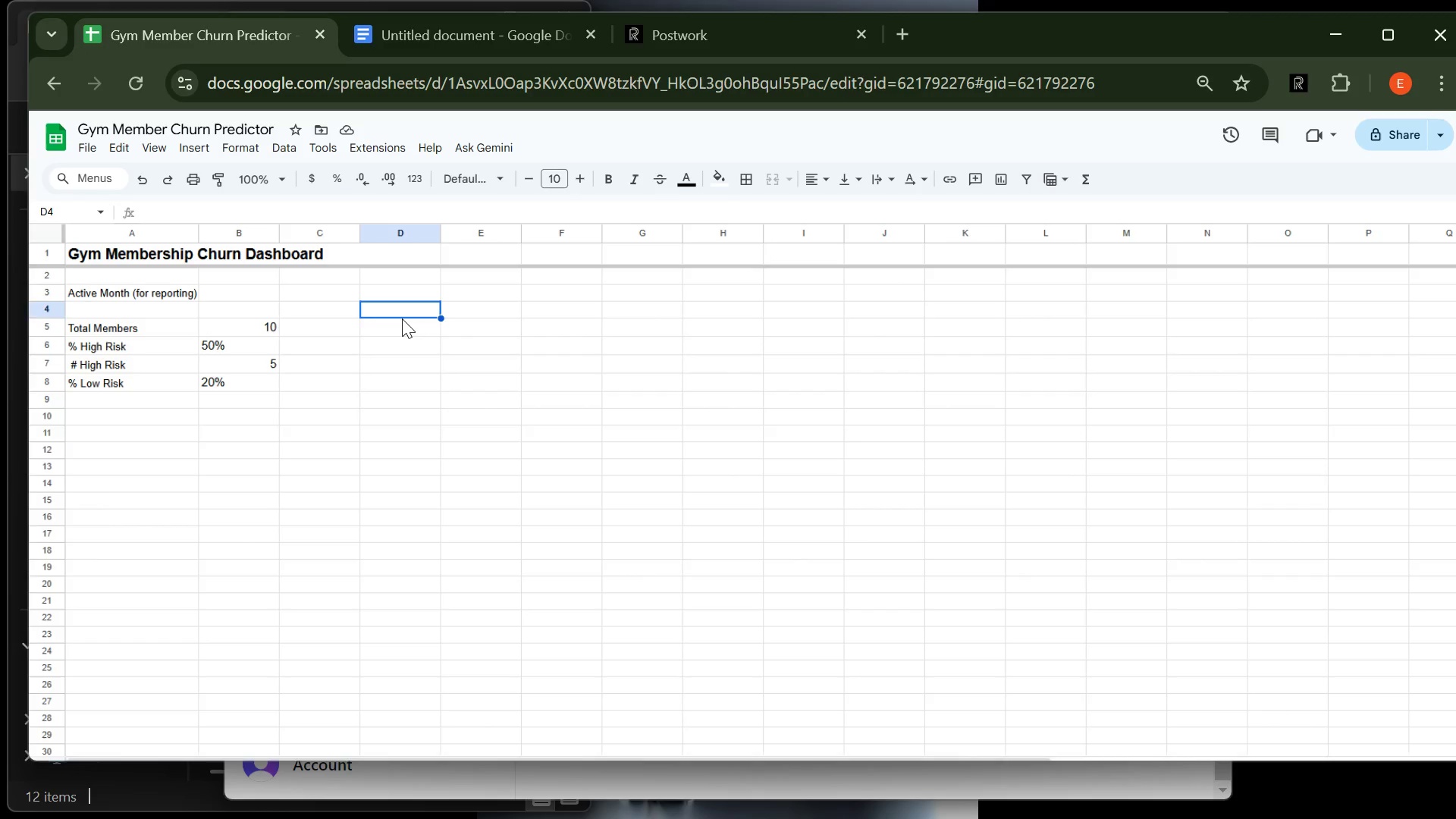 
type(Low Risk )
key(Tab)
type(Medium Rik )
key(Tab)
 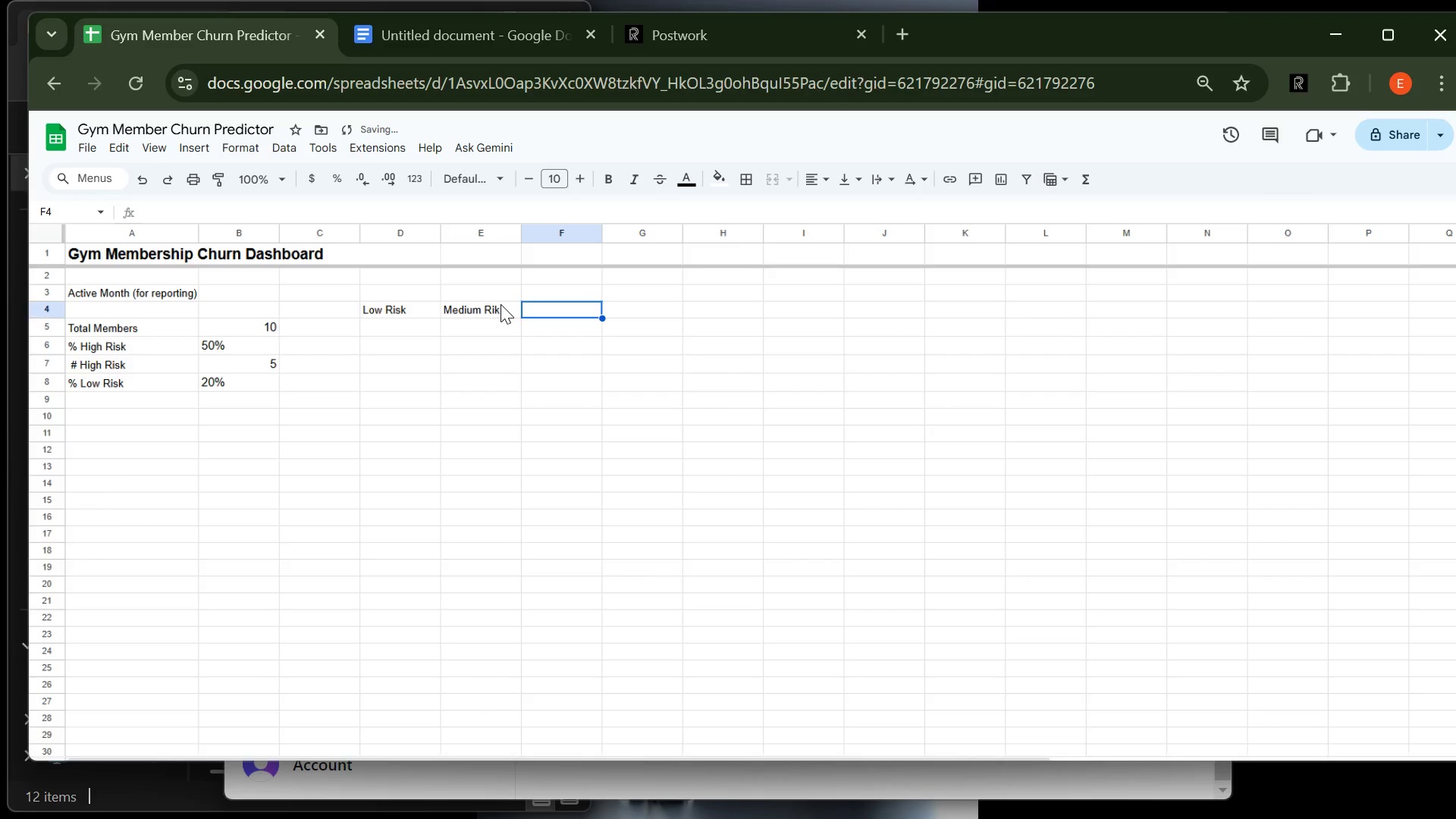 
double_click([500, 304])
 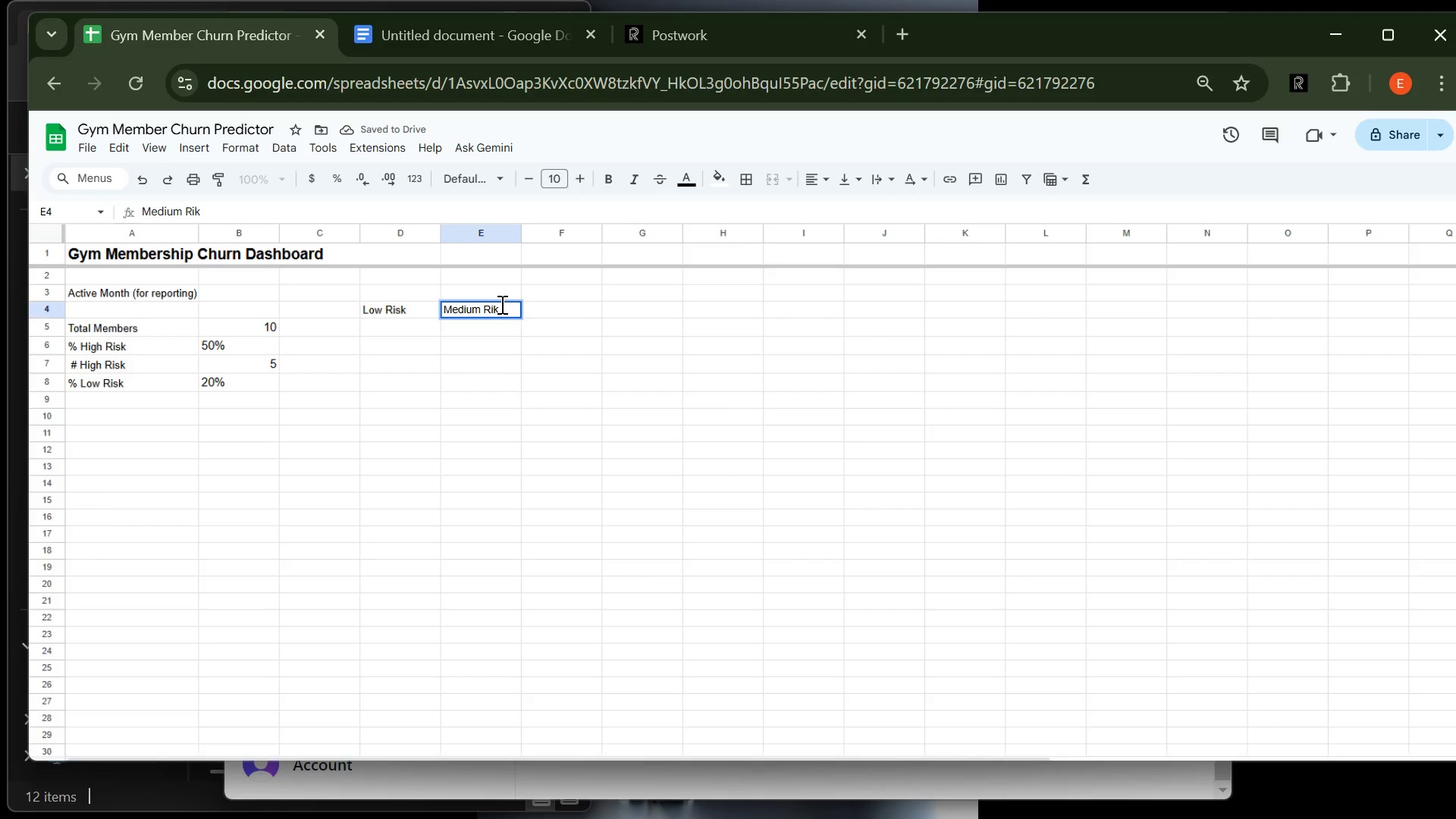 
left_click([500, 304])
 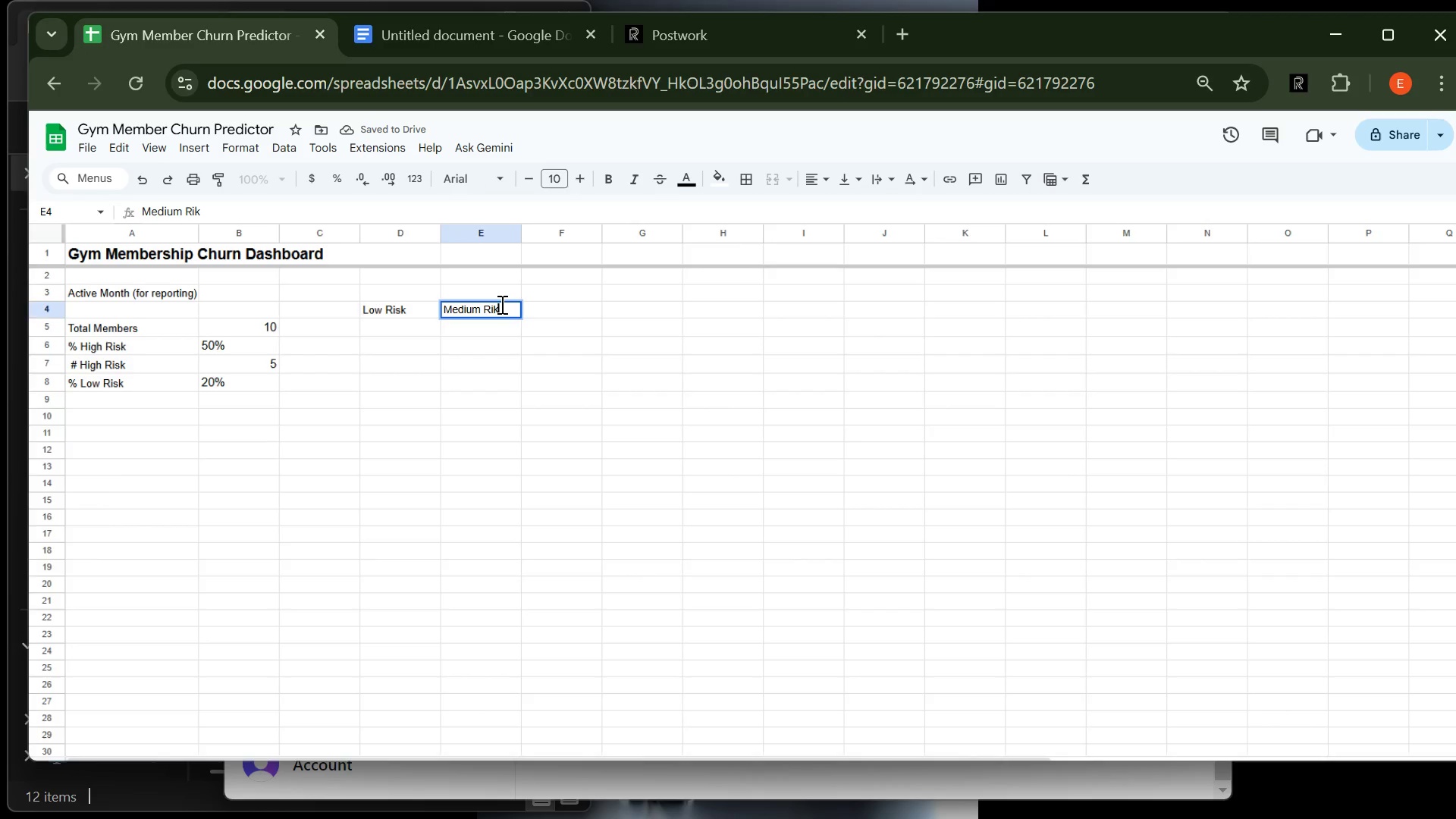 
key(Backspace)
key(Backspace)
type(sk )
key(Tab)
type(High Risk )
 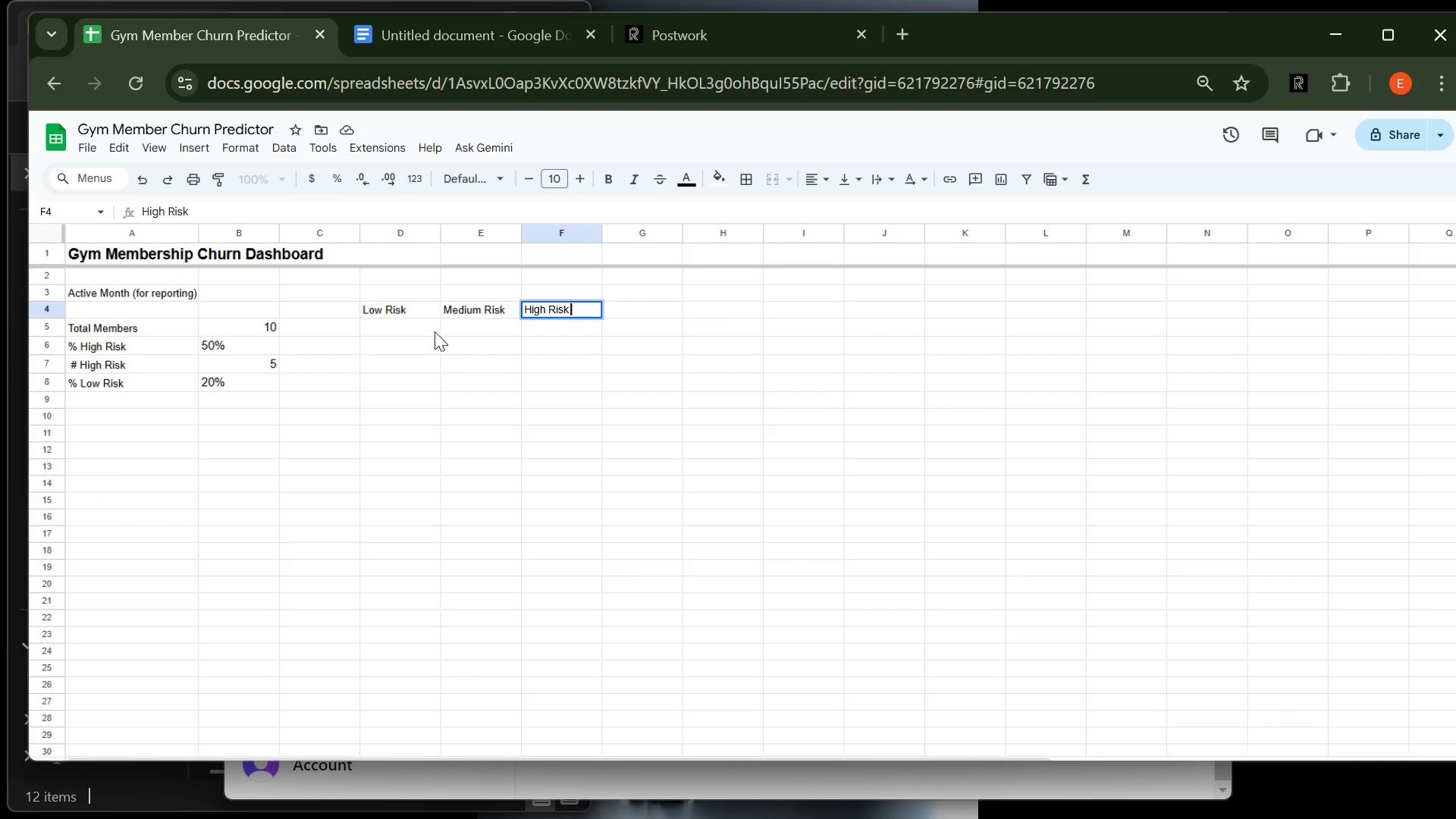 
left_click([435, 331])
 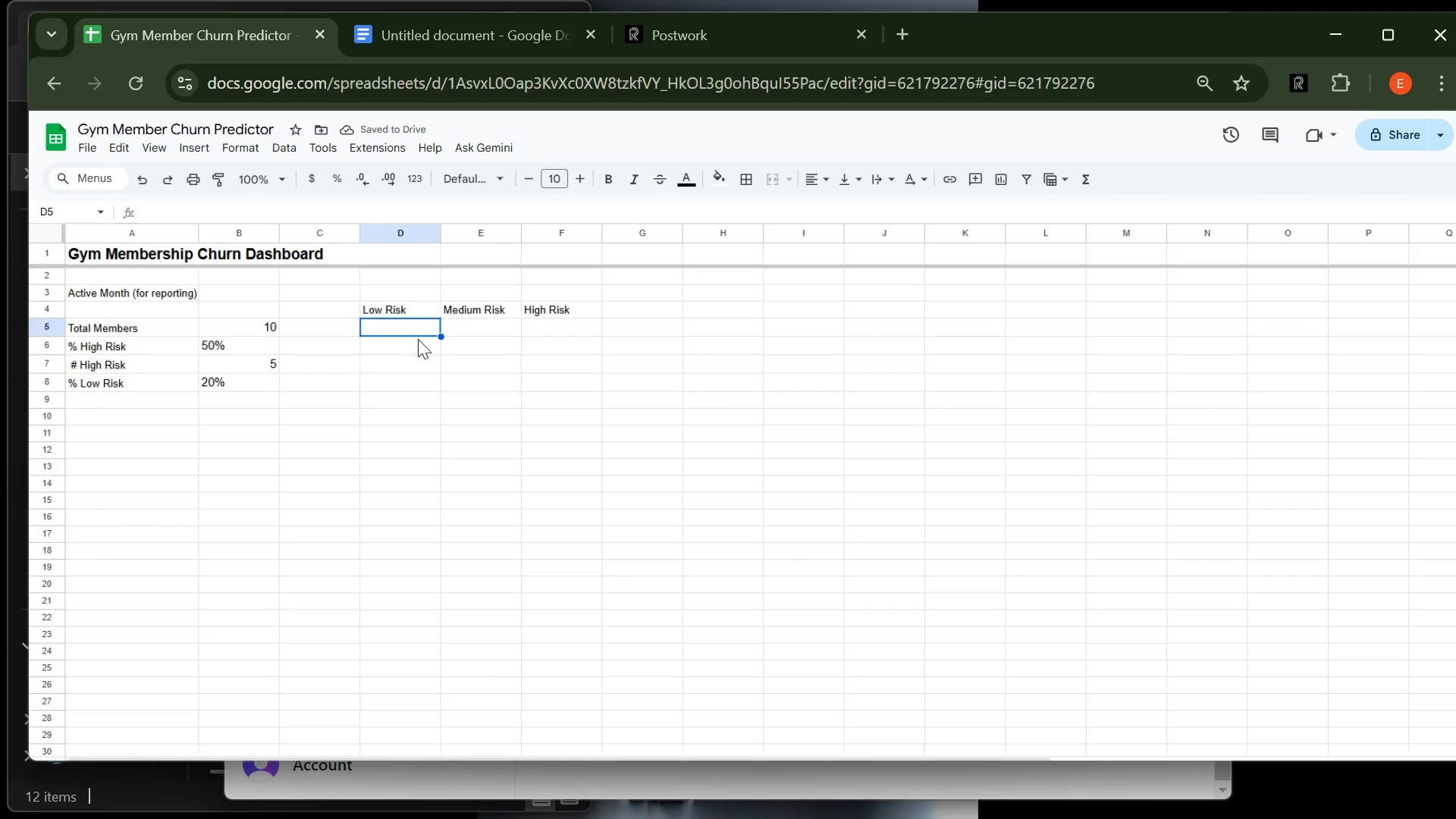 
wait(5.89)
 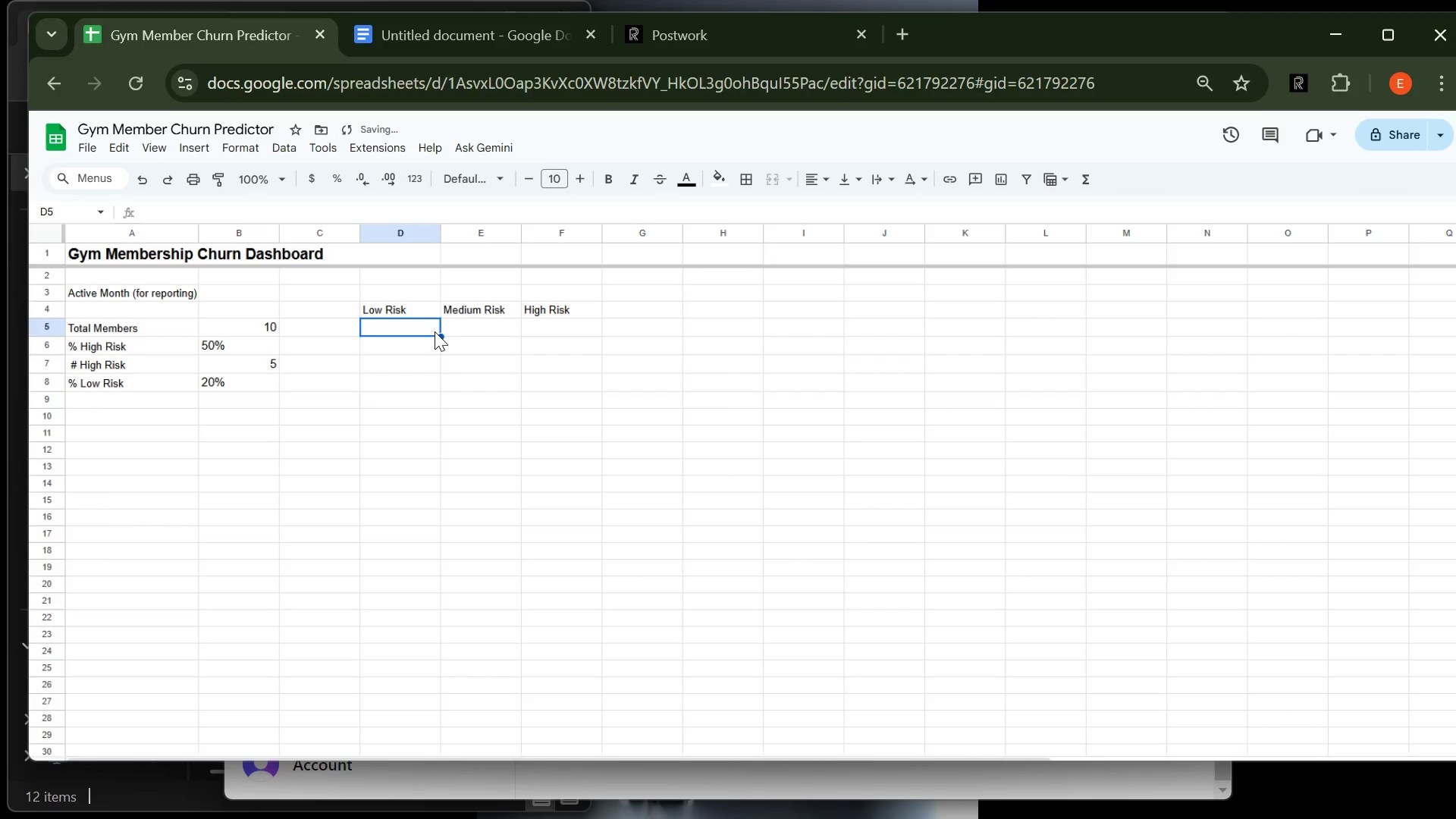 
left_click([512, 39])
 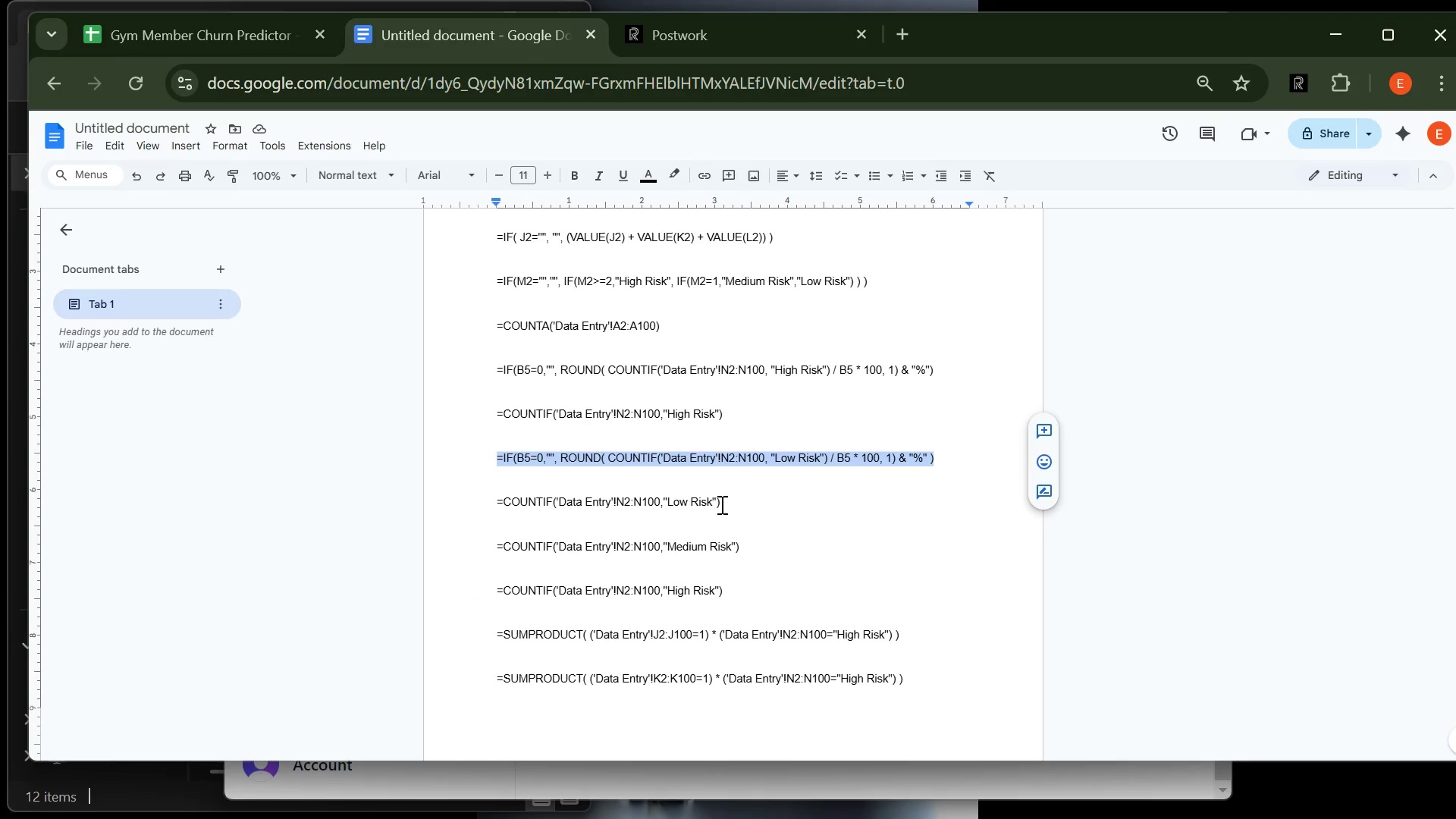 
left_click([725, 503])
 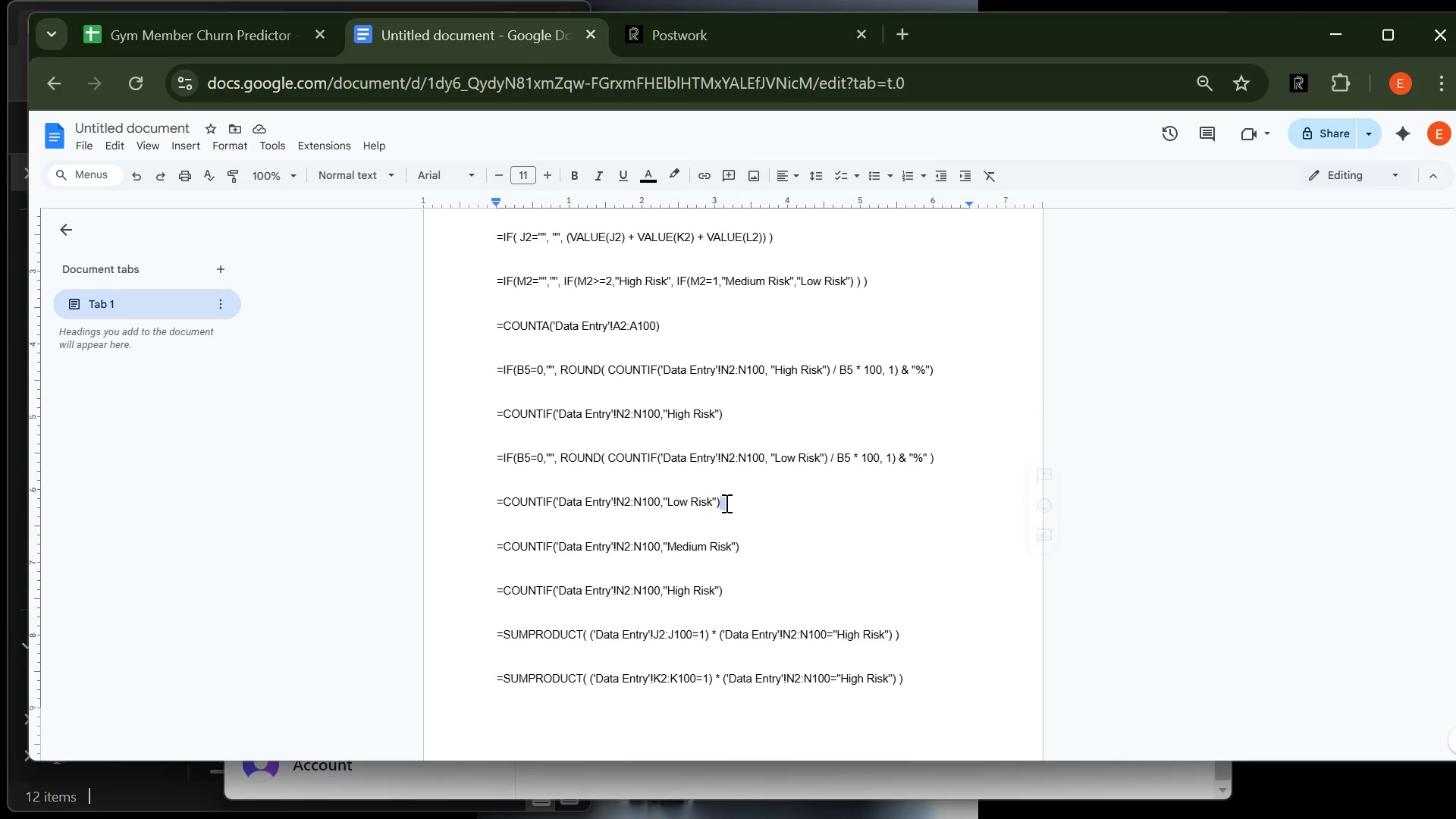 
left_click_drag(start_coordinate=[725, 503], to_coordinate=[495, 497])
 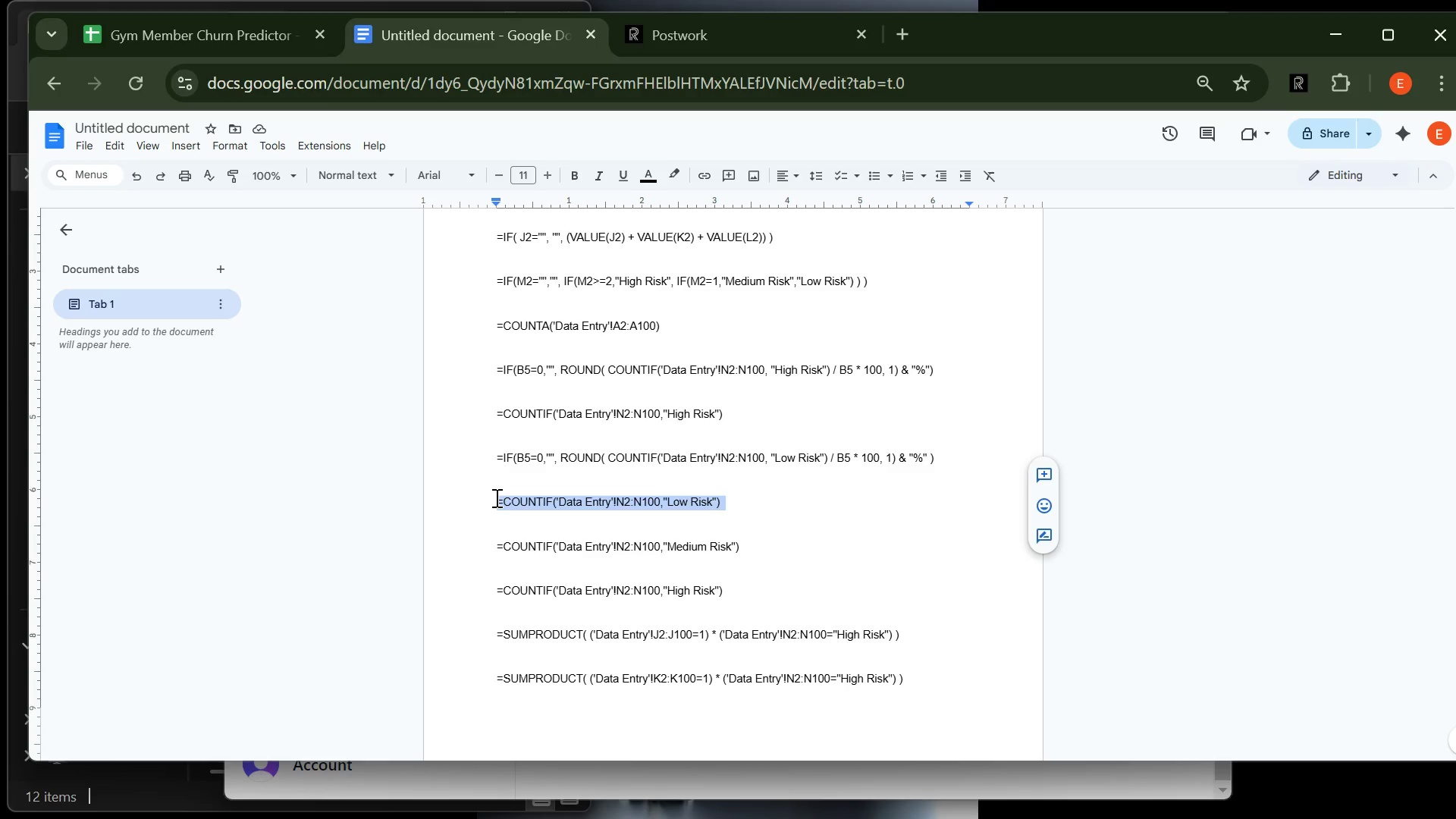 
key(Control+C)
 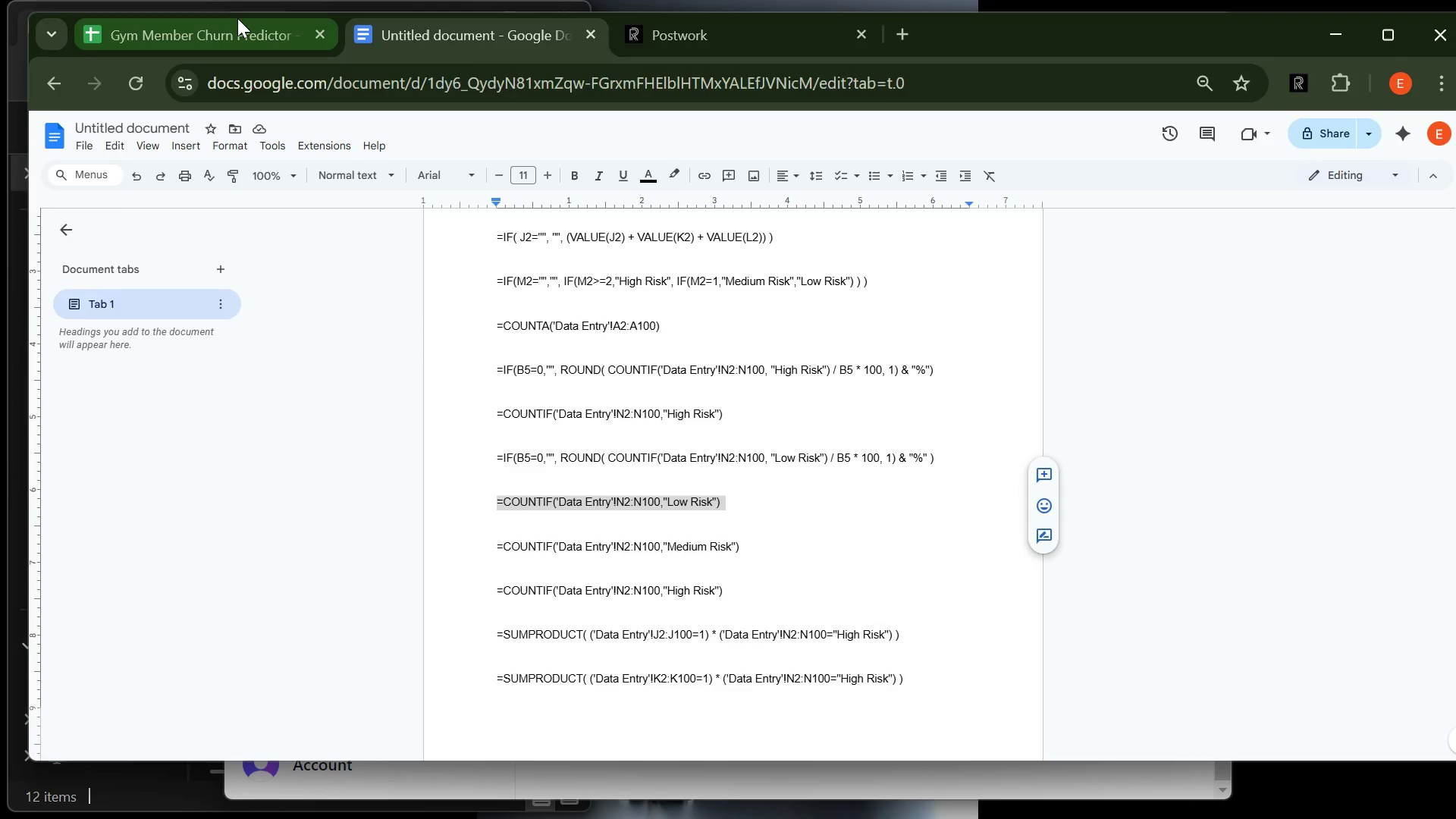 
left_click([237, 18])
 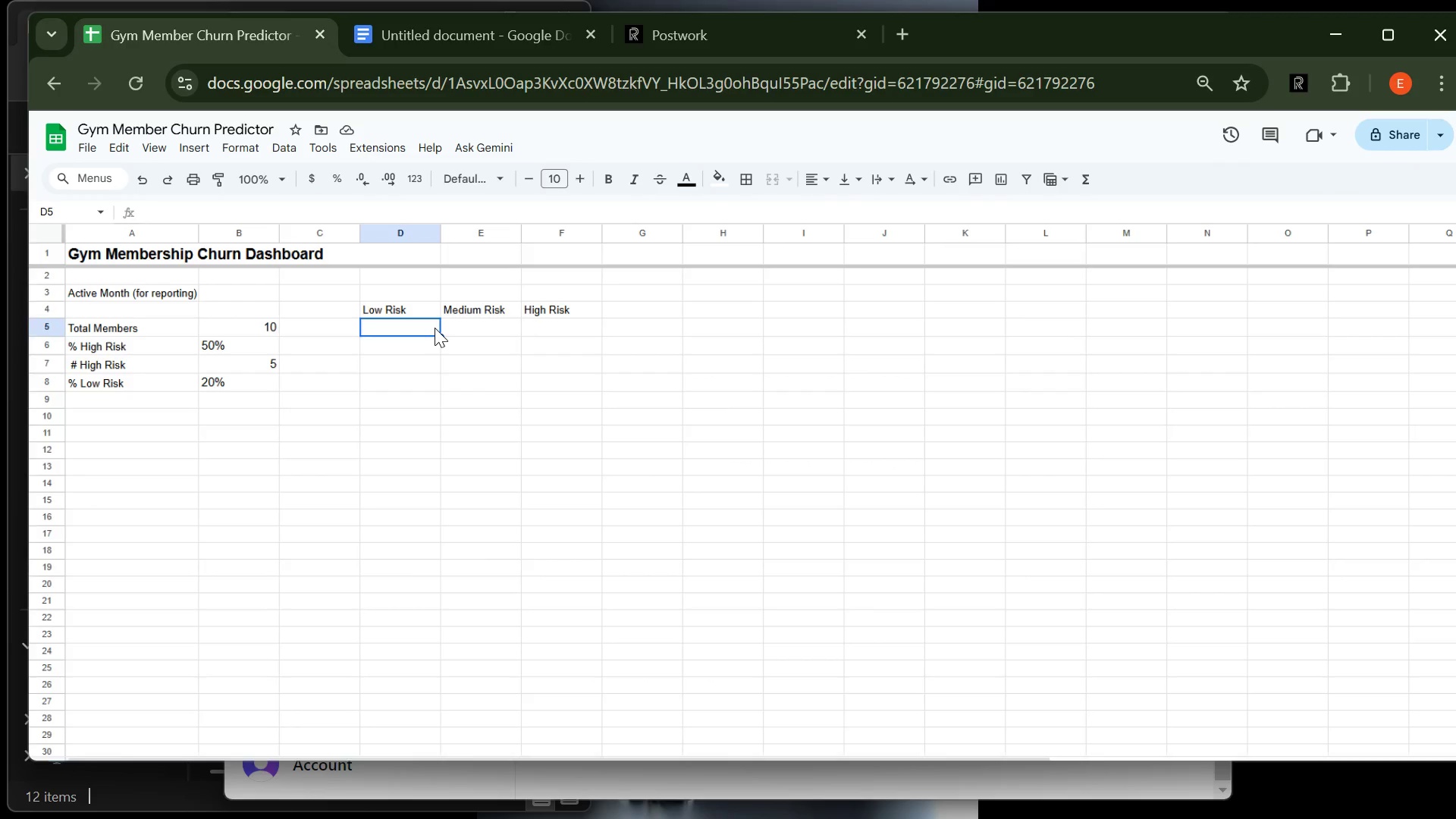 
key(Control+V)
 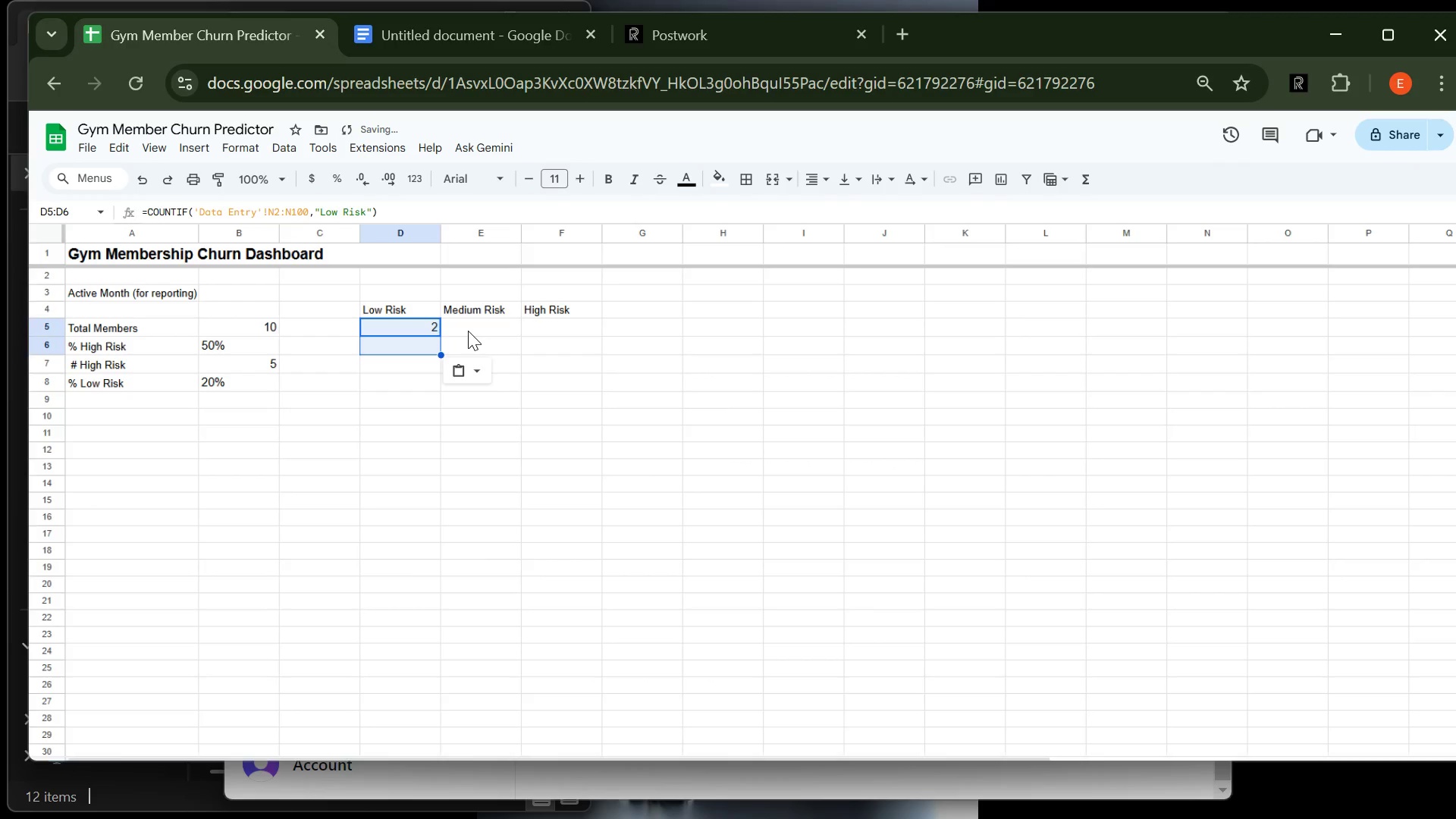 
left_click([468, 331])
 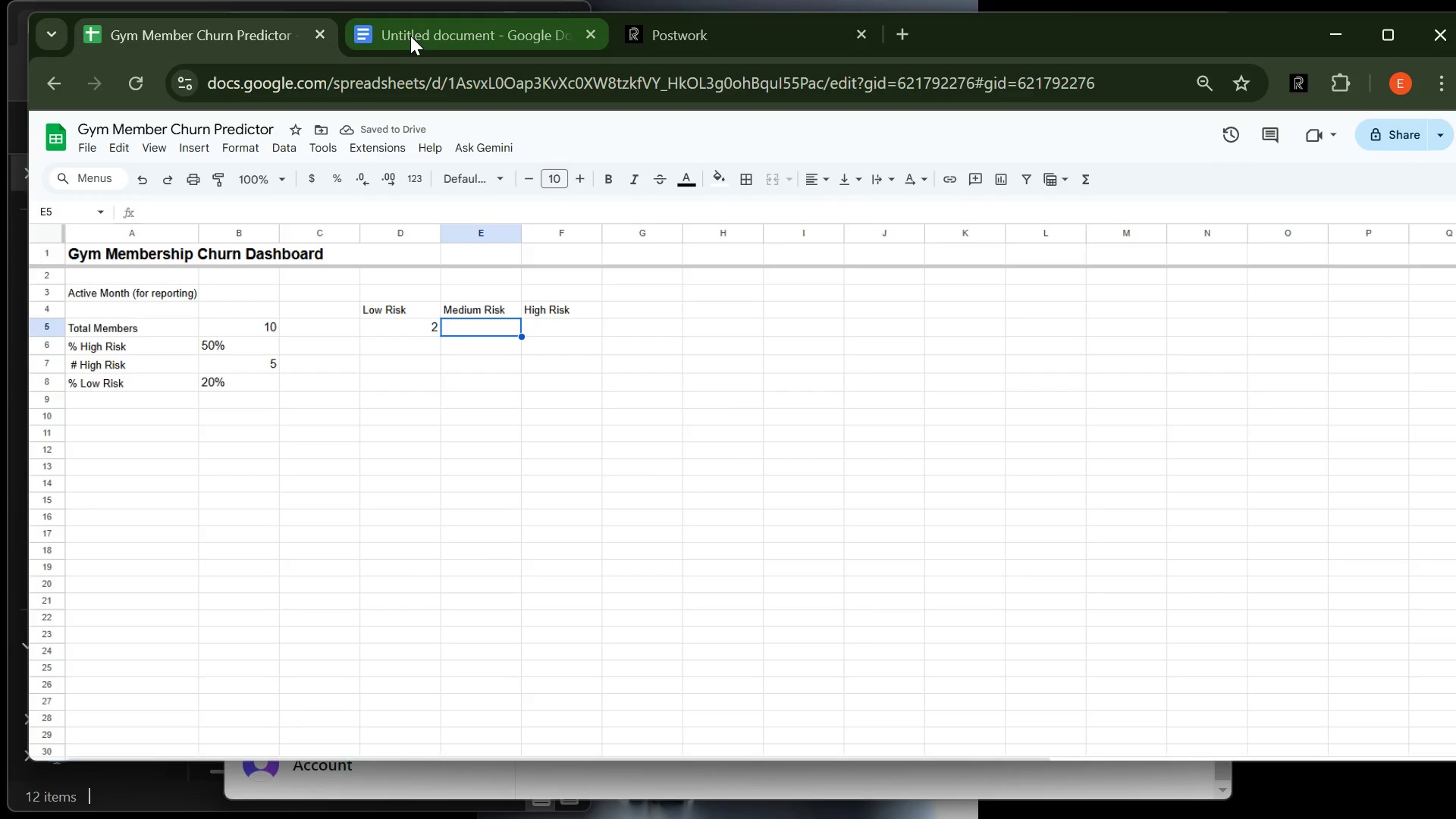 
left_click([410, 36])
 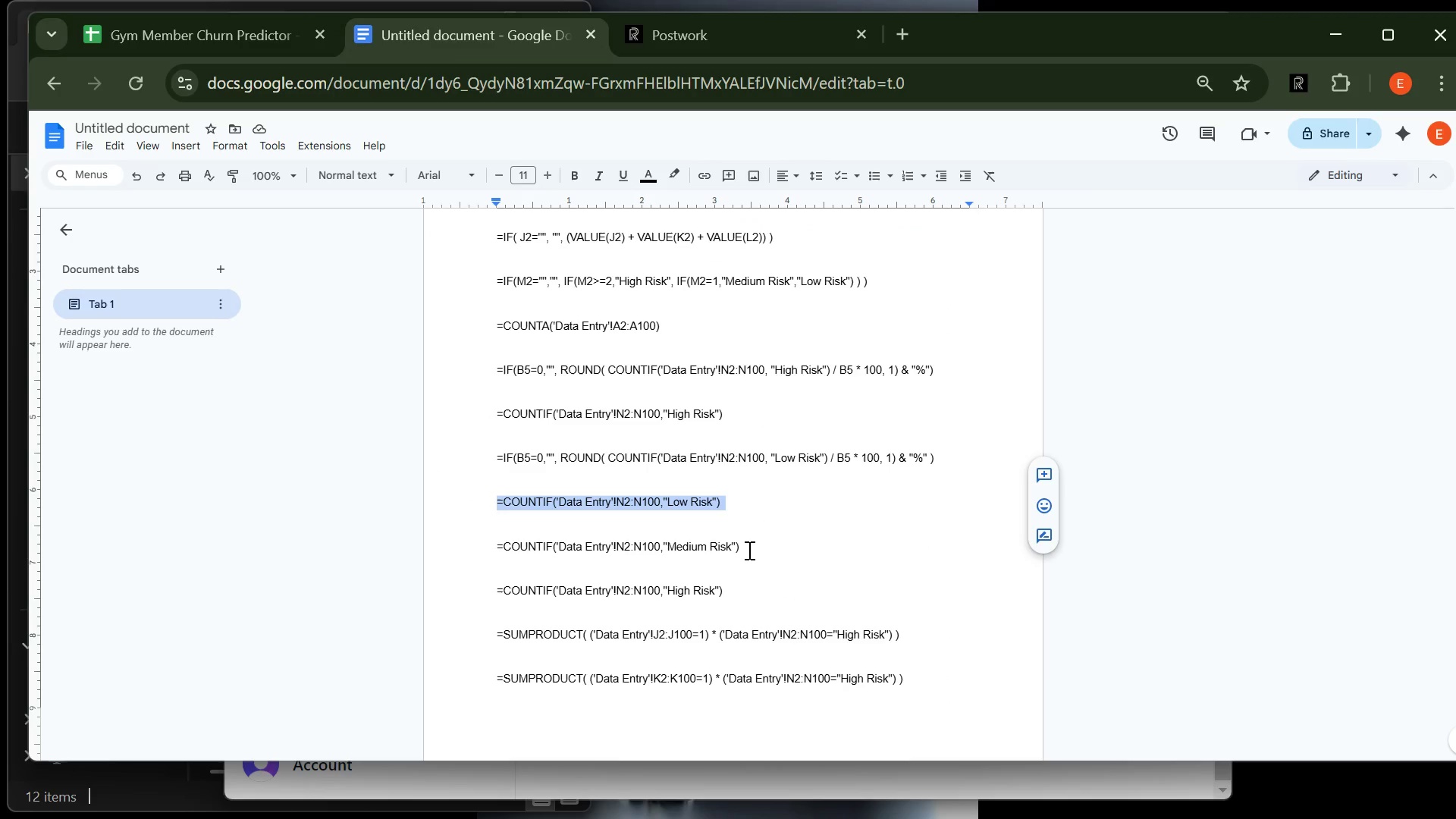 
left_click([748, 553])
 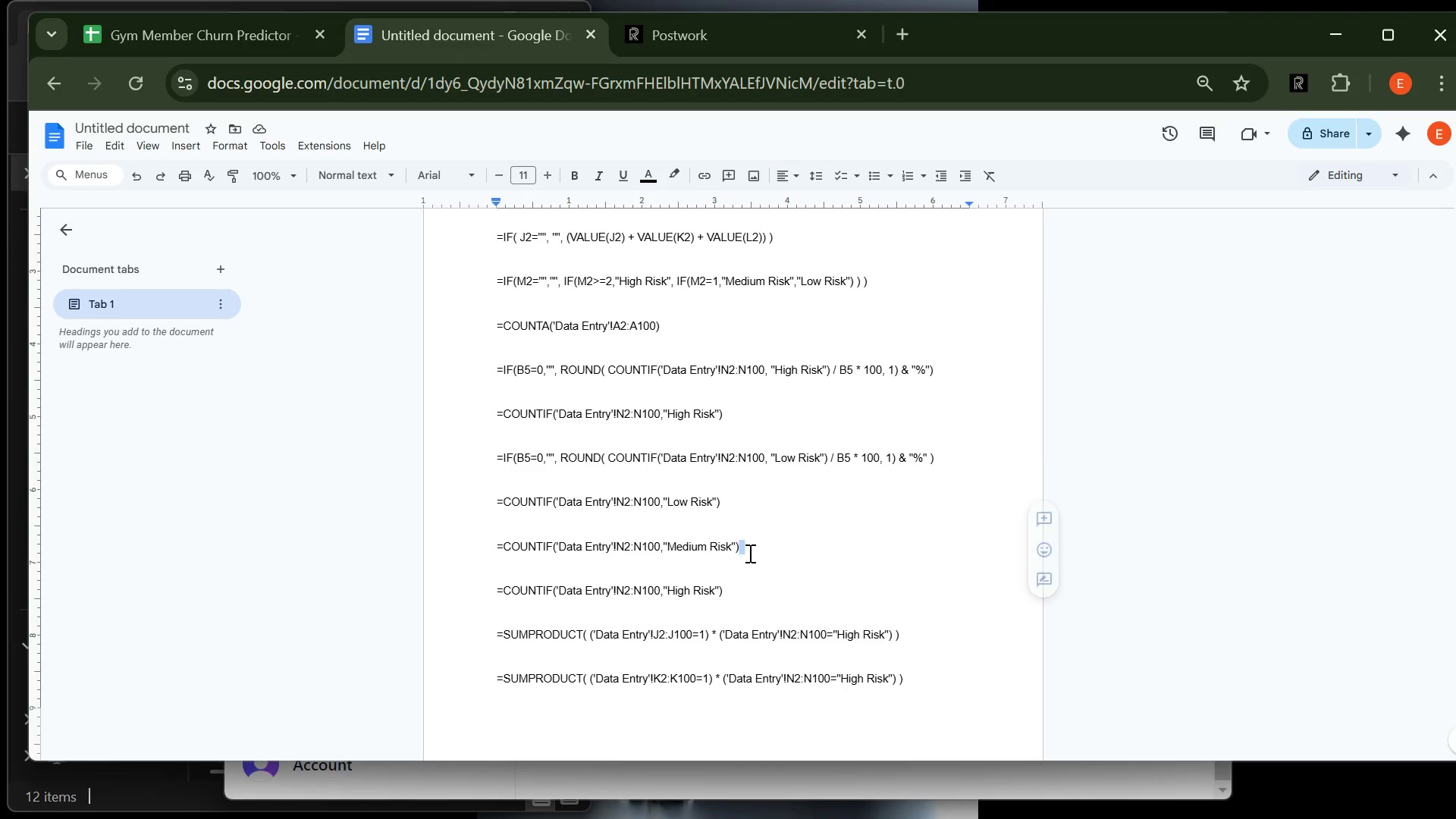 
left_click_drag(start_coordinate=[748, 553], to_coordinate=[493, 548])
 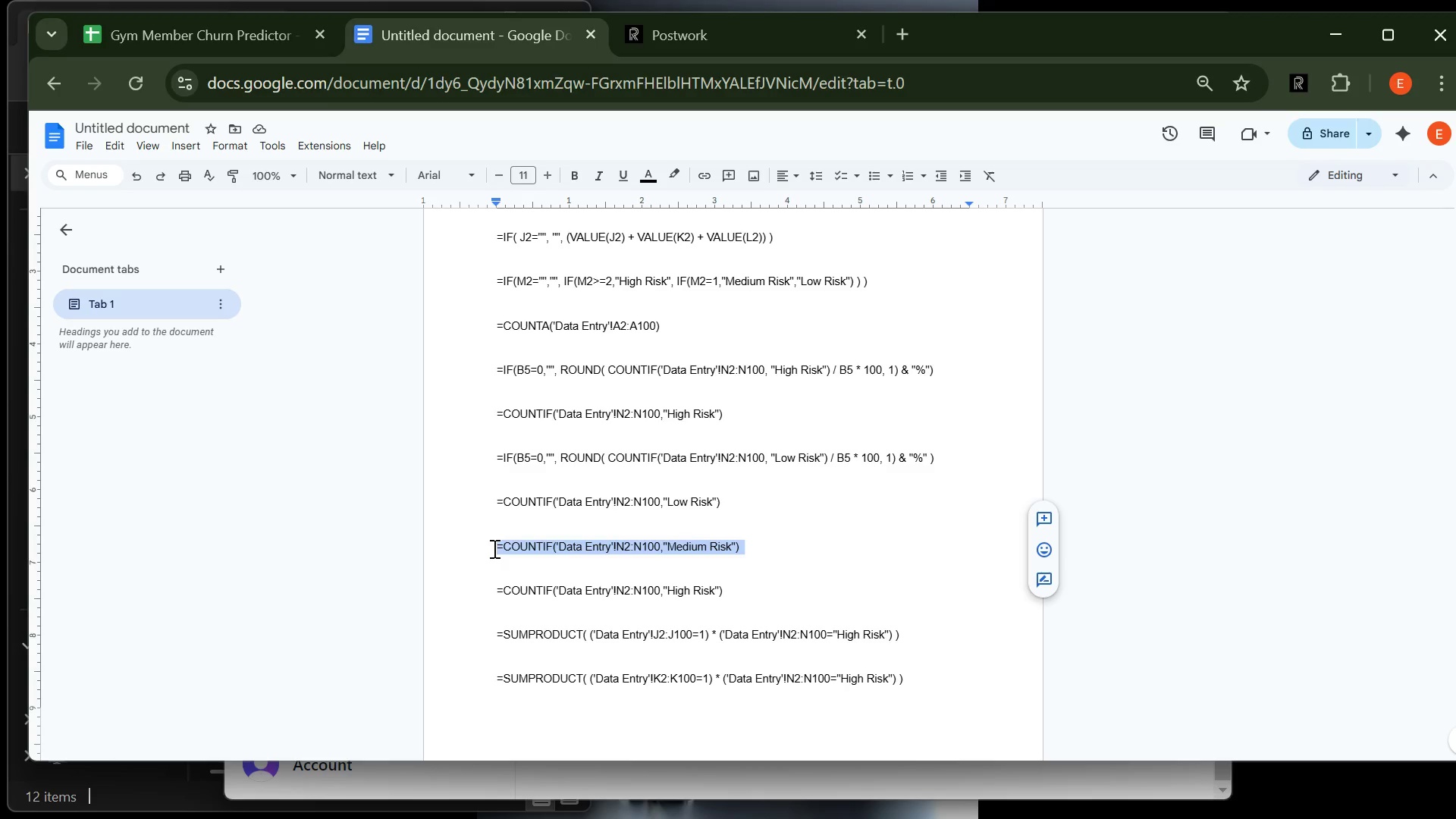 
key(Control+C)
 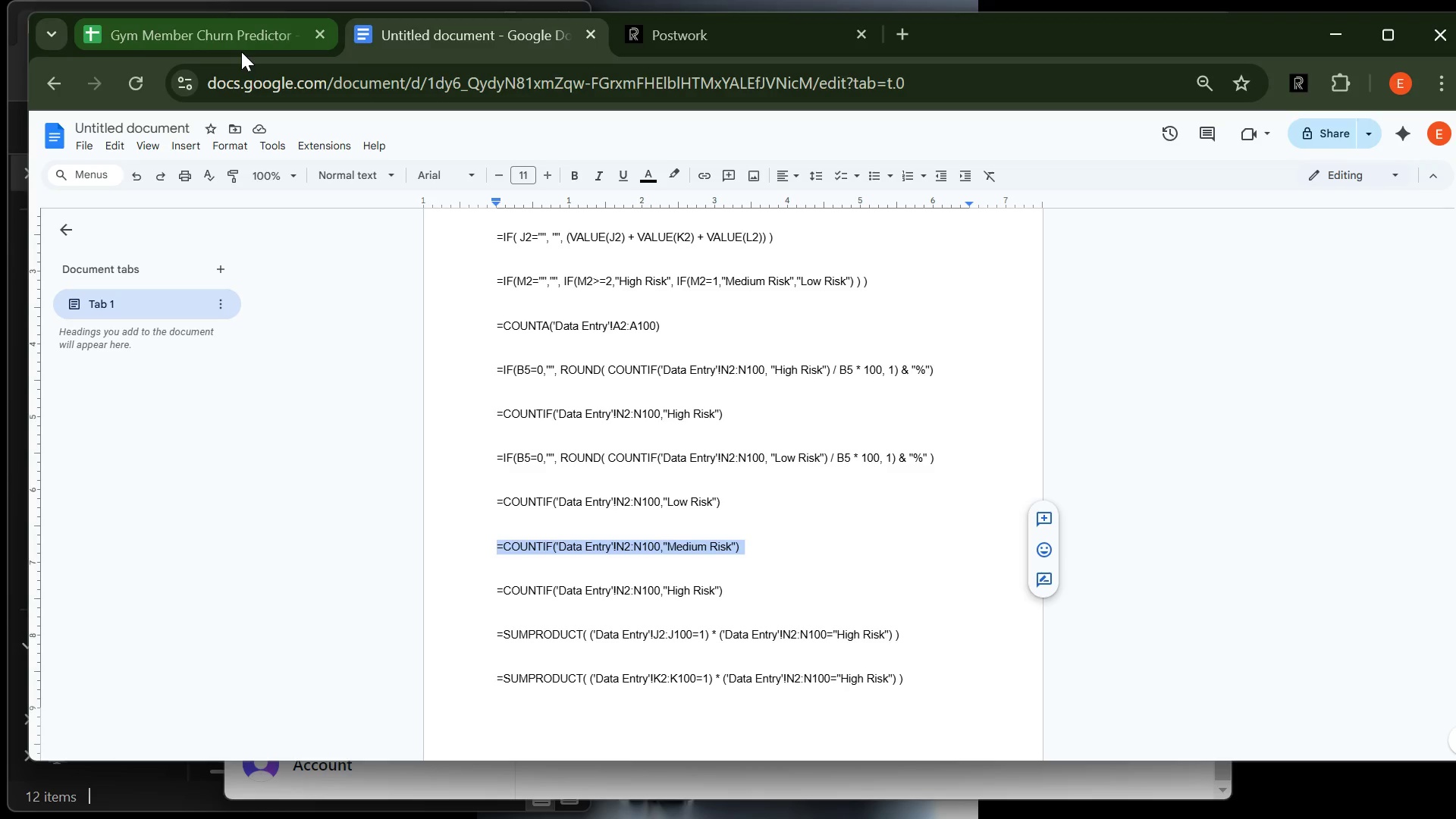 
left_click([241, 52])
 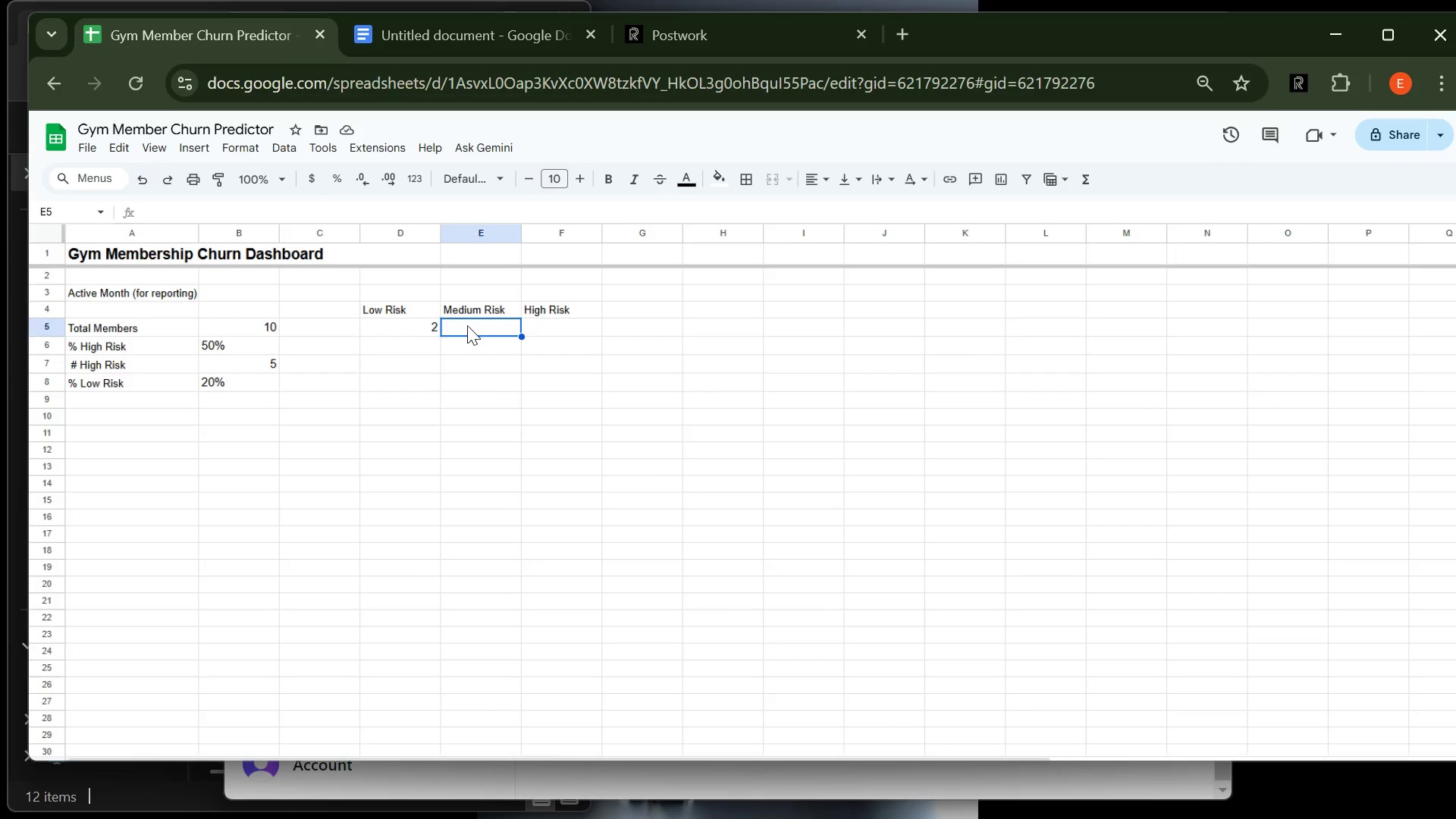 
key(Control+V)
 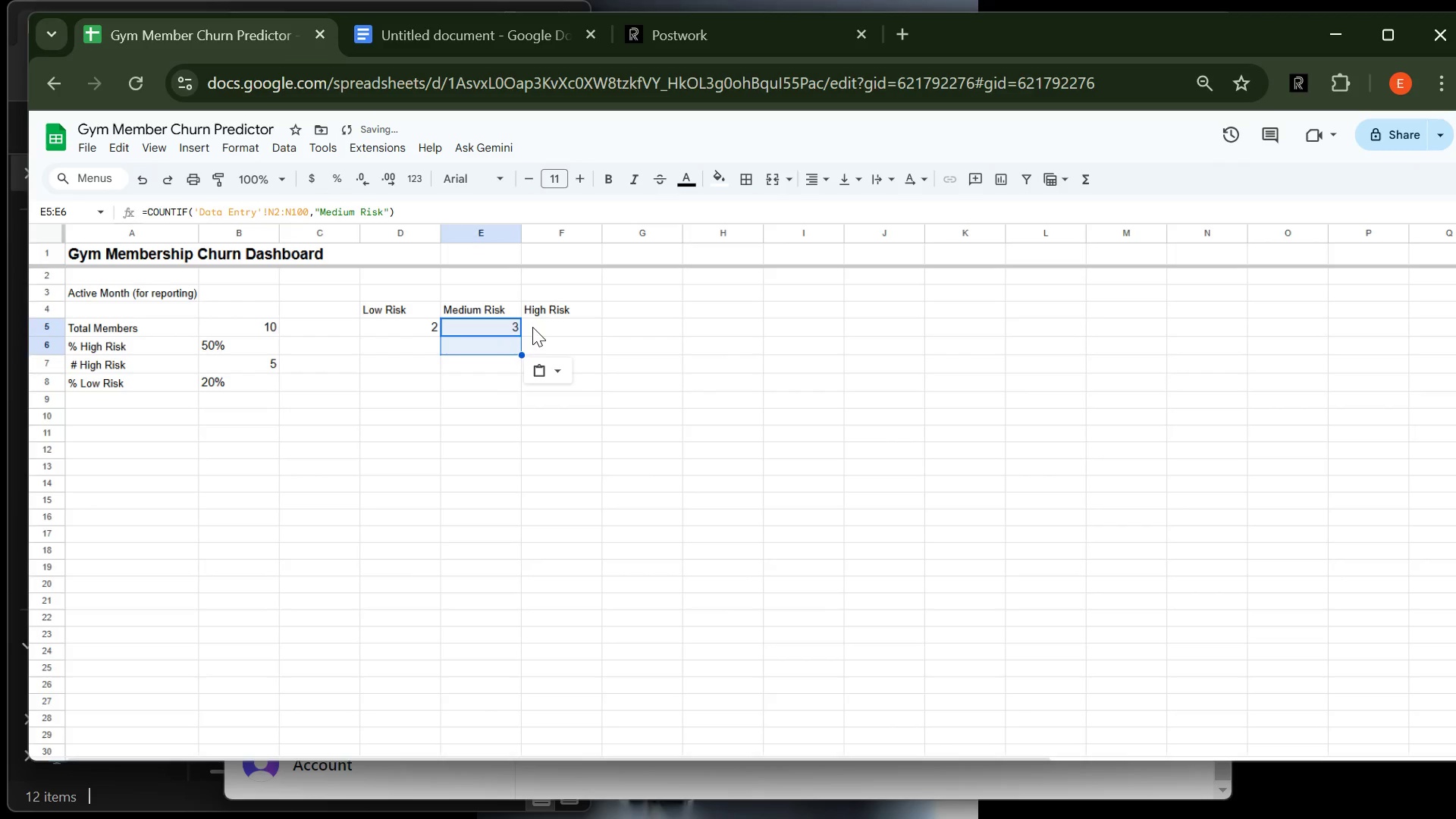 
left_click([532, 327])
 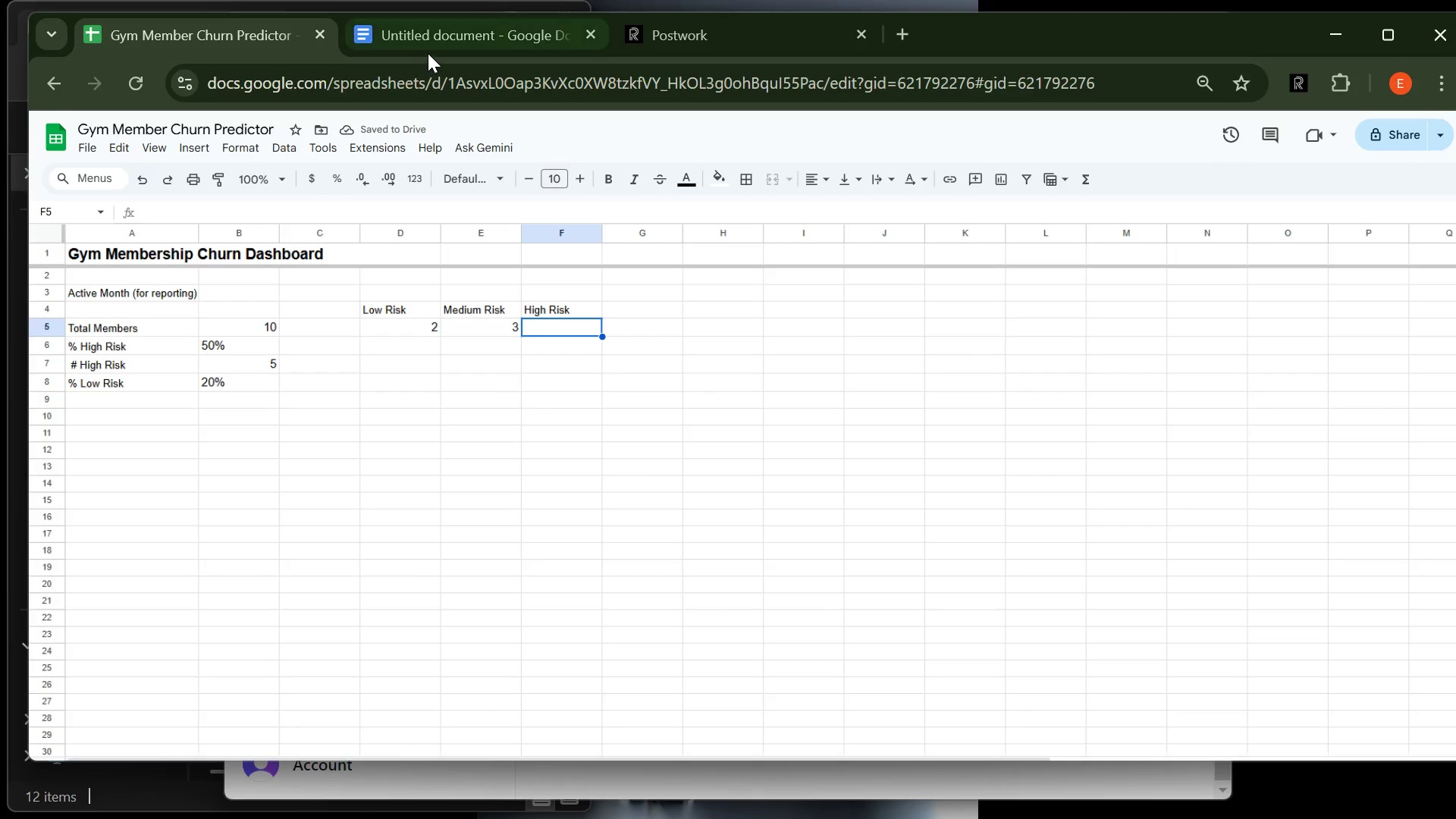 
left_click([431, 50])
 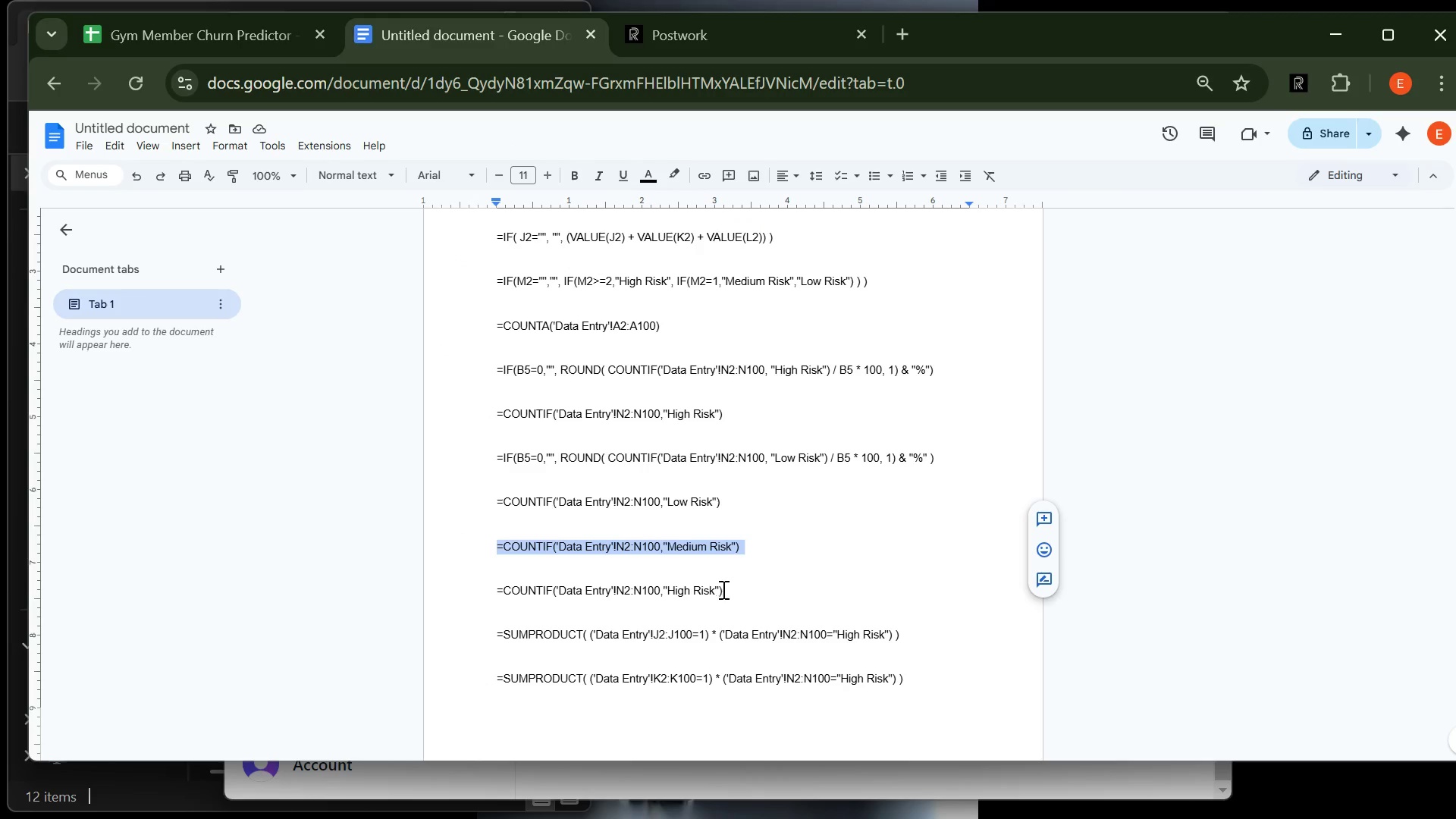 
left_click([723, 589])
 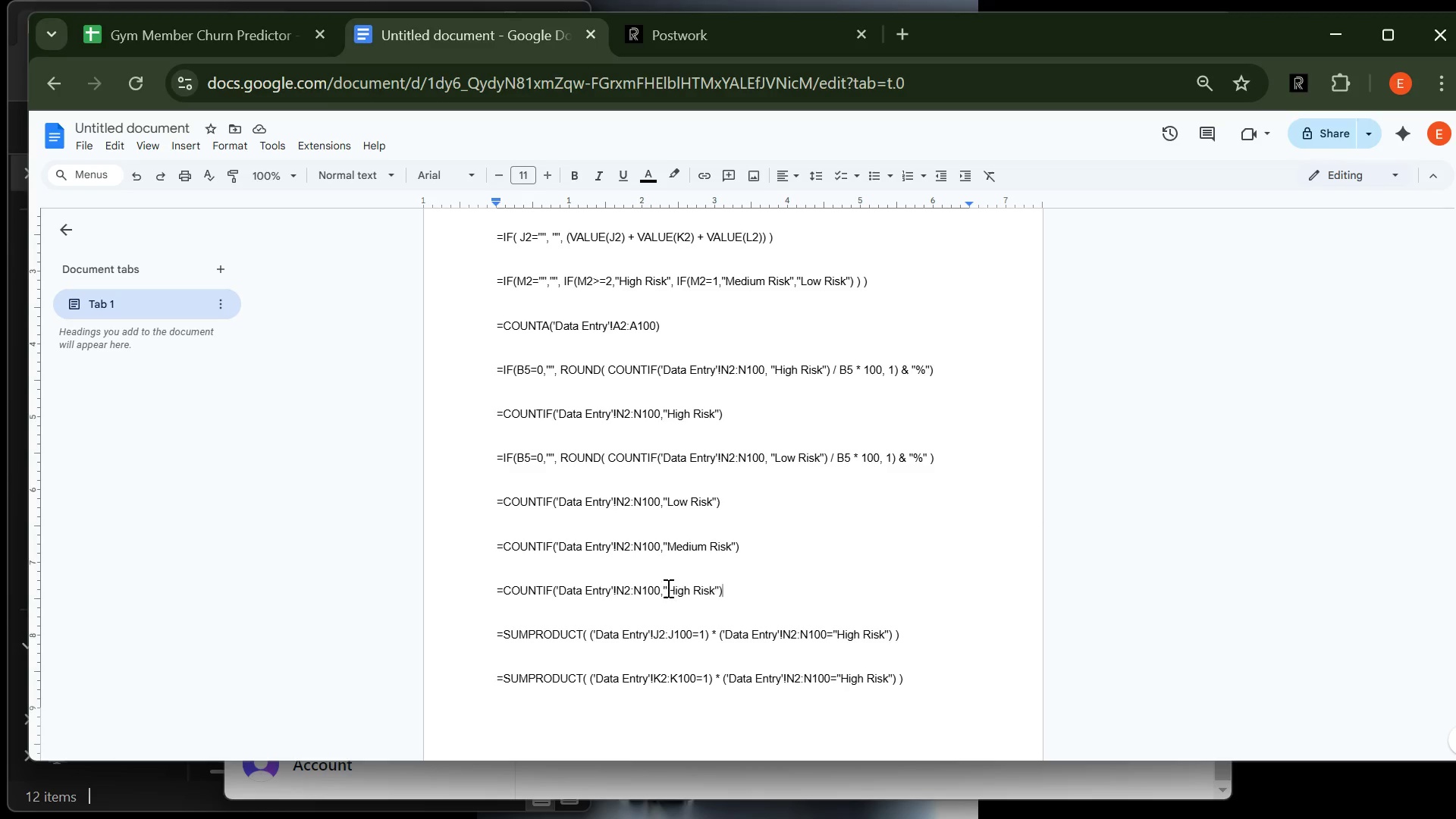 
left_click_drag(start_coordinate=[723, 589], to_coordinate=[494, 585])
 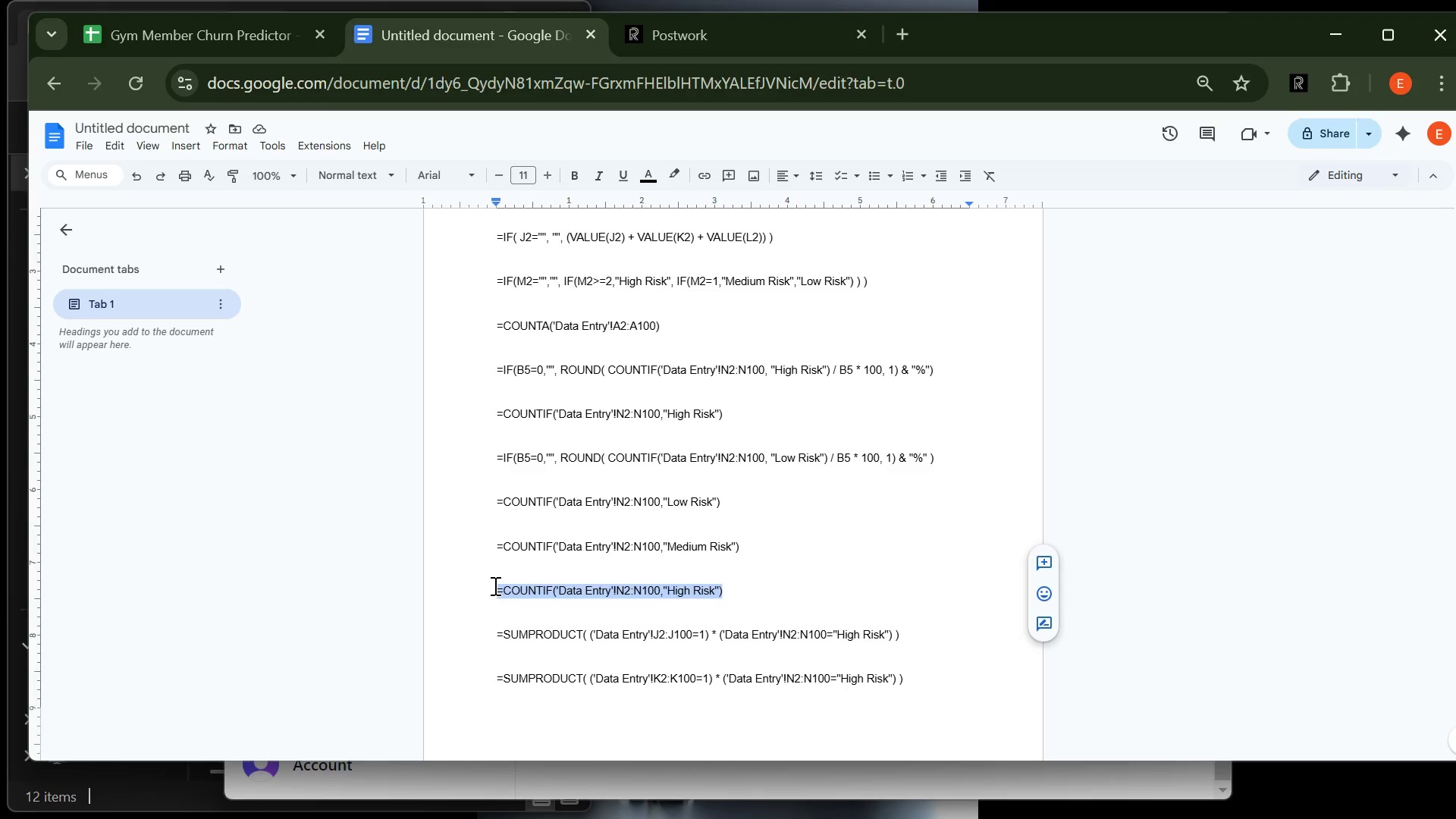 
key(Control+C)
 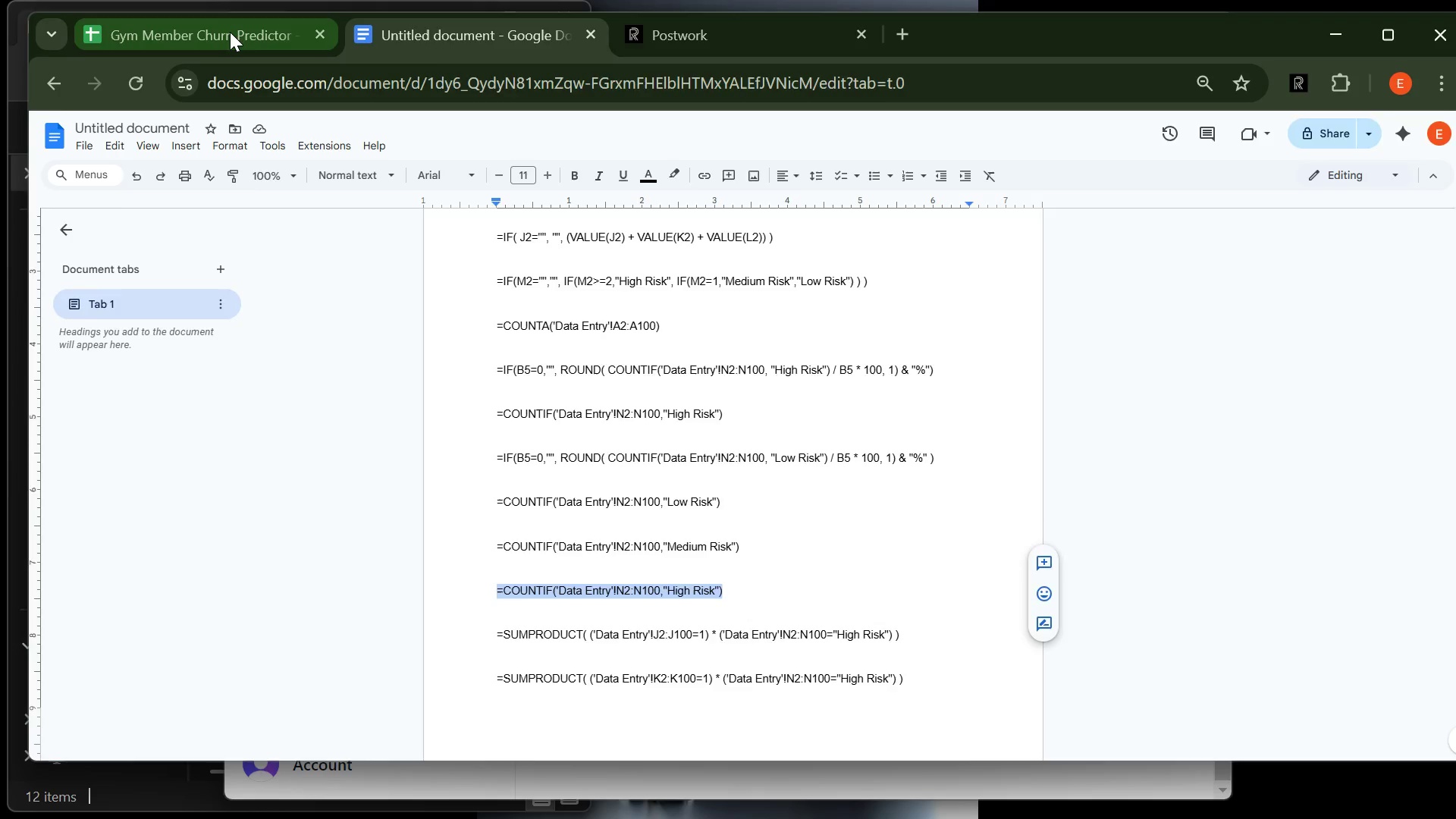 
left_click([230, 32])
 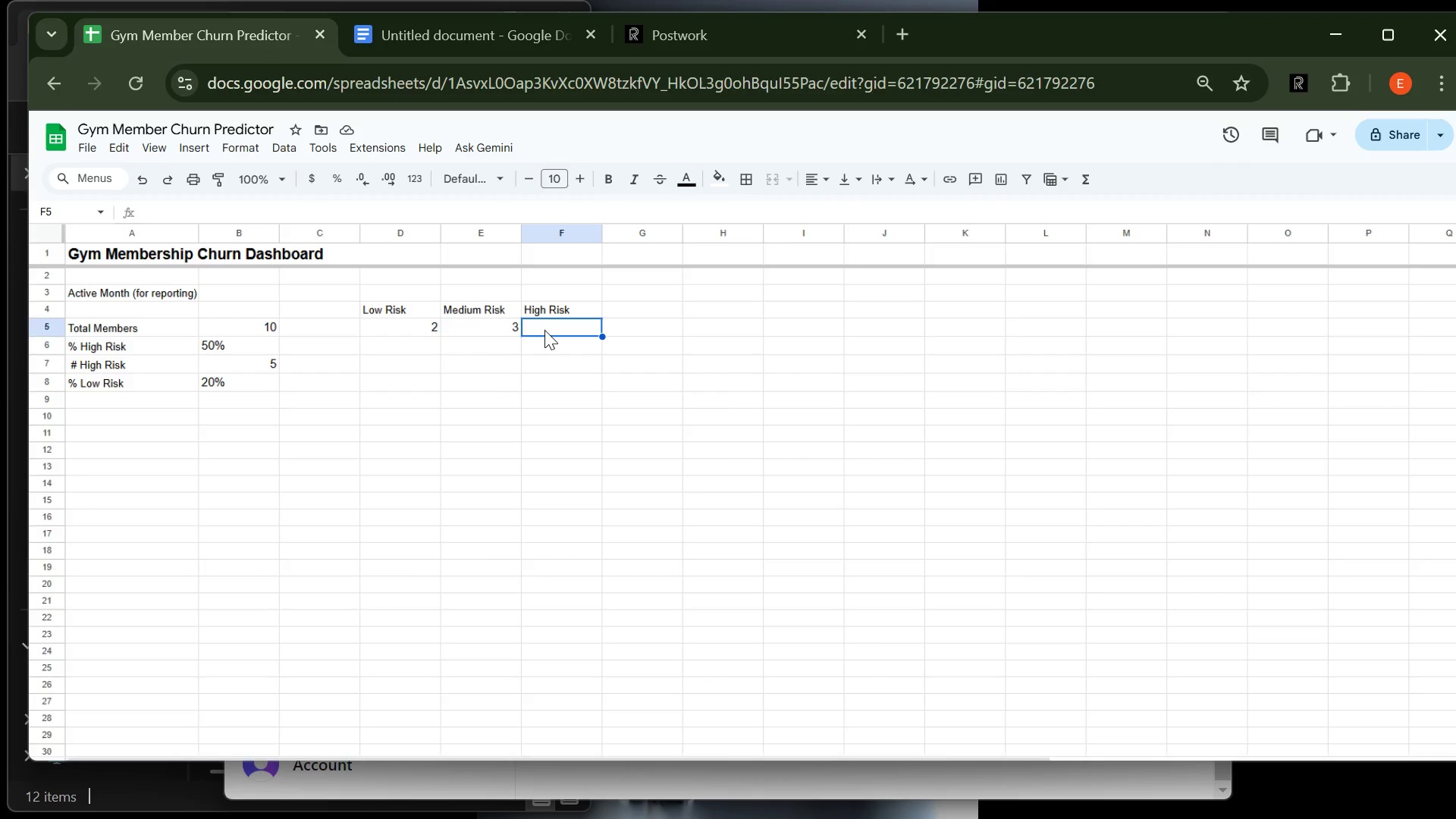 
key(Control+V)
 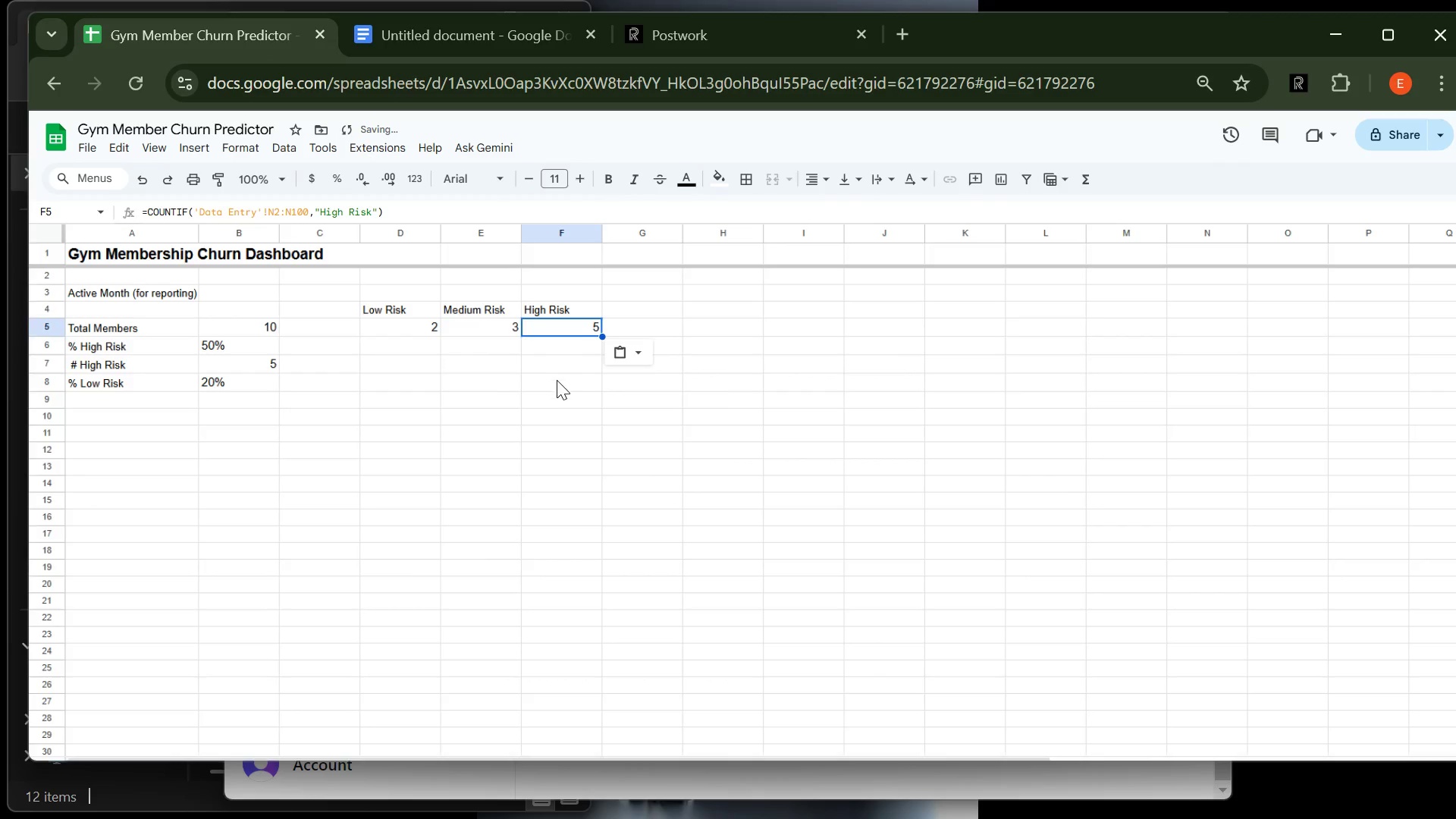 
left_click([557, 380])
 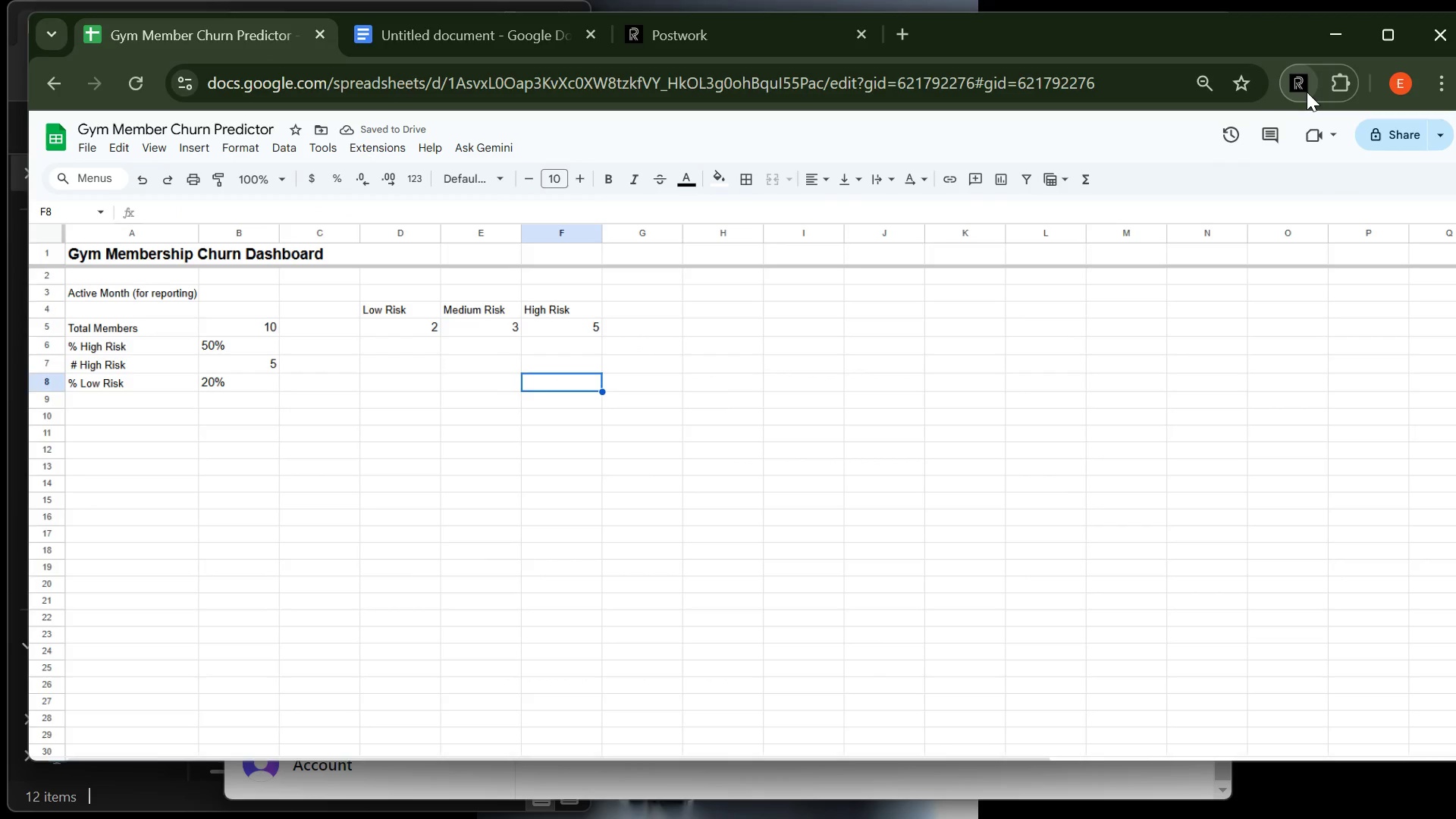 
left_click([1307, 92])
 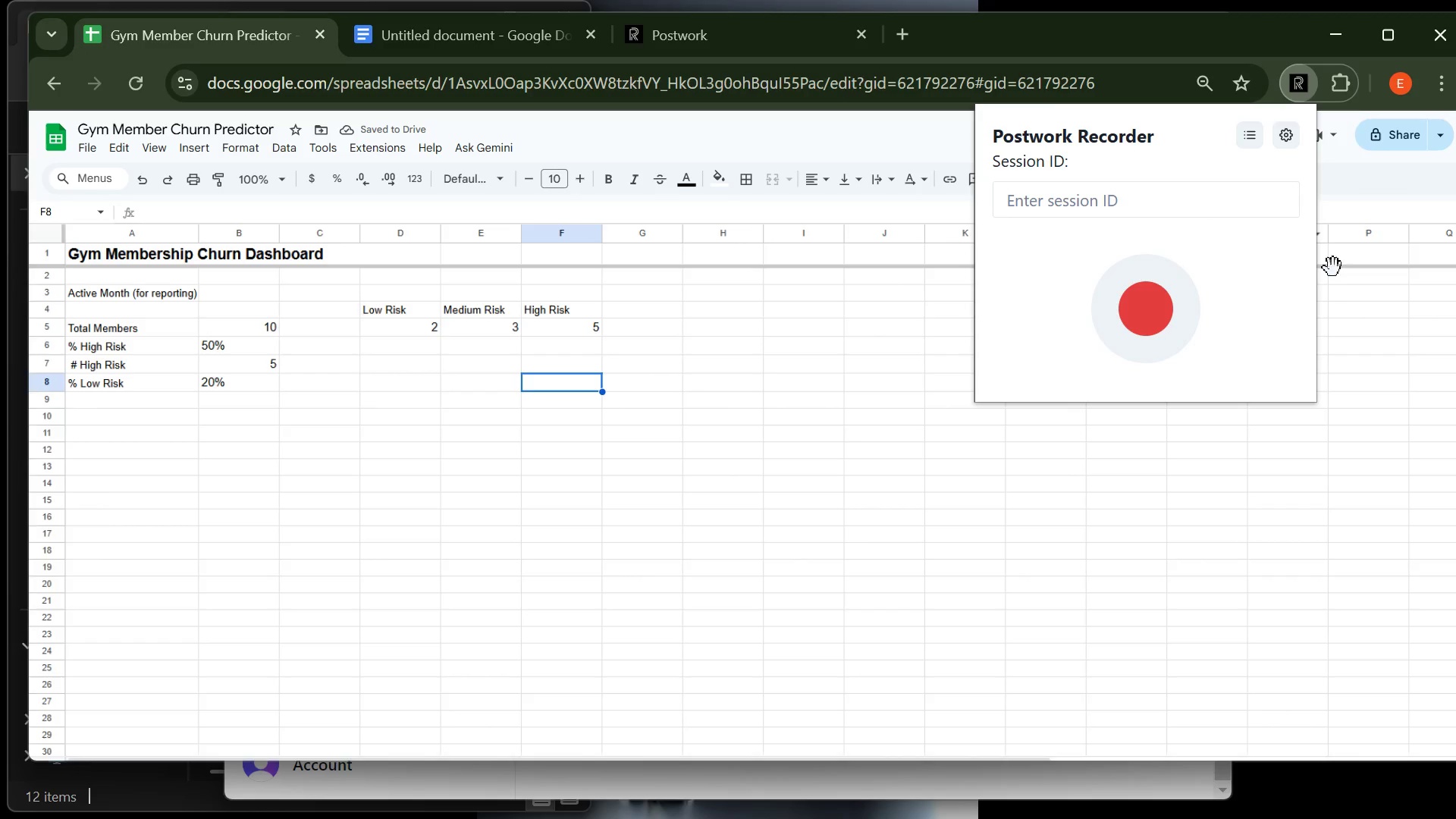 
left_click([1337, 285])